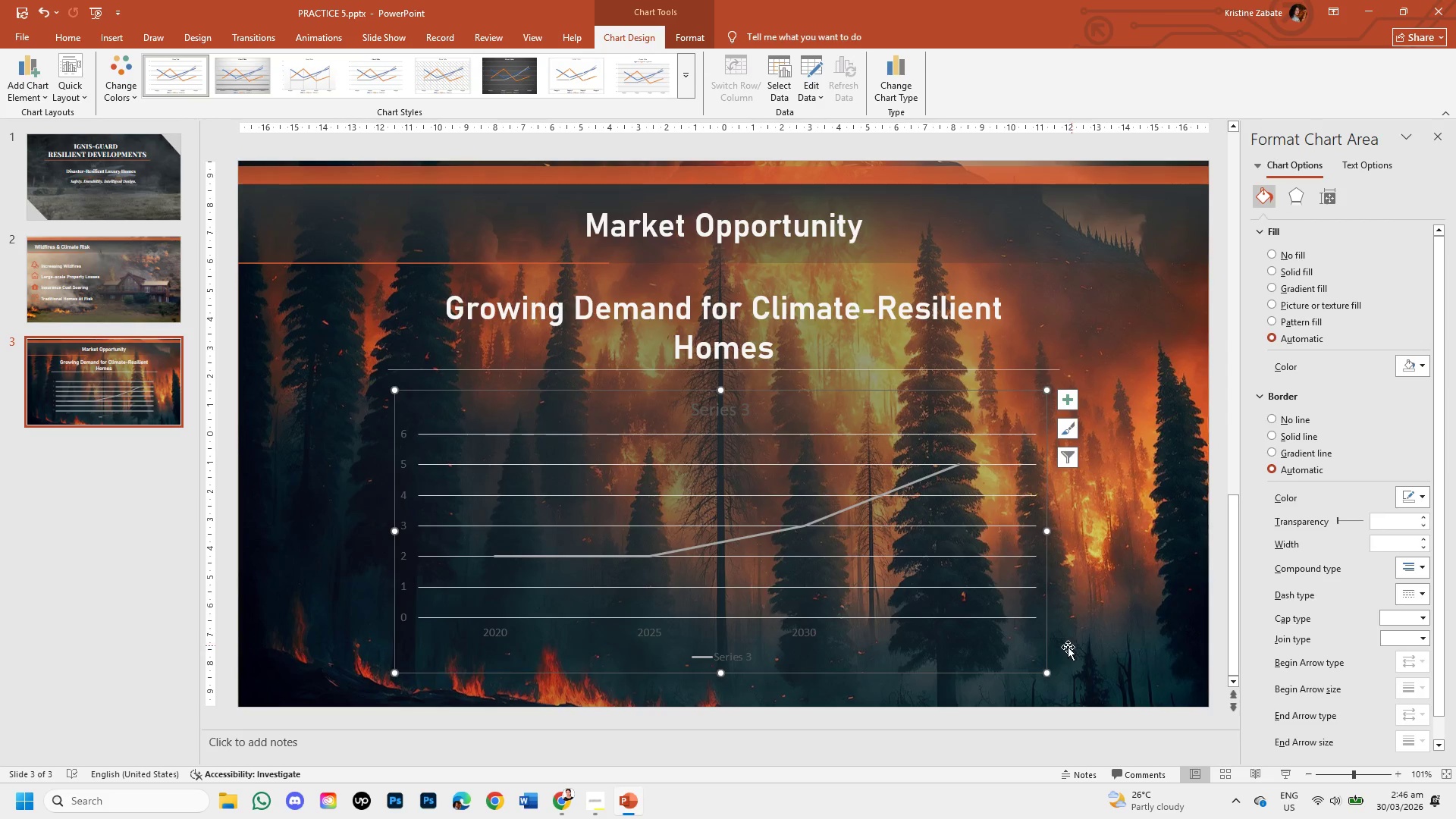 
left_click([1070, 393])
 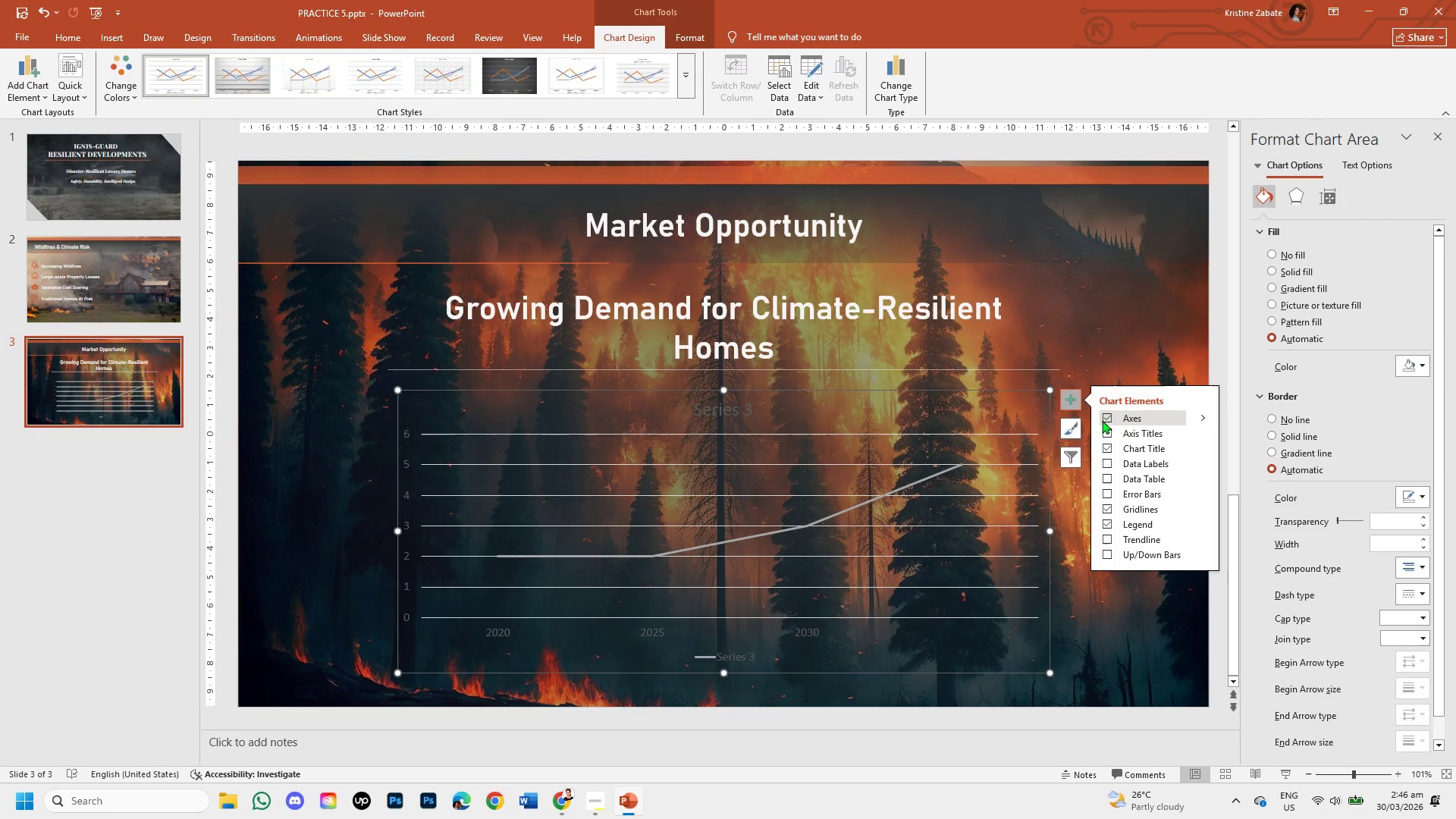 
left_click([1106, 416])
 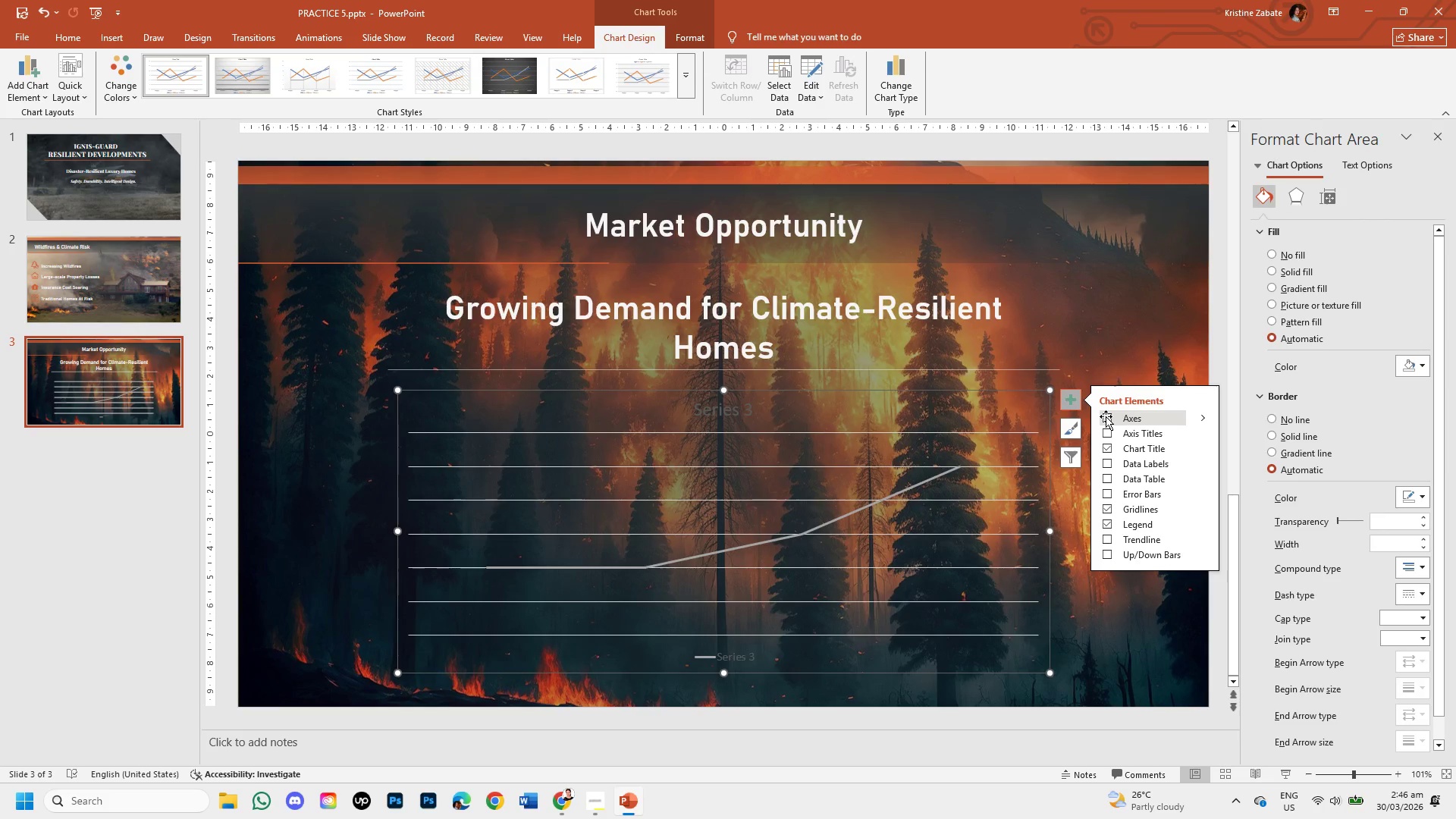 
key(Control+Z)
 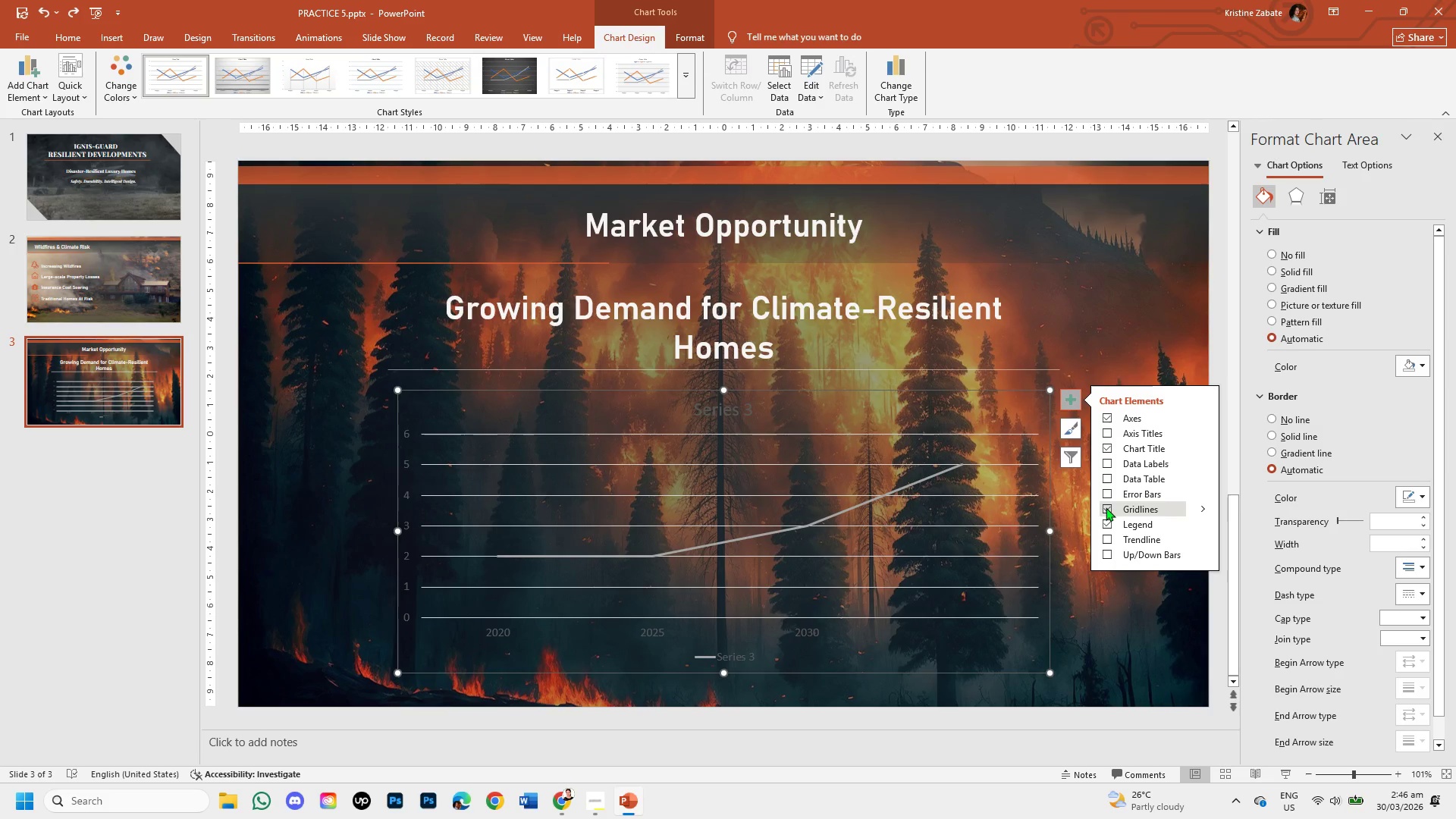 
wait(6.48)
 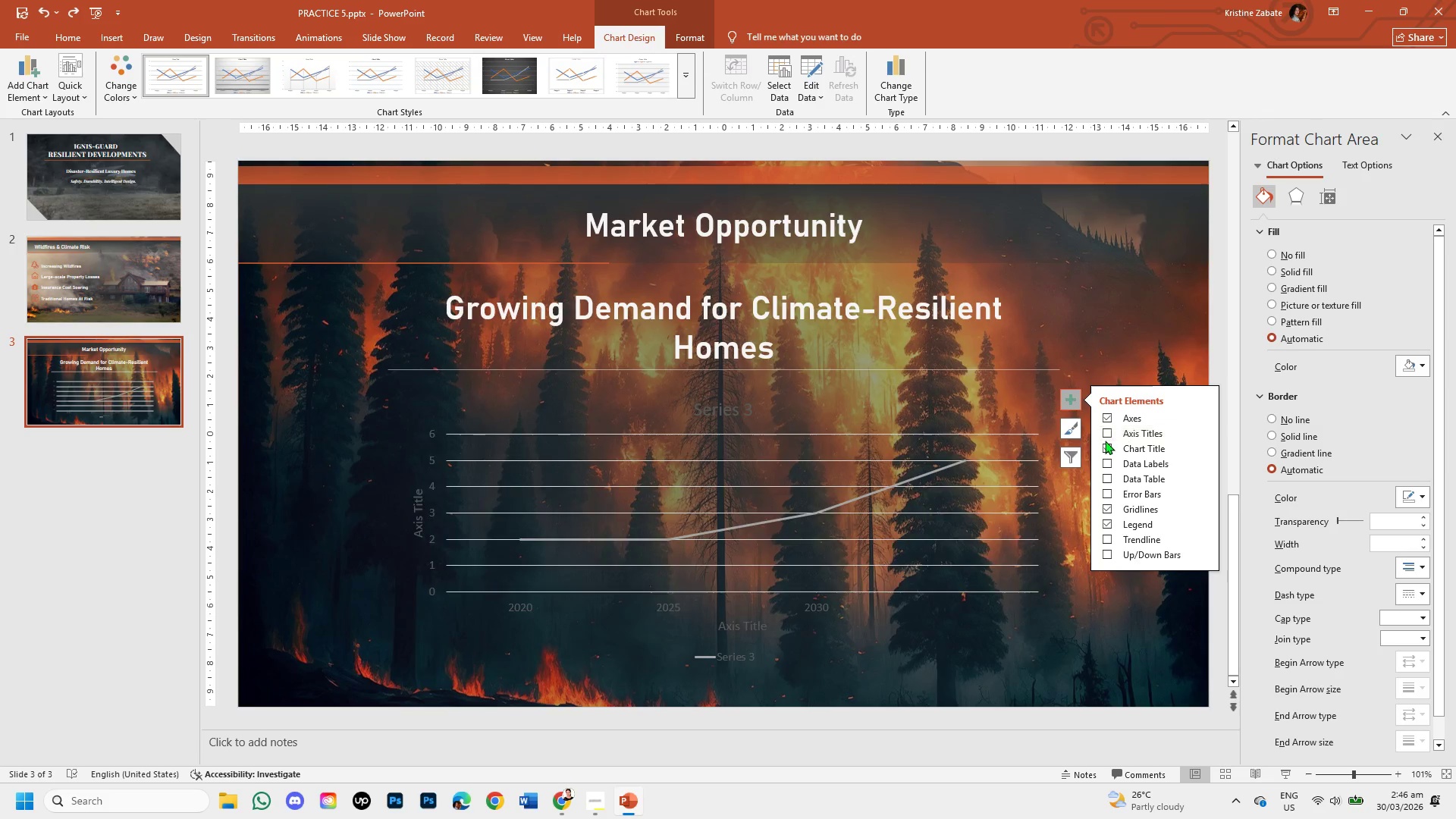 
left_click([1107, 522])
 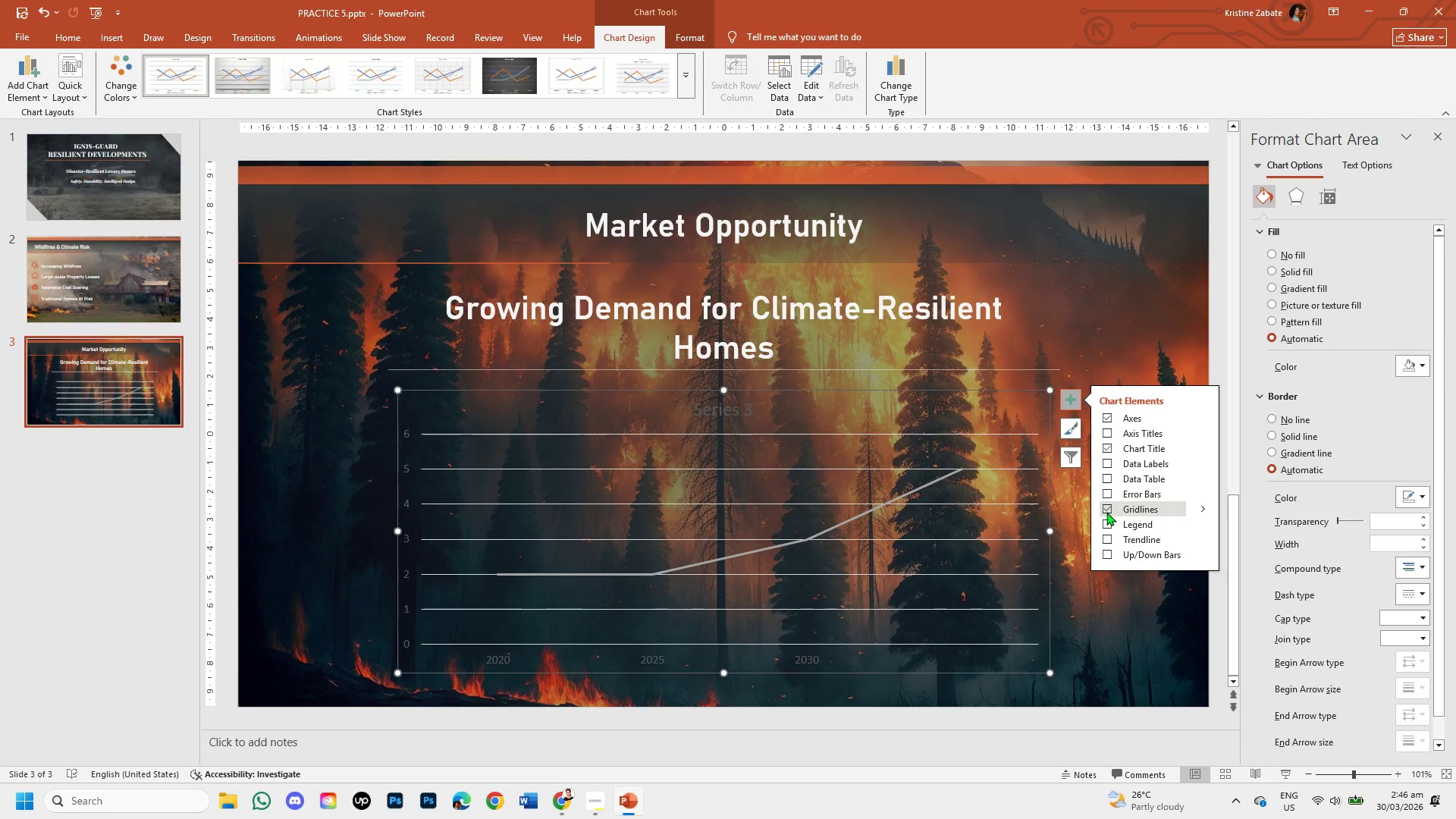 
left_click([1106, 510])
 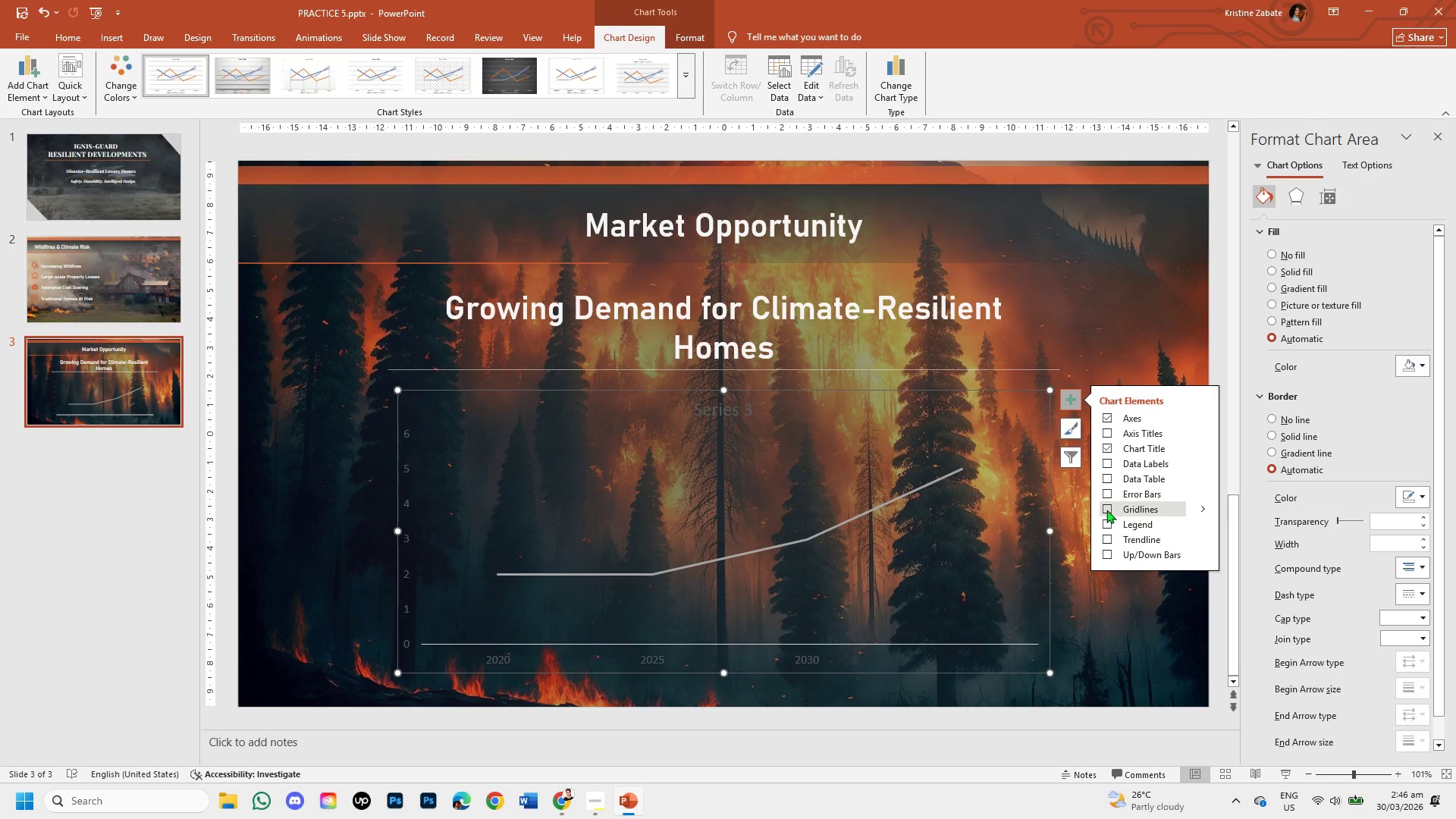 
wait(5.84)
 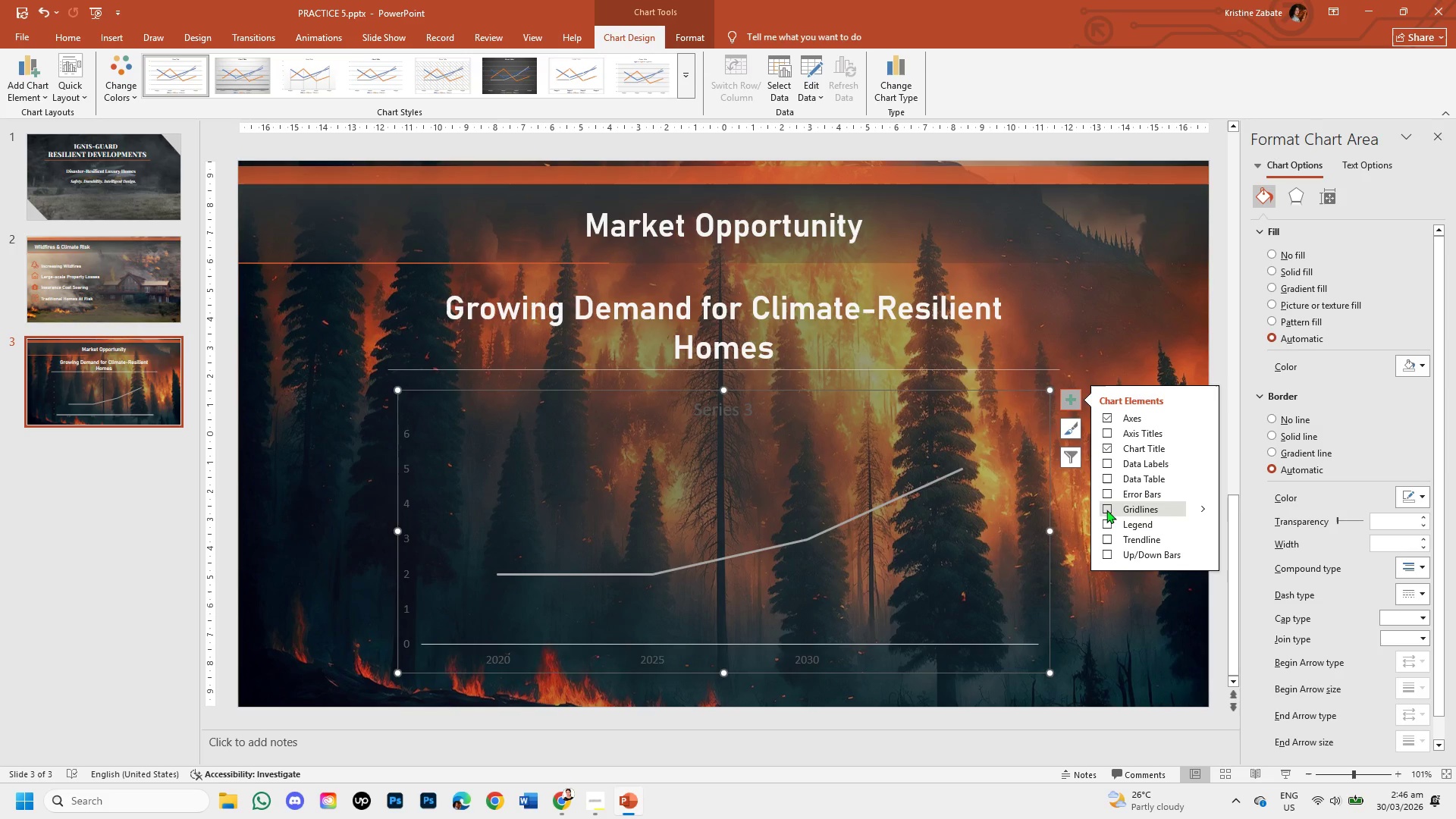 
left_click([1106, 510])
 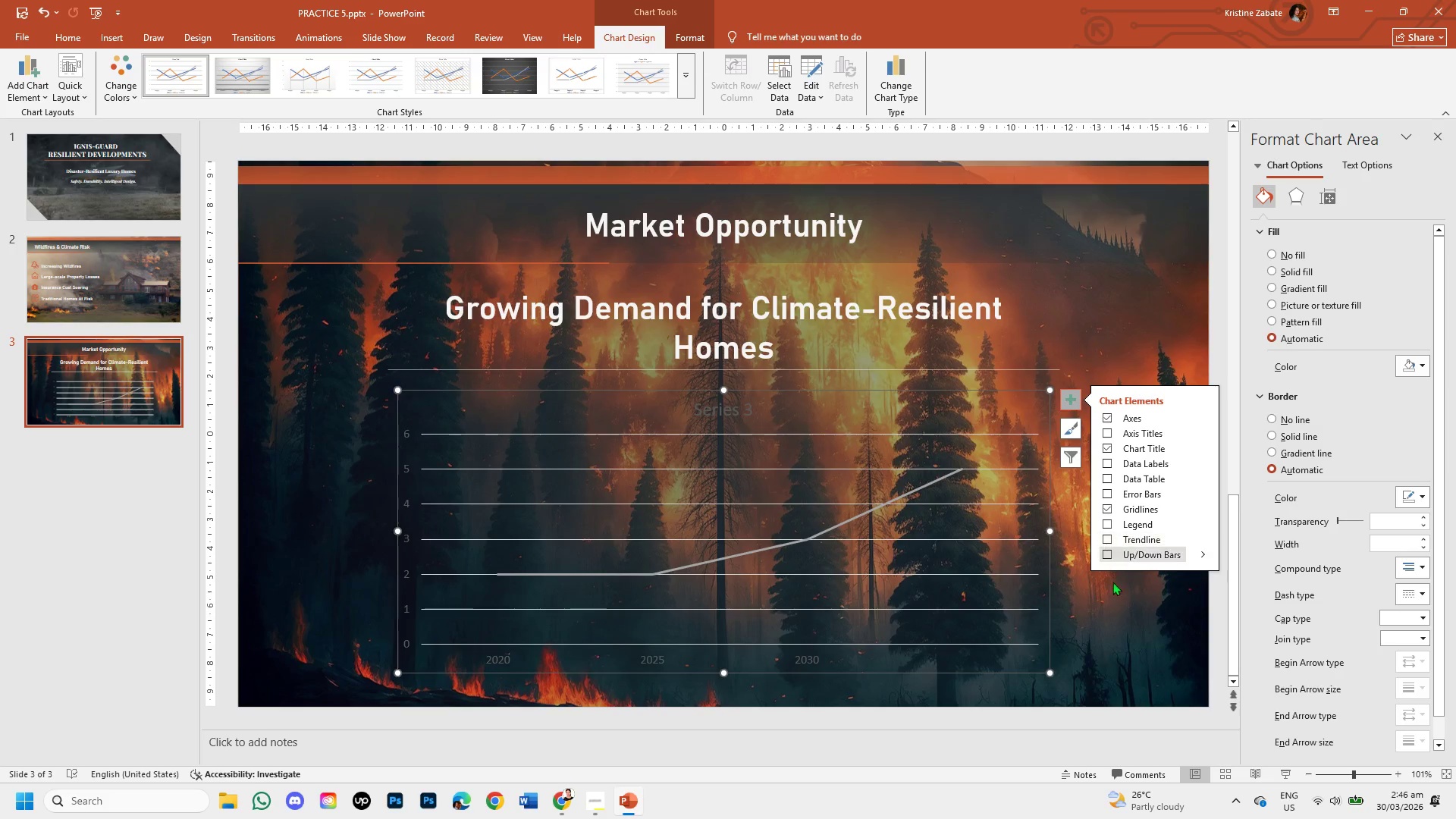 
left_click([1113, 637])
 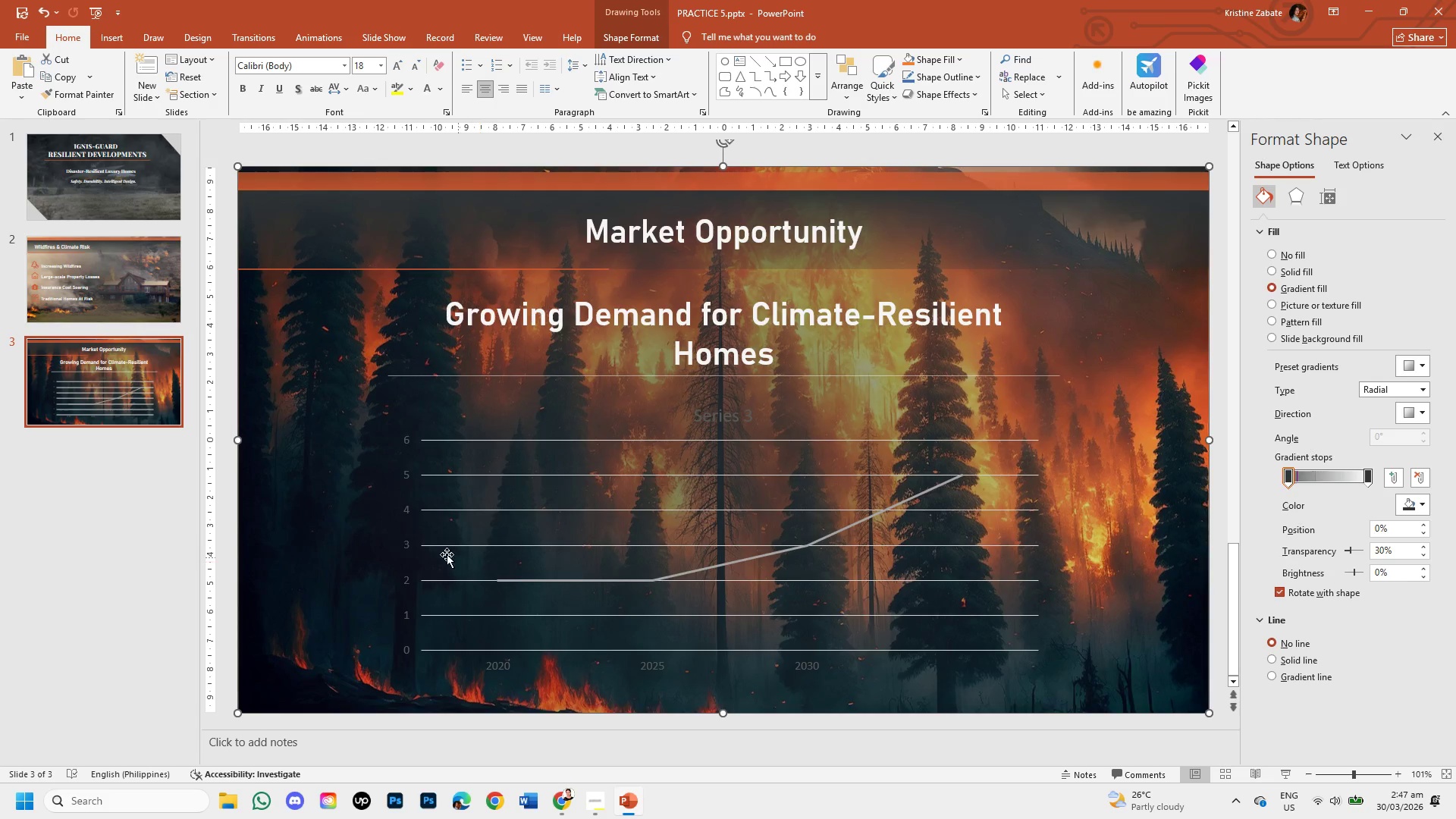 
left_click([403, 530])
 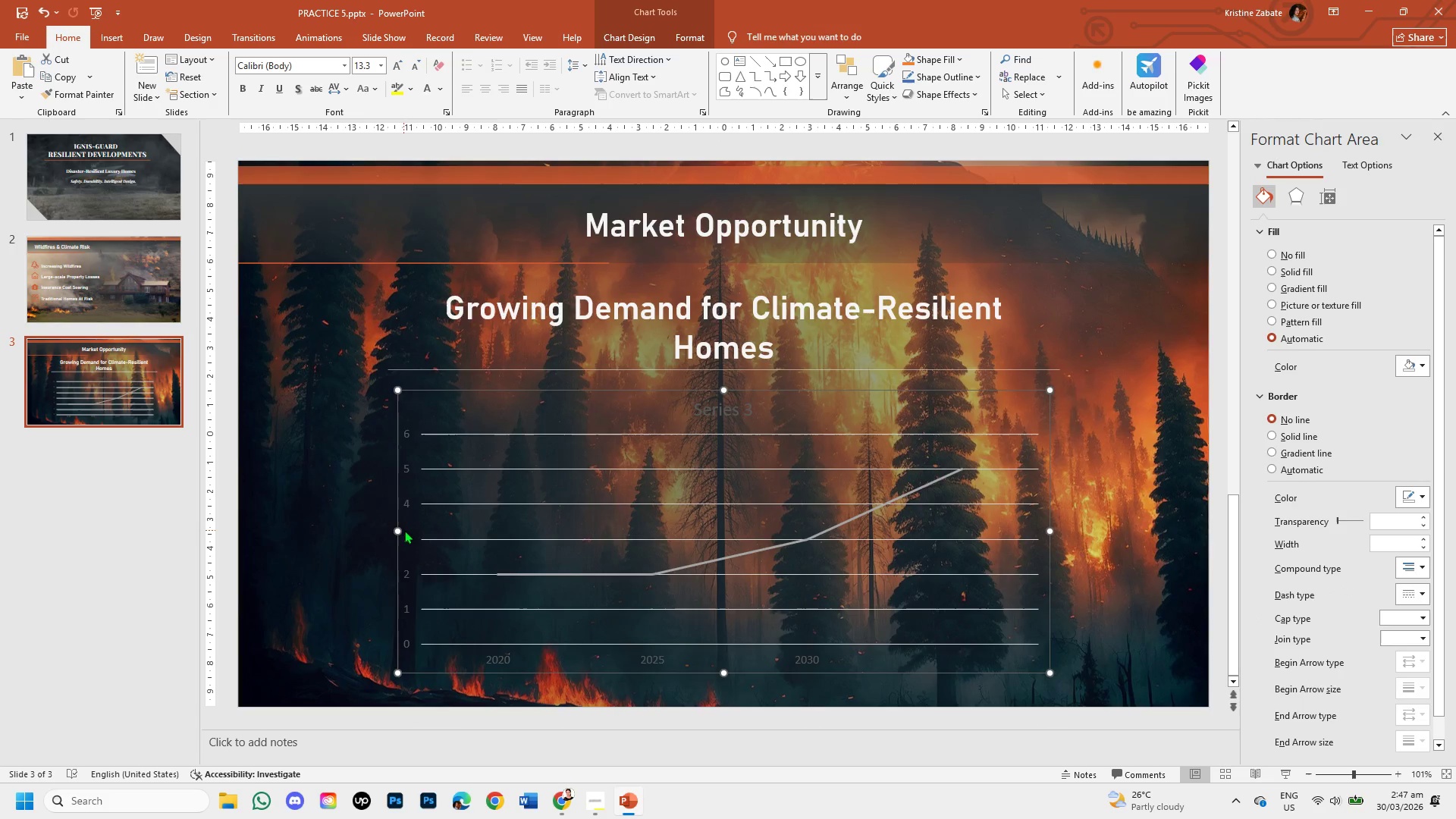 
left_click([408, 530])
 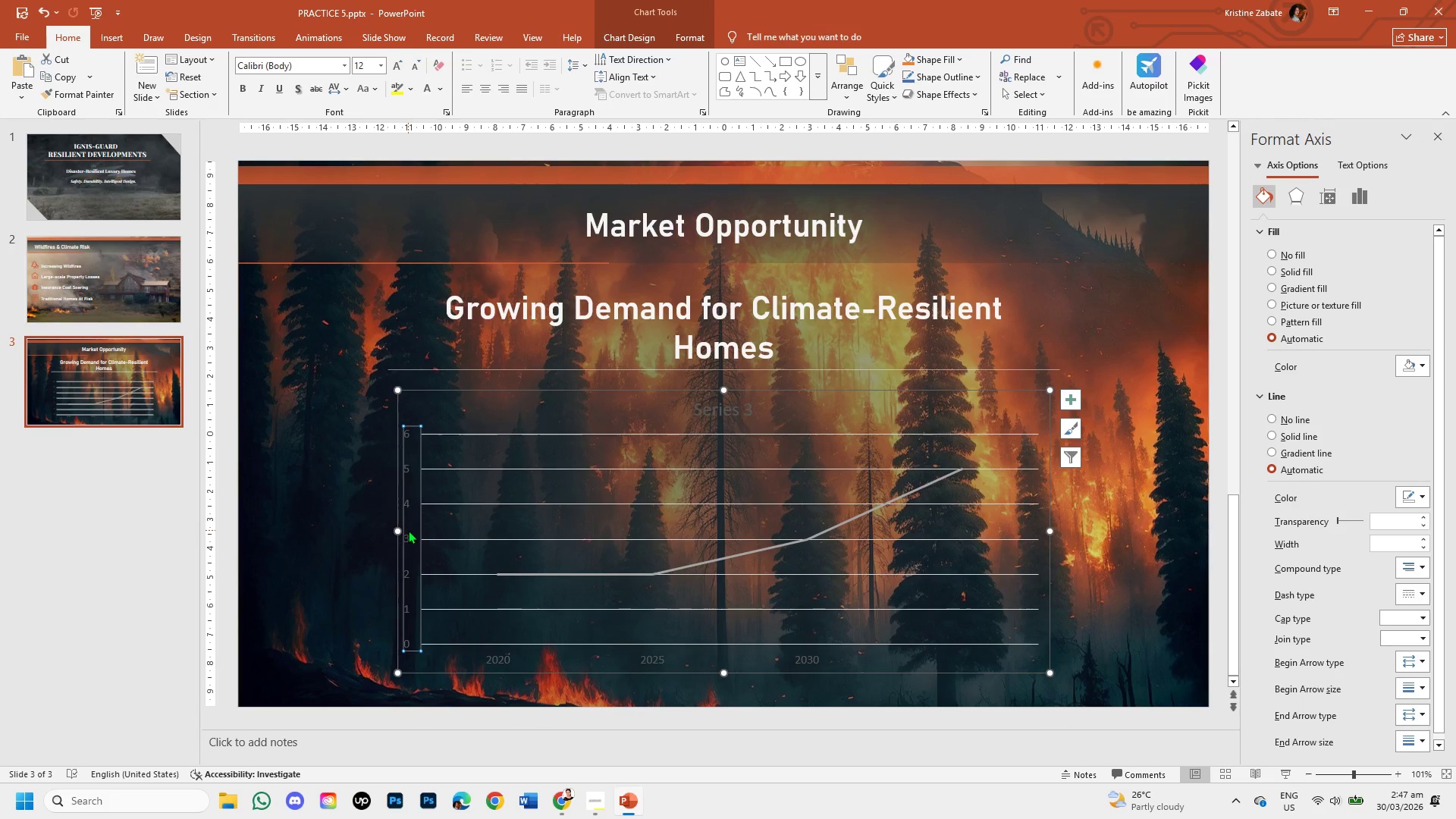 
key(Backspace)
 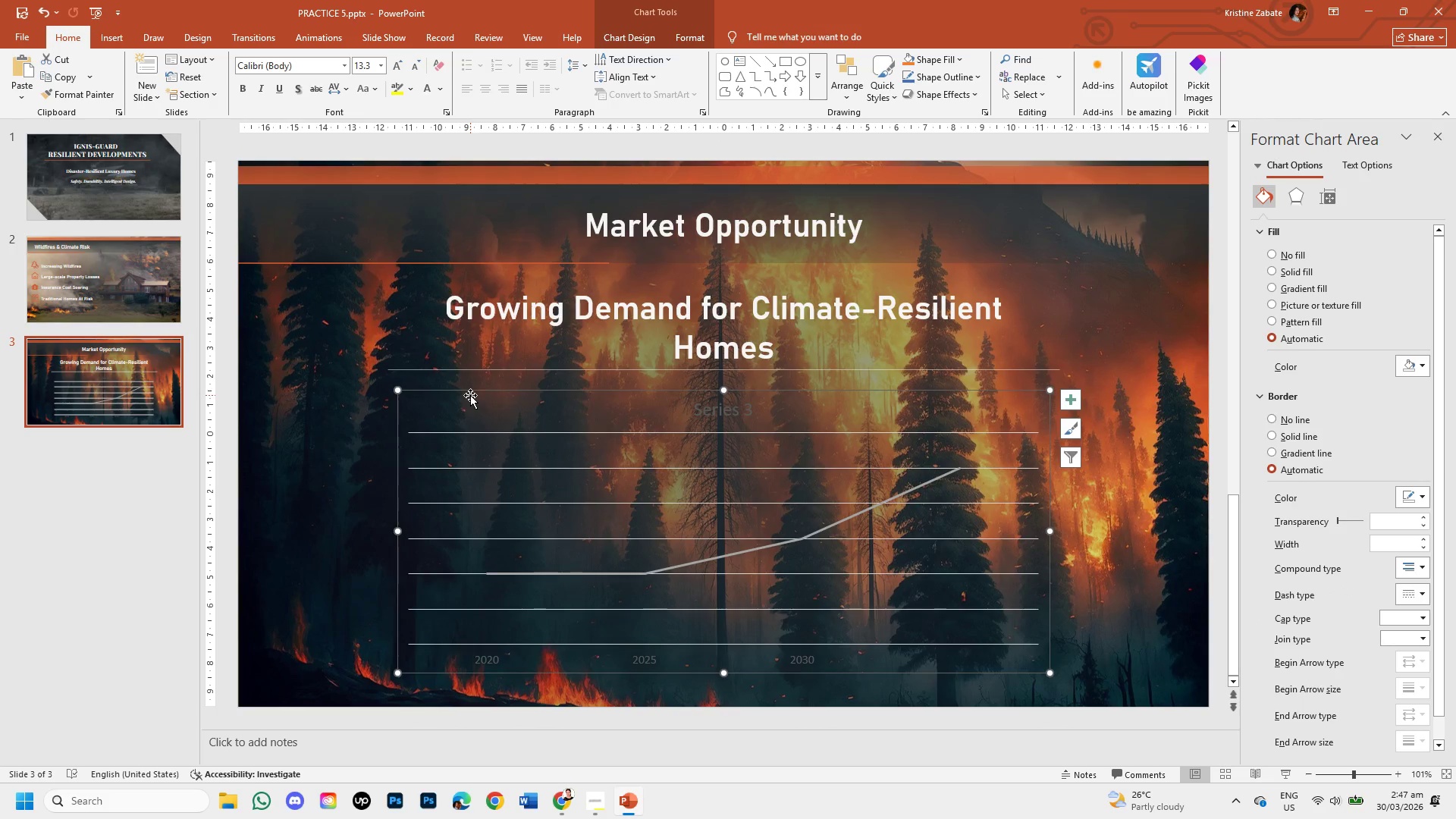 
double_click([468, 391])
 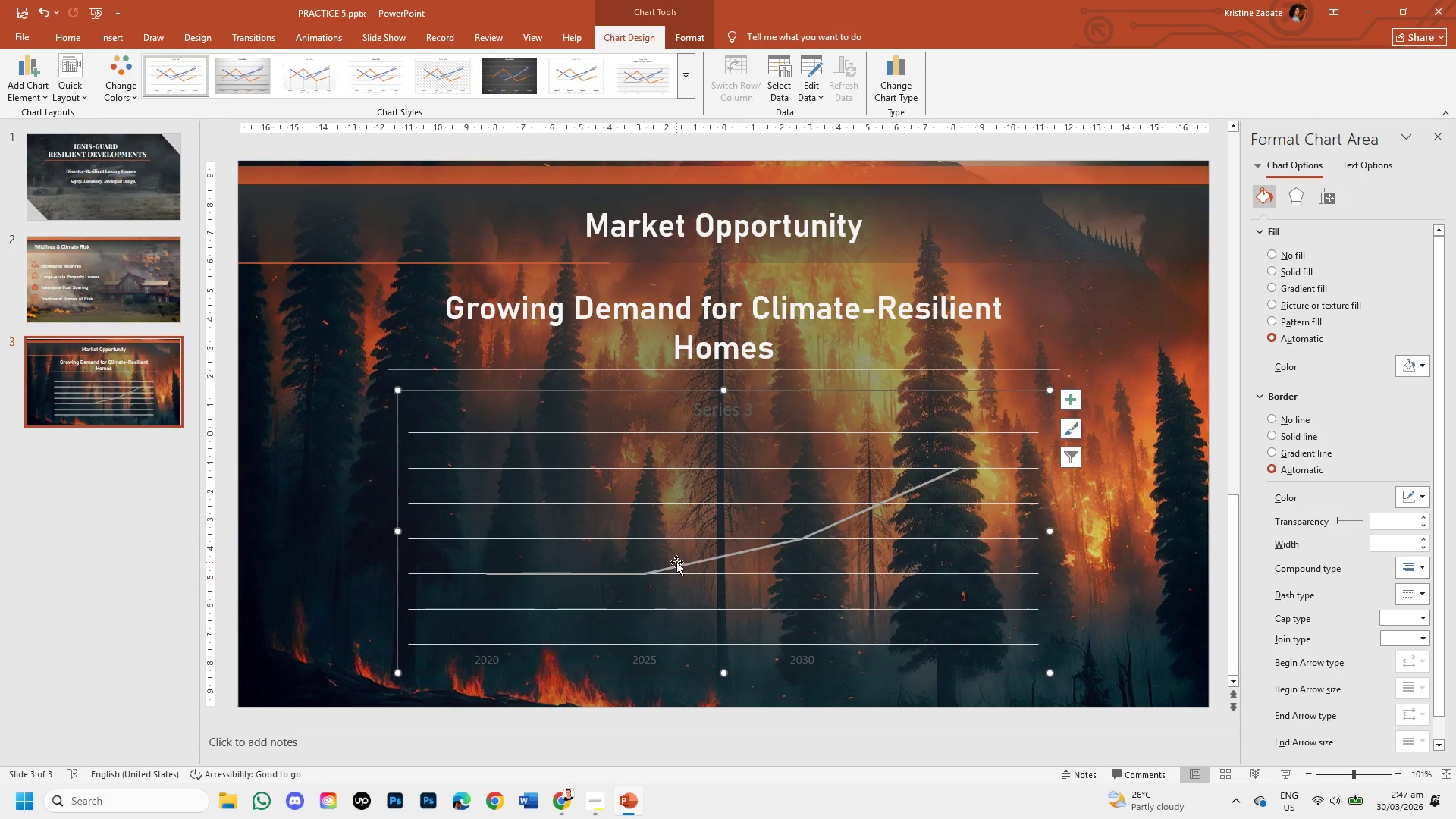 
double_click([679, 563])
 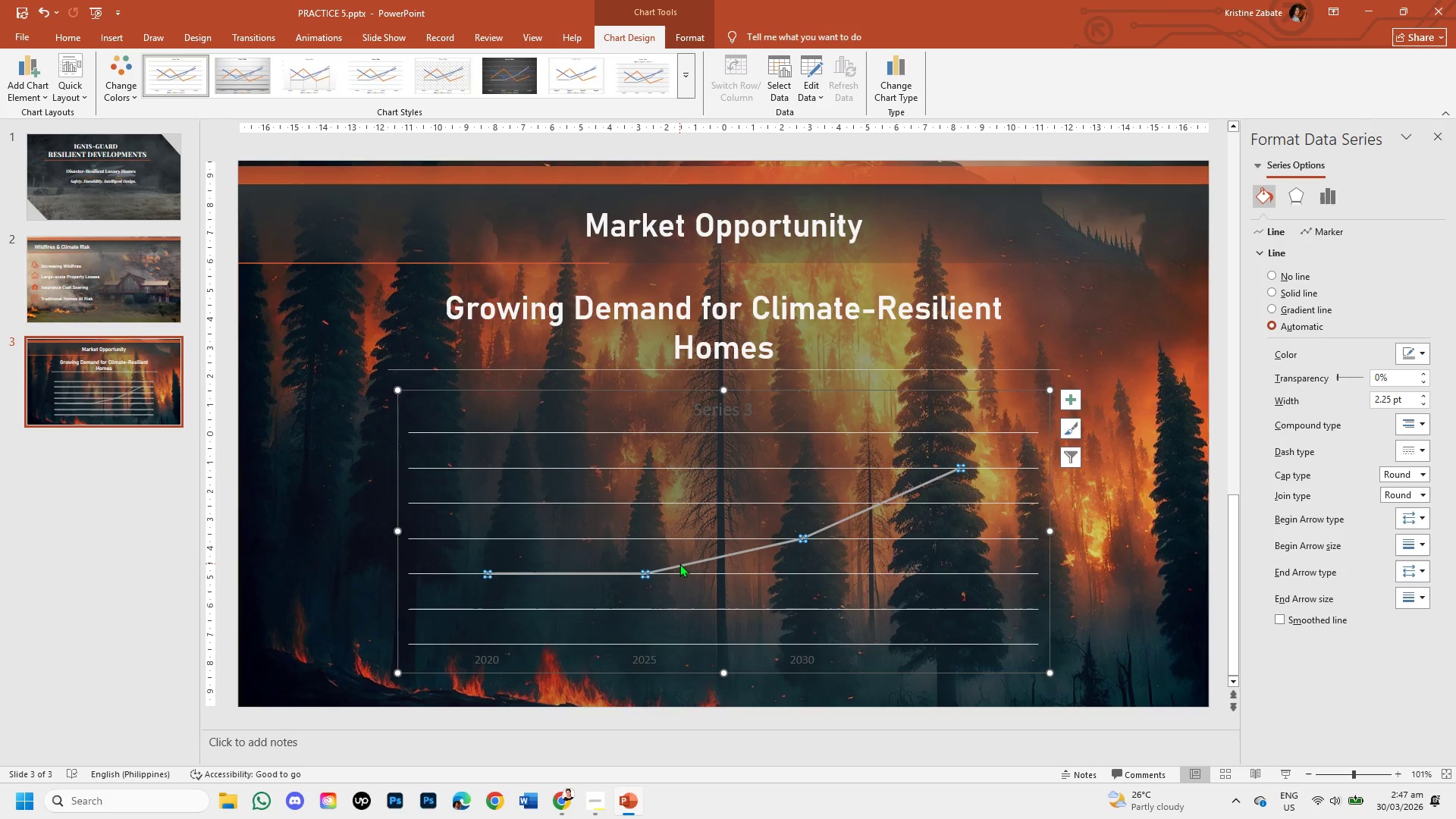 
triple_click([679, 563])
 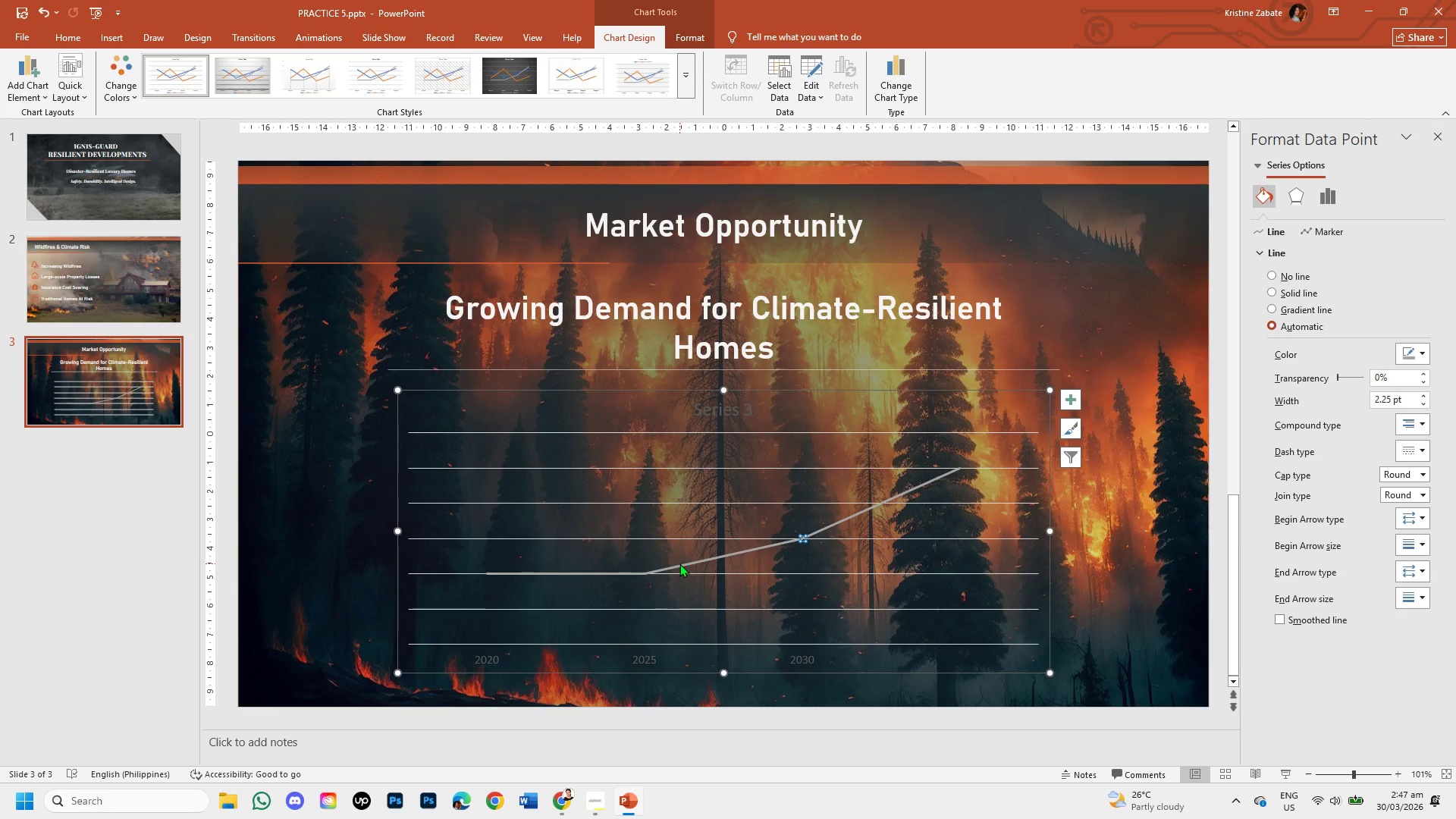 
double_click([679, 563])
 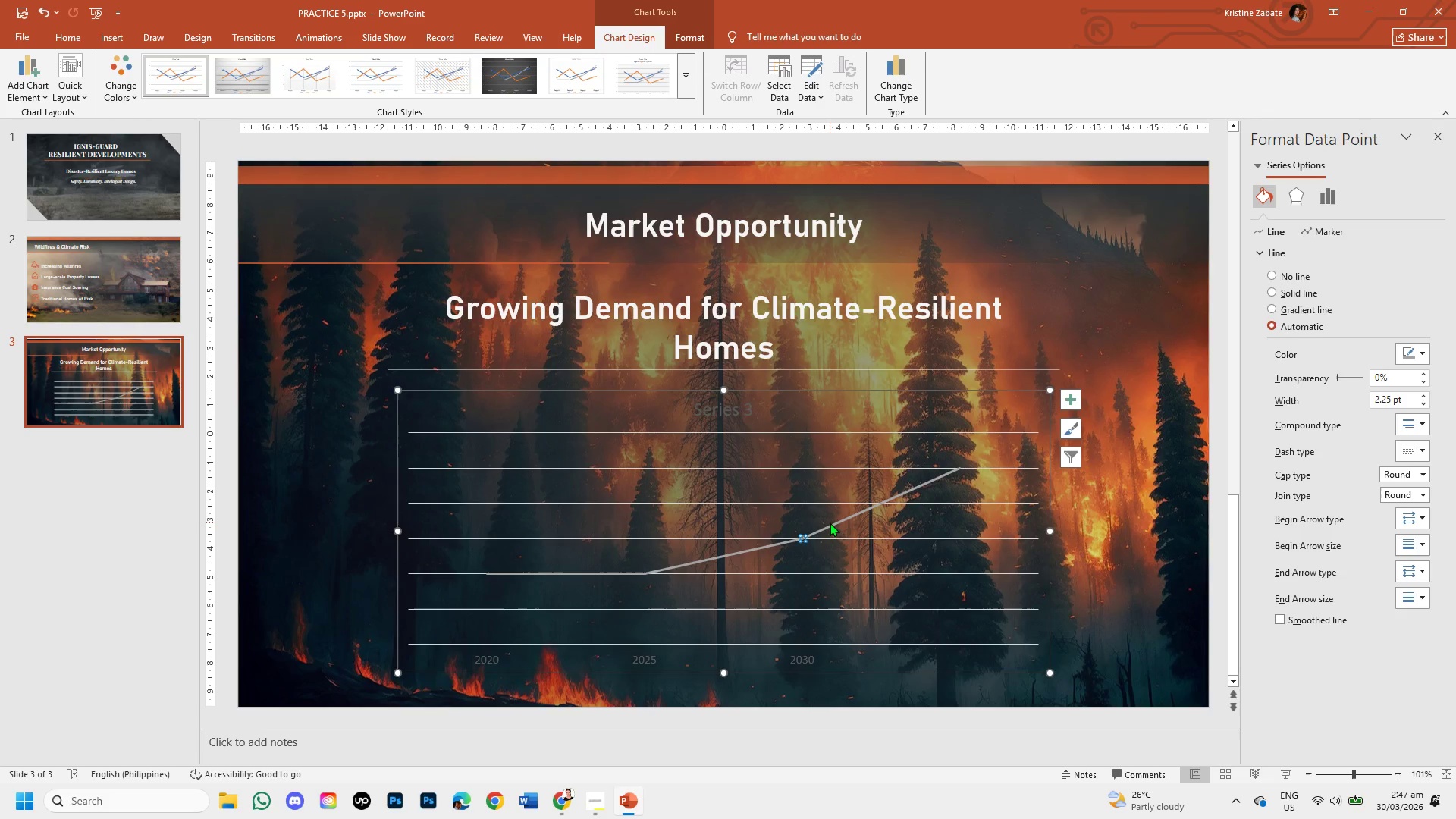 
double_click([830, 522])
 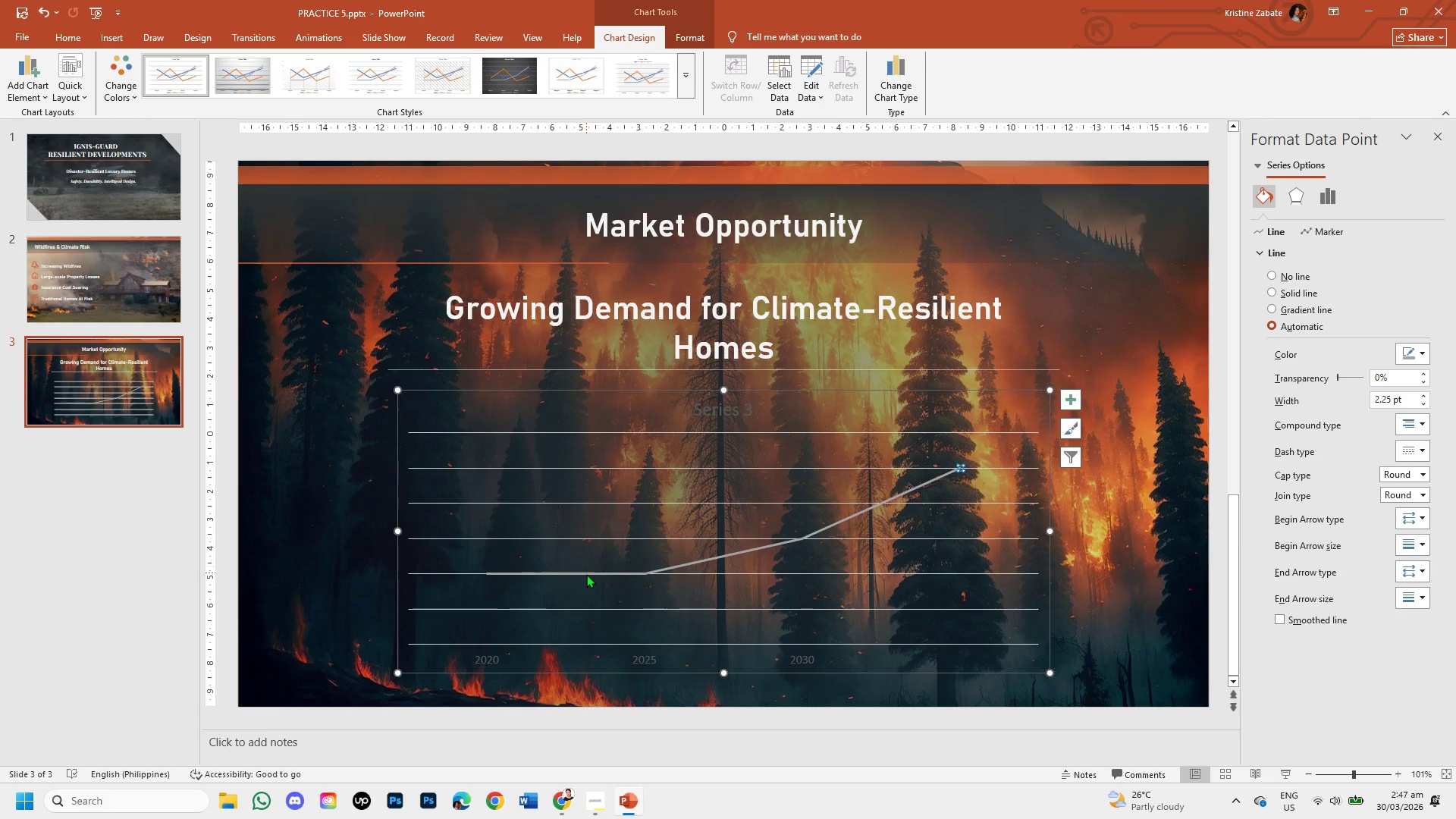 
left_click([586, 574])
 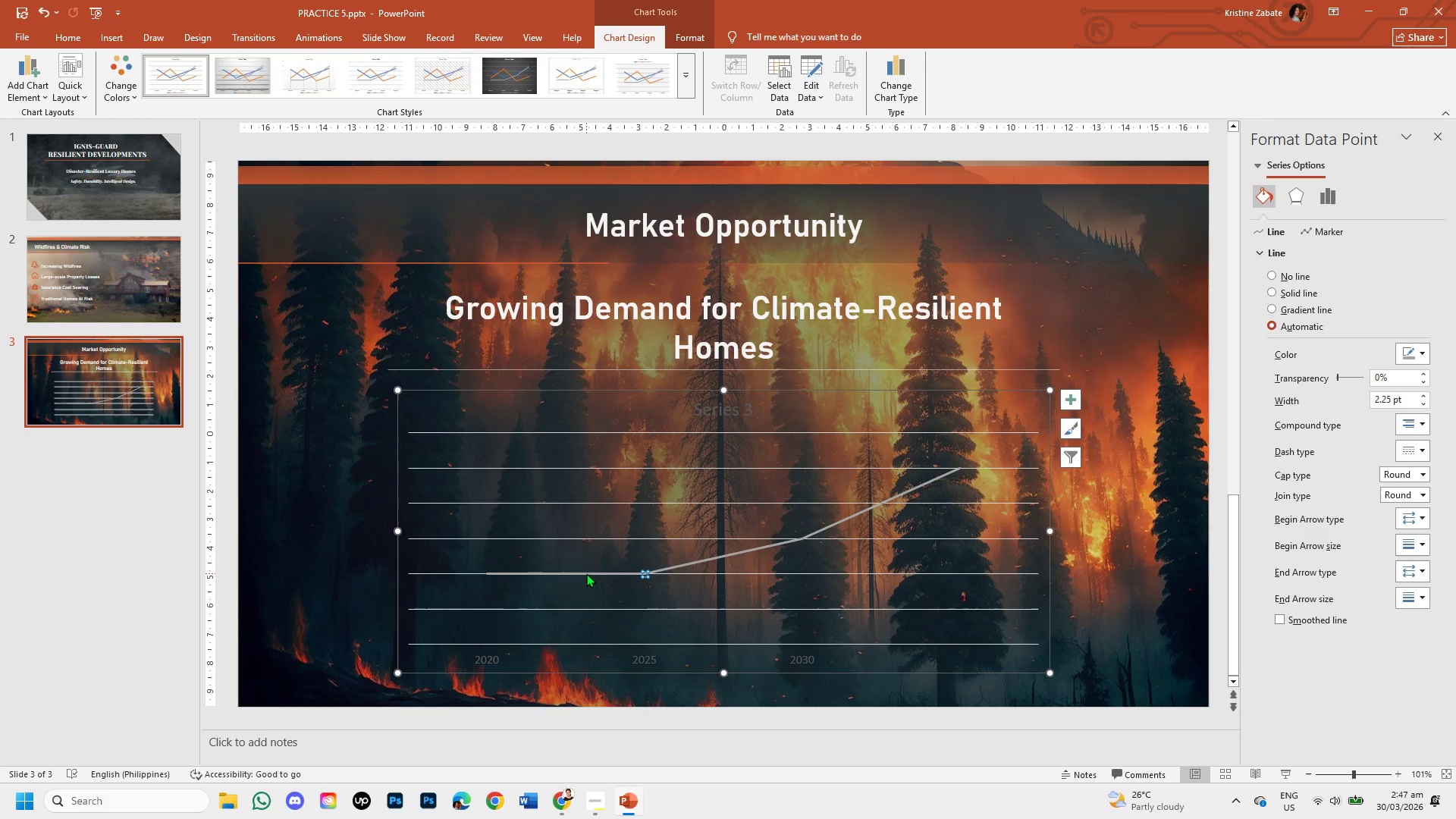 
double_click([586, 573])
 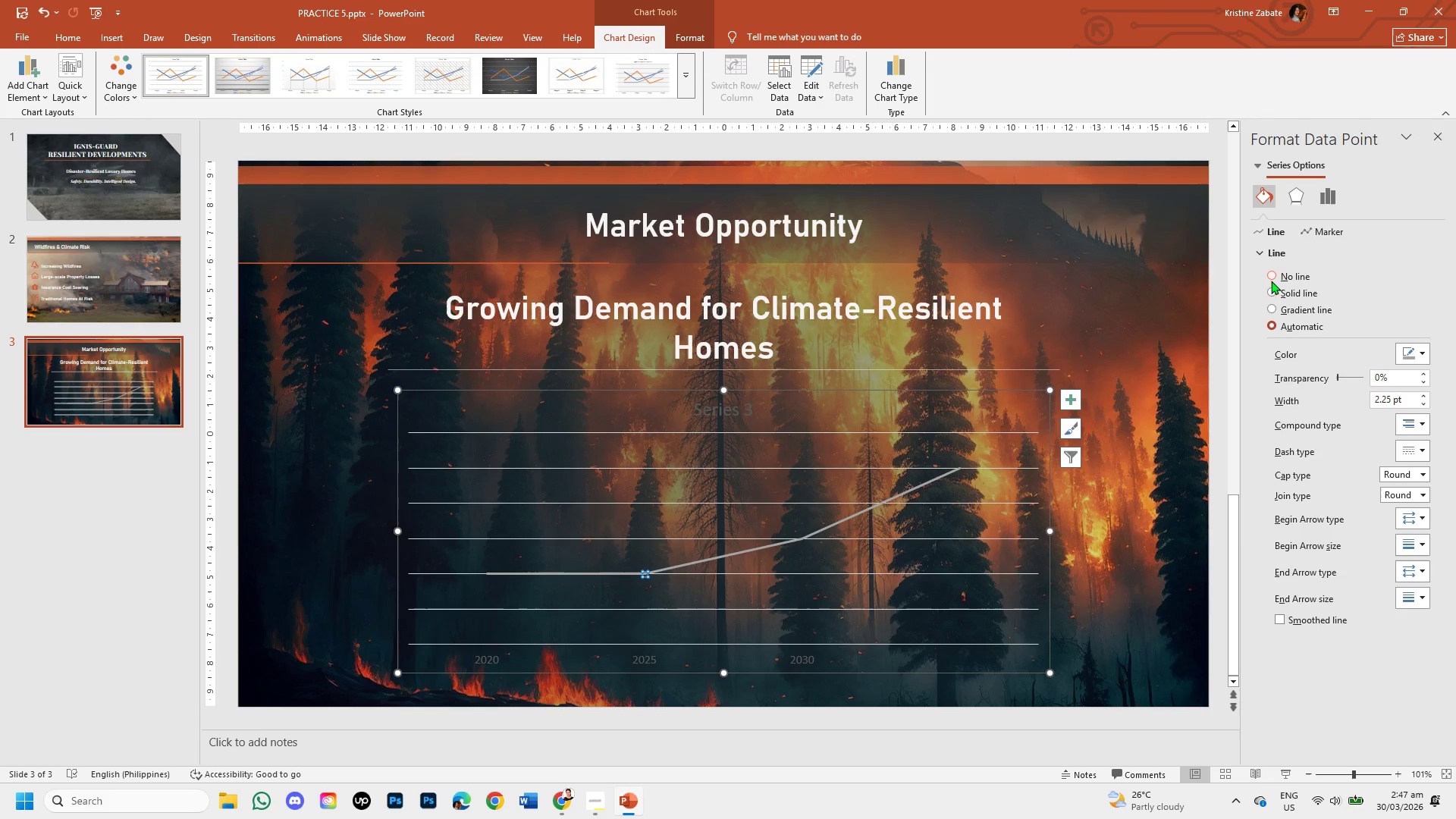 
left_click([1272, 286])
 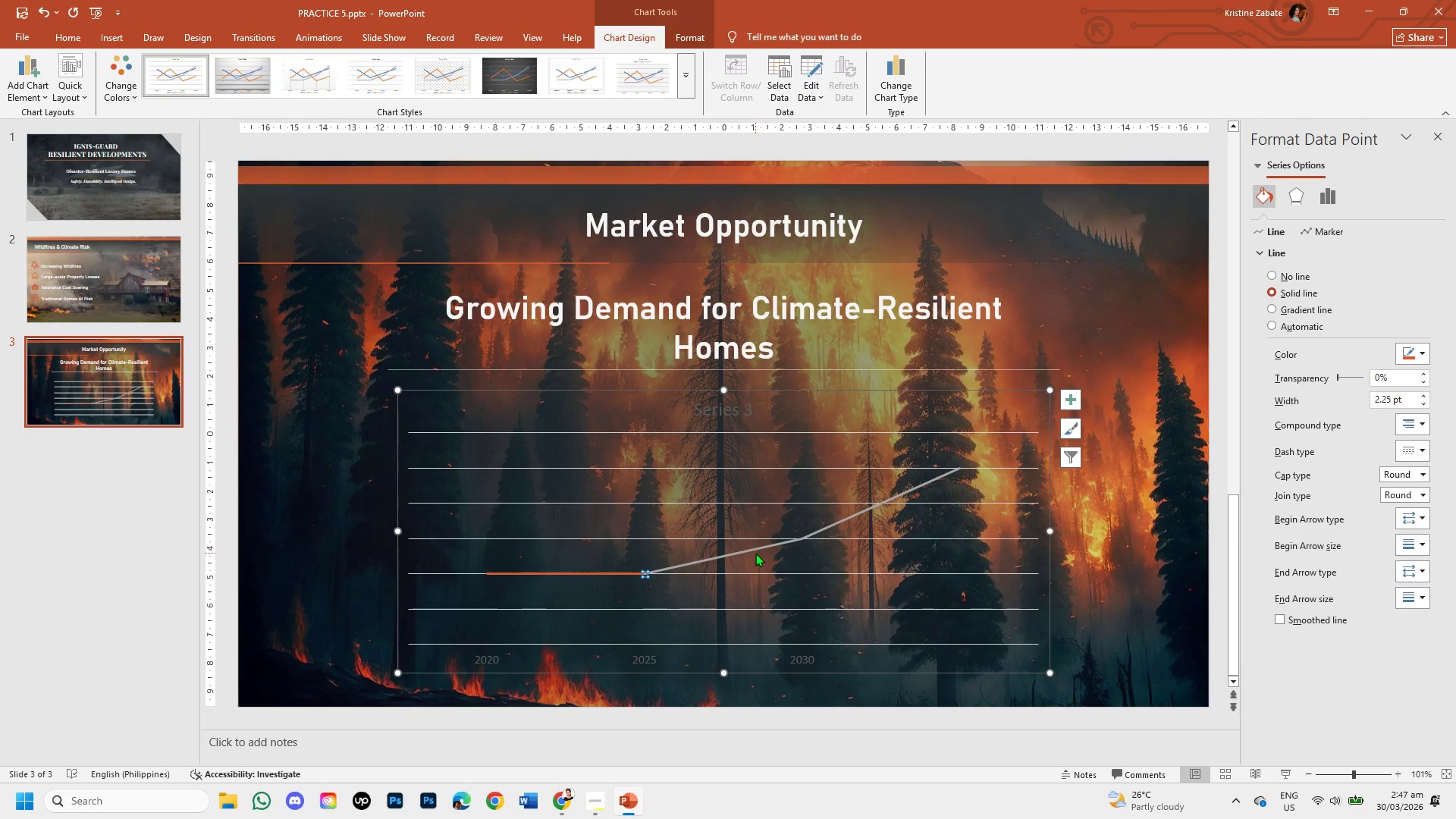 
left_click([756, 545])
 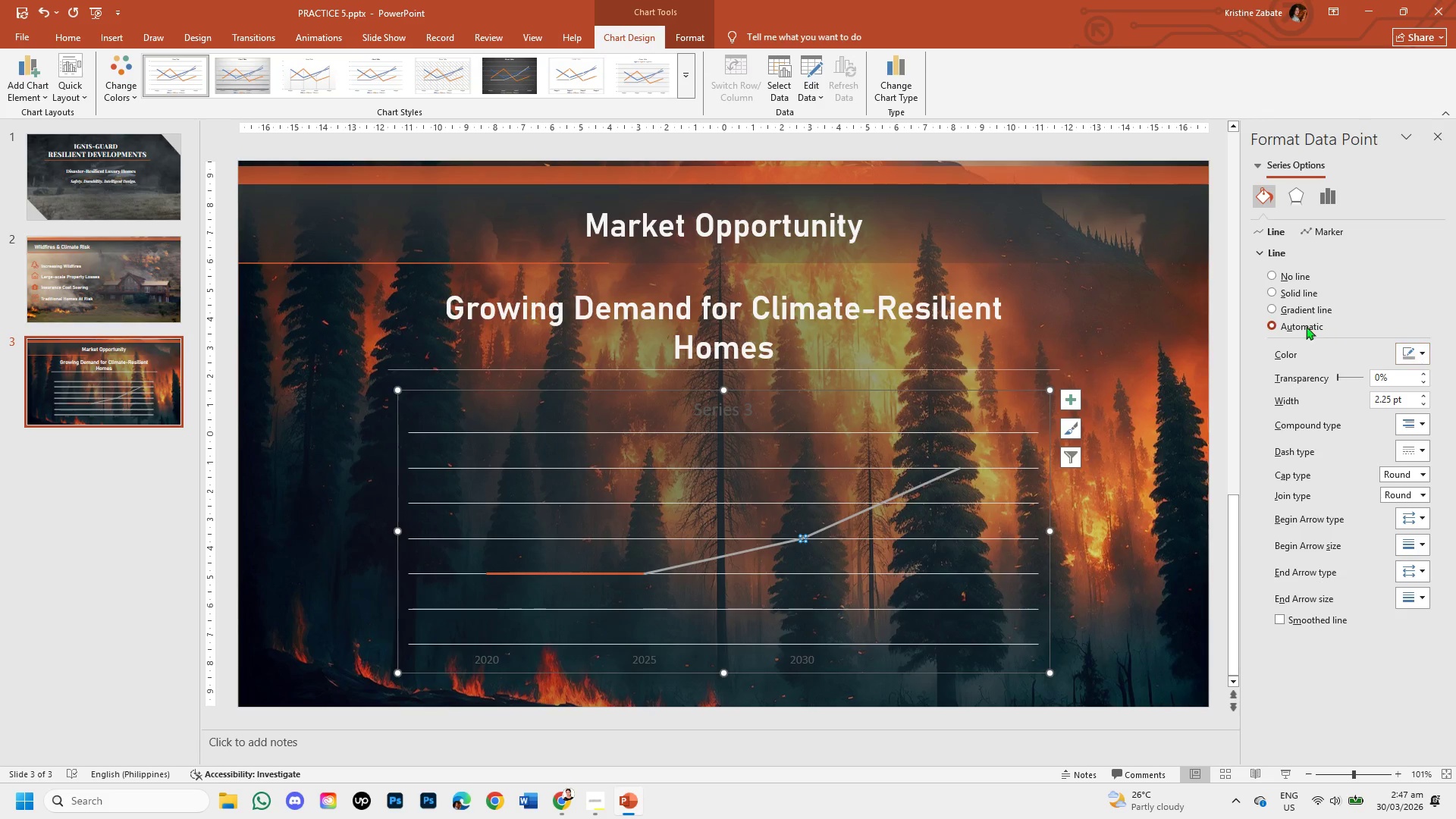 
left_click([1275, 289])
 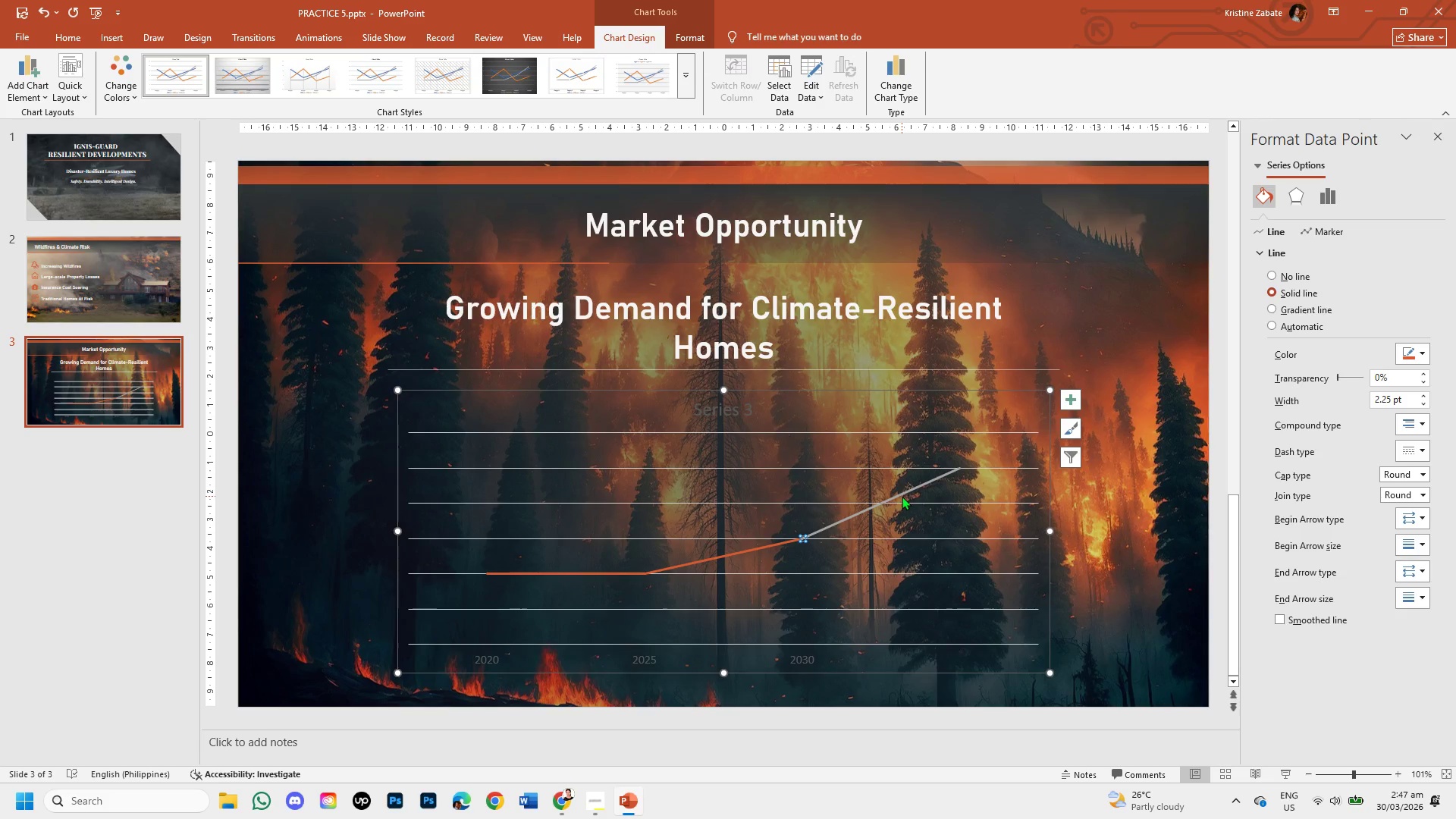 
left_click([902, 490])
 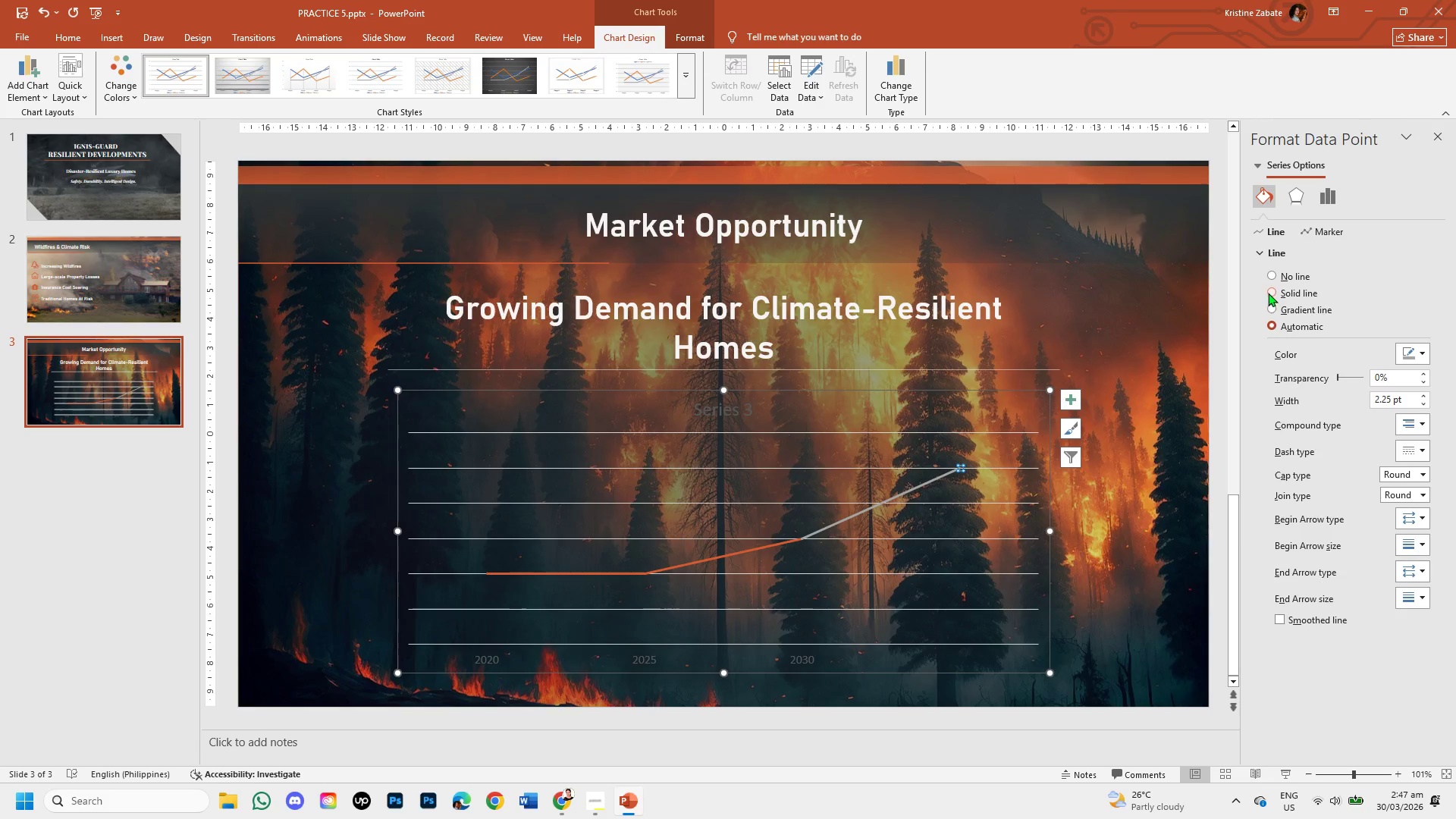 
left_click([1272, 293])
 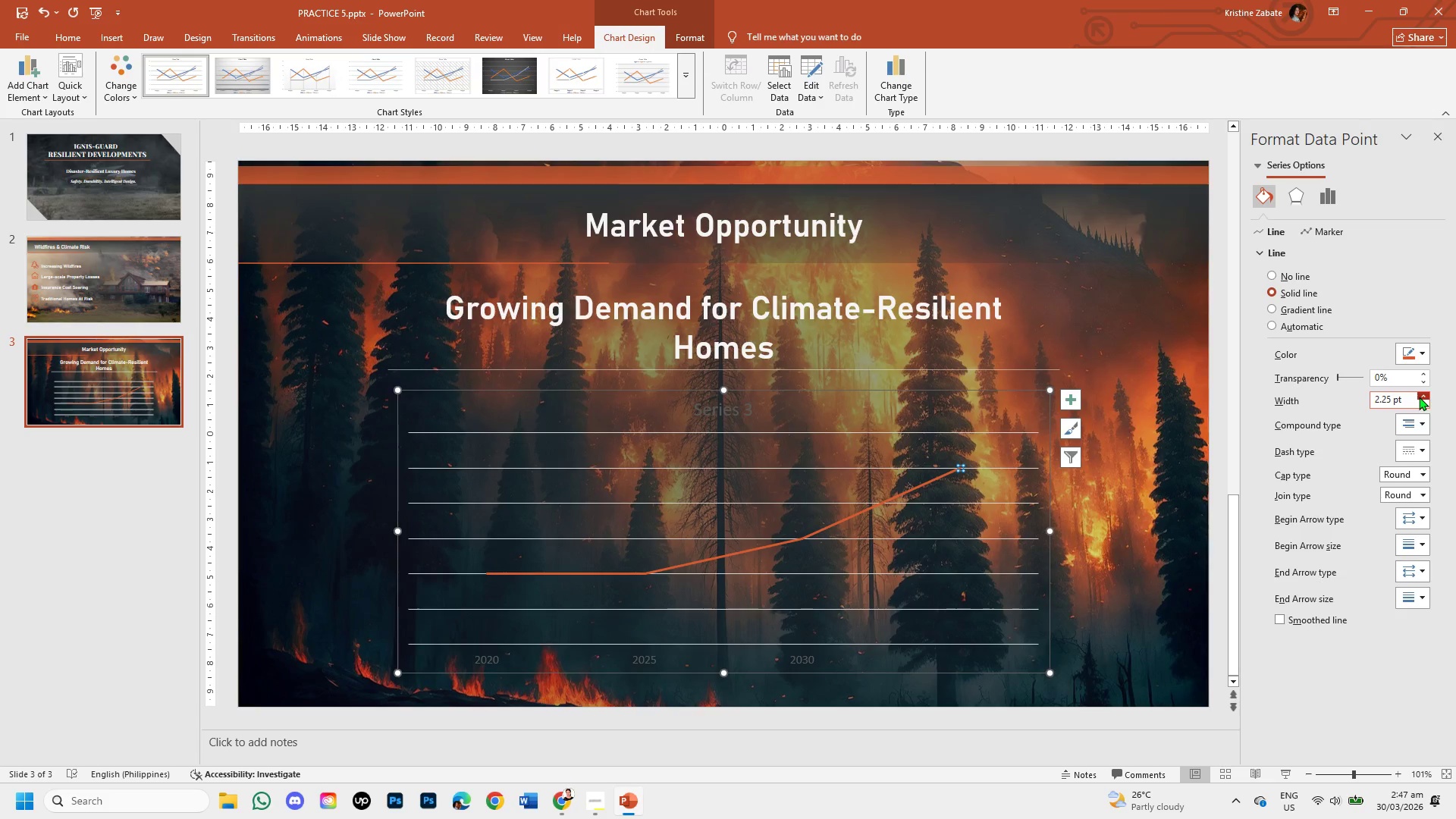 
double_click([1422, 394])
 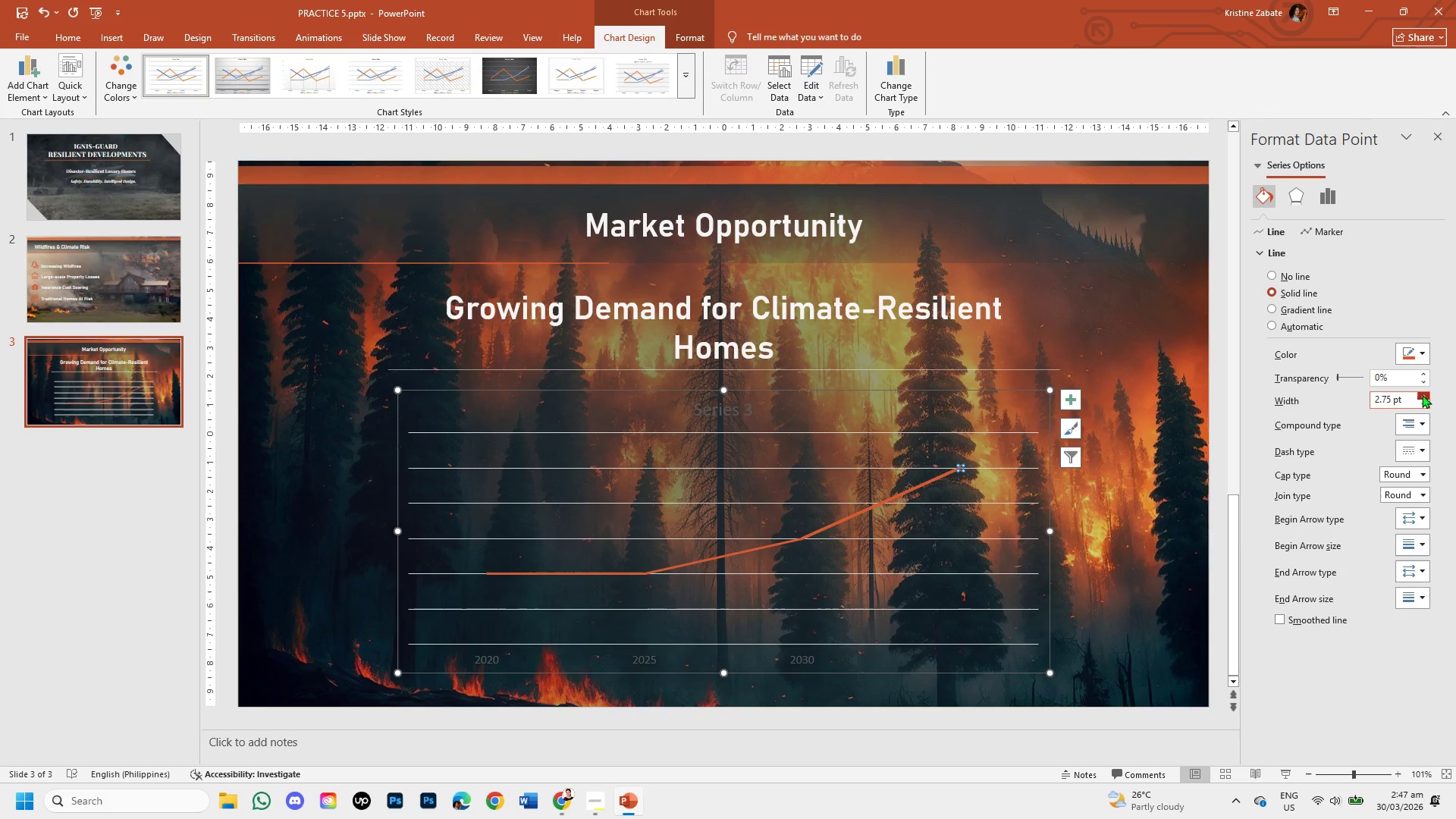 
triple_click([1422, 394])
 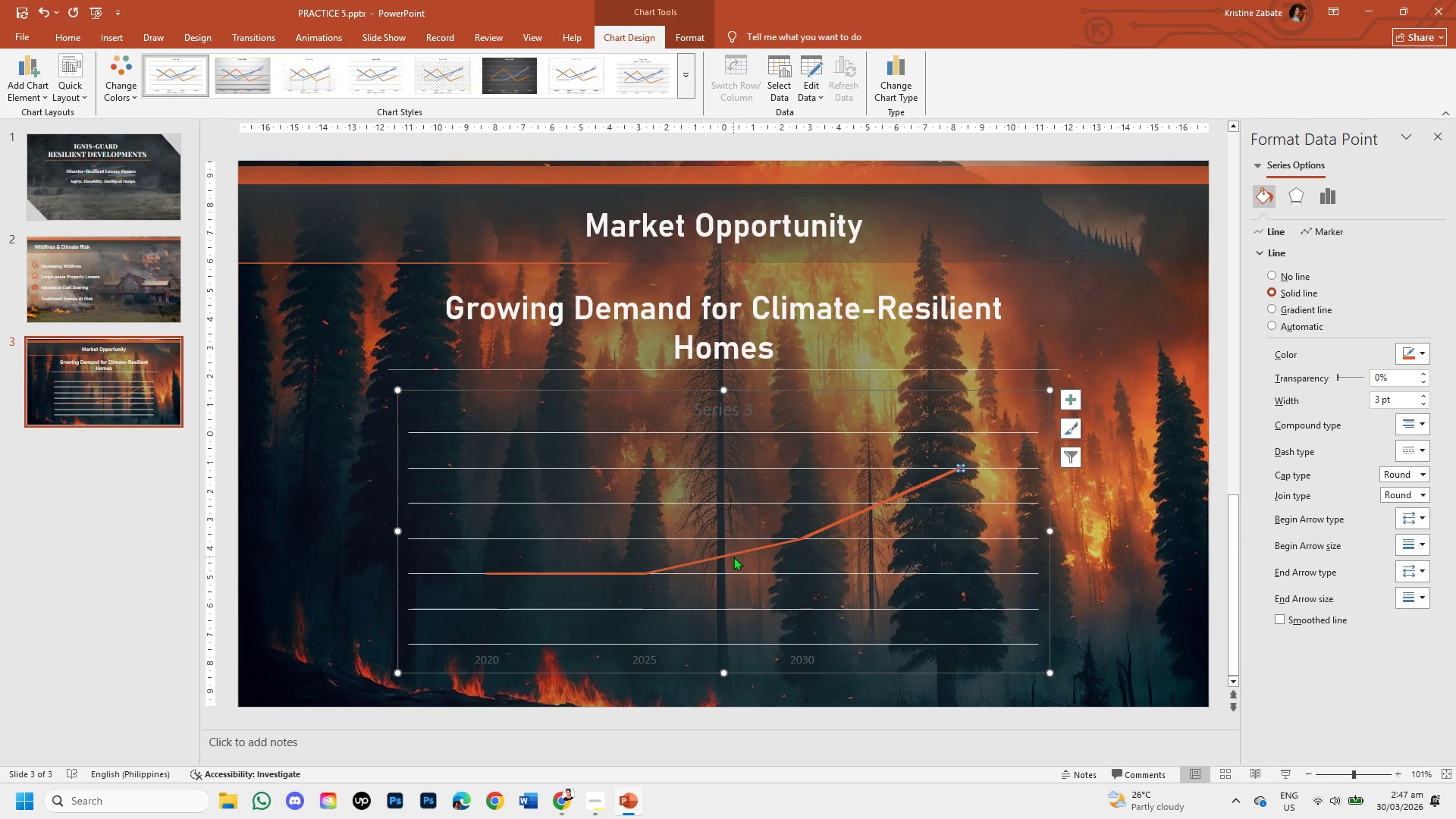 
left_click([733, 552])
 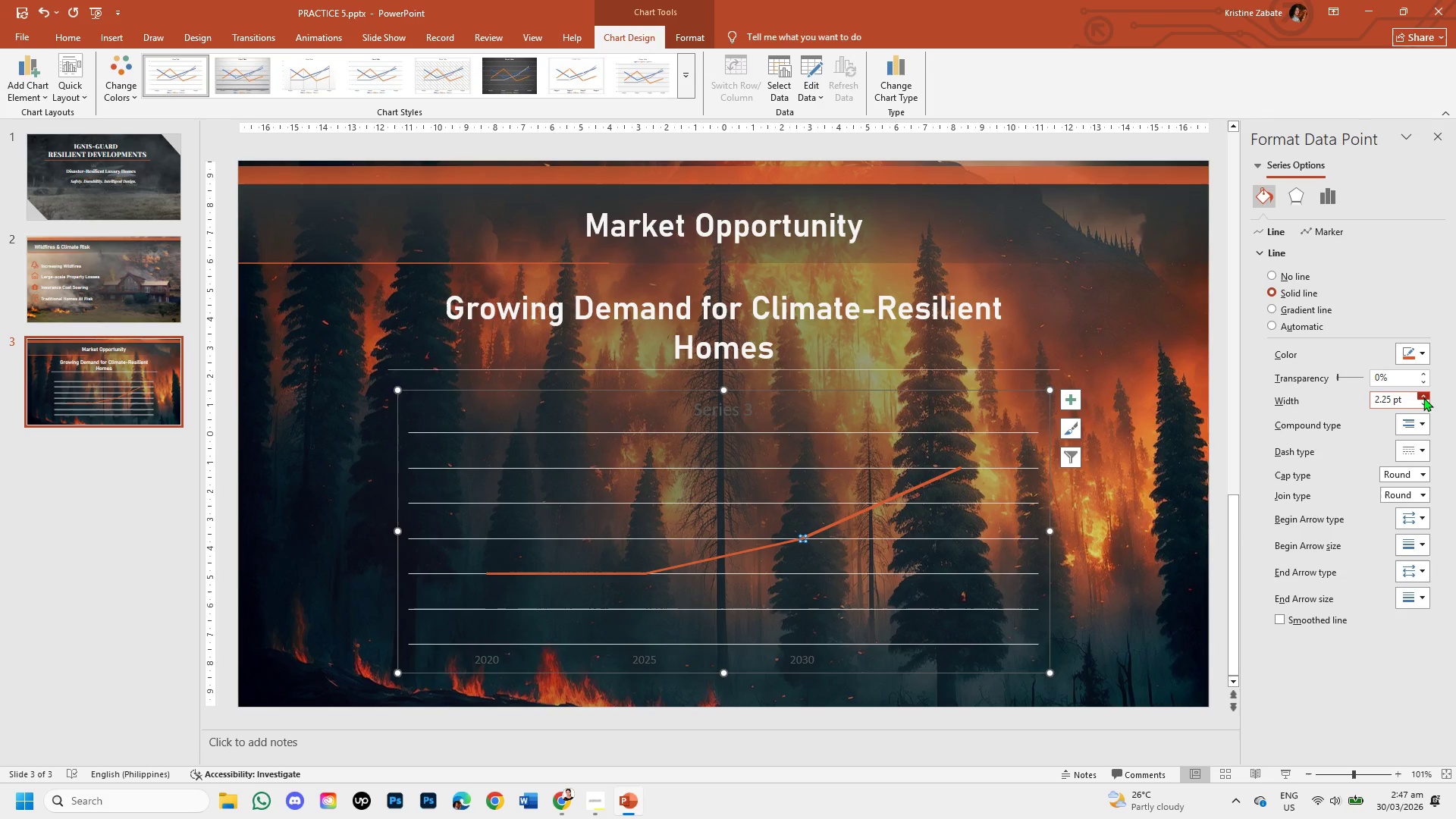 
double_click([1423, 397])
 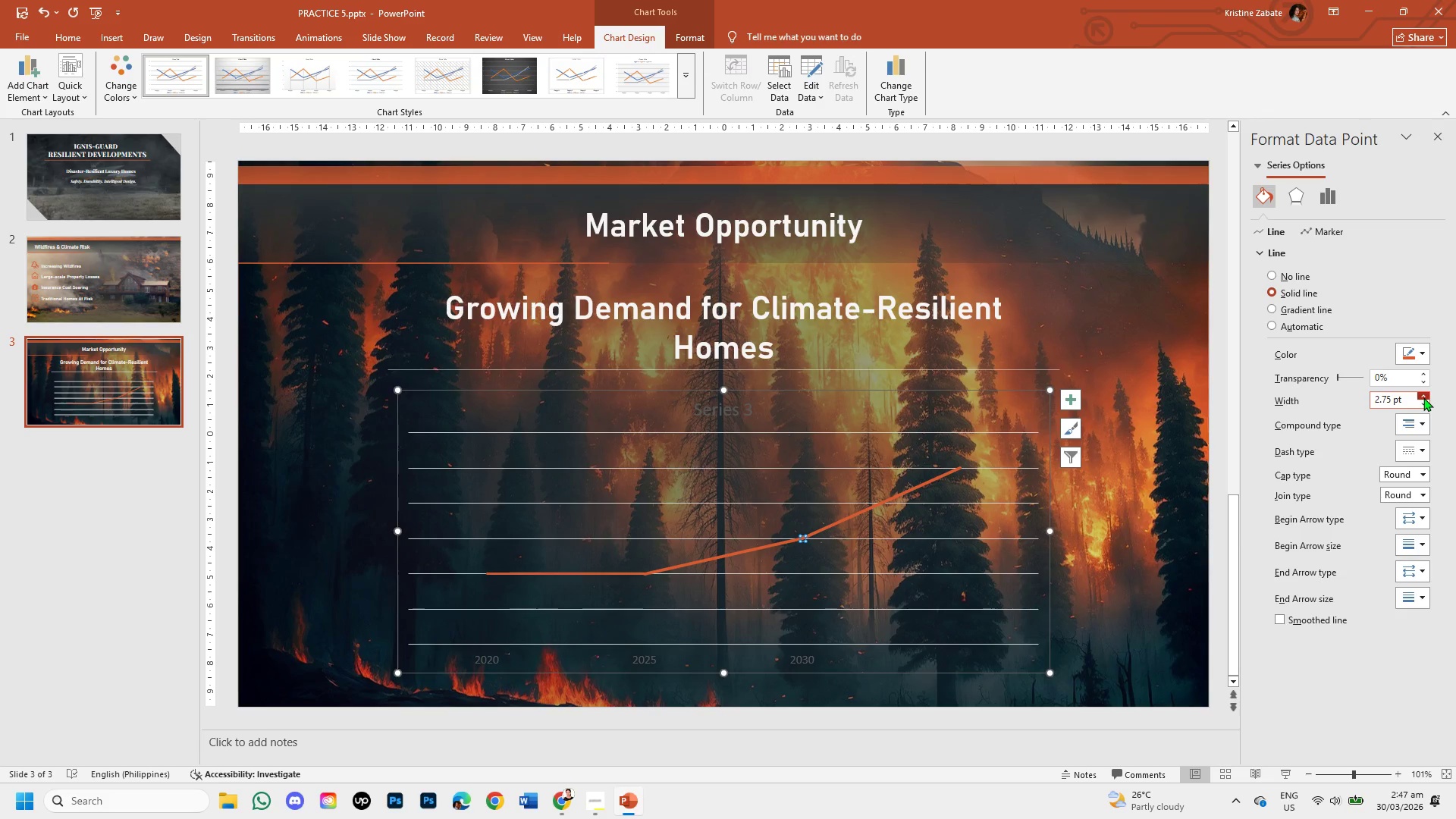 
triple_click([1423, 397])
 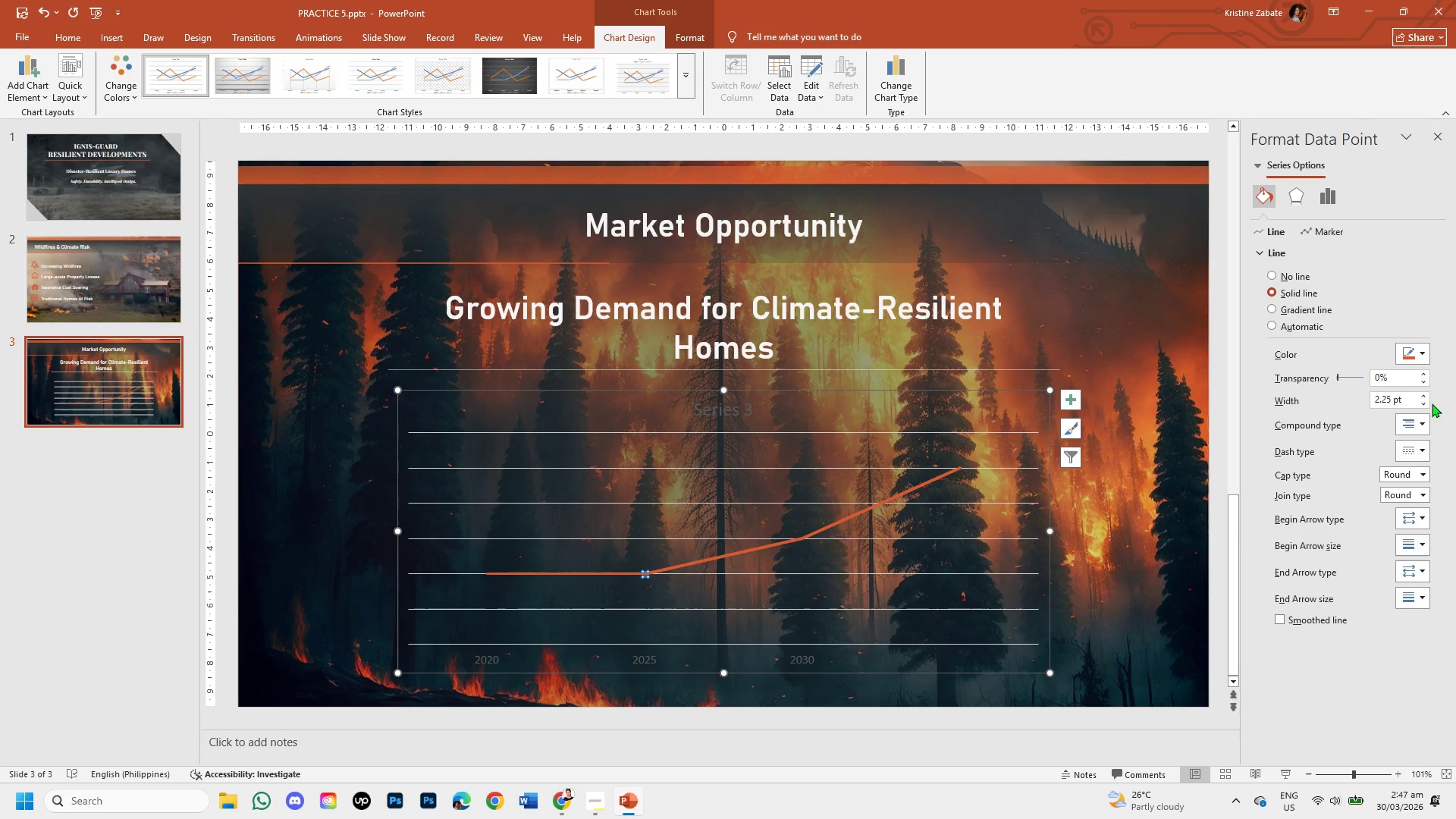 
double_click([1423, 398])
 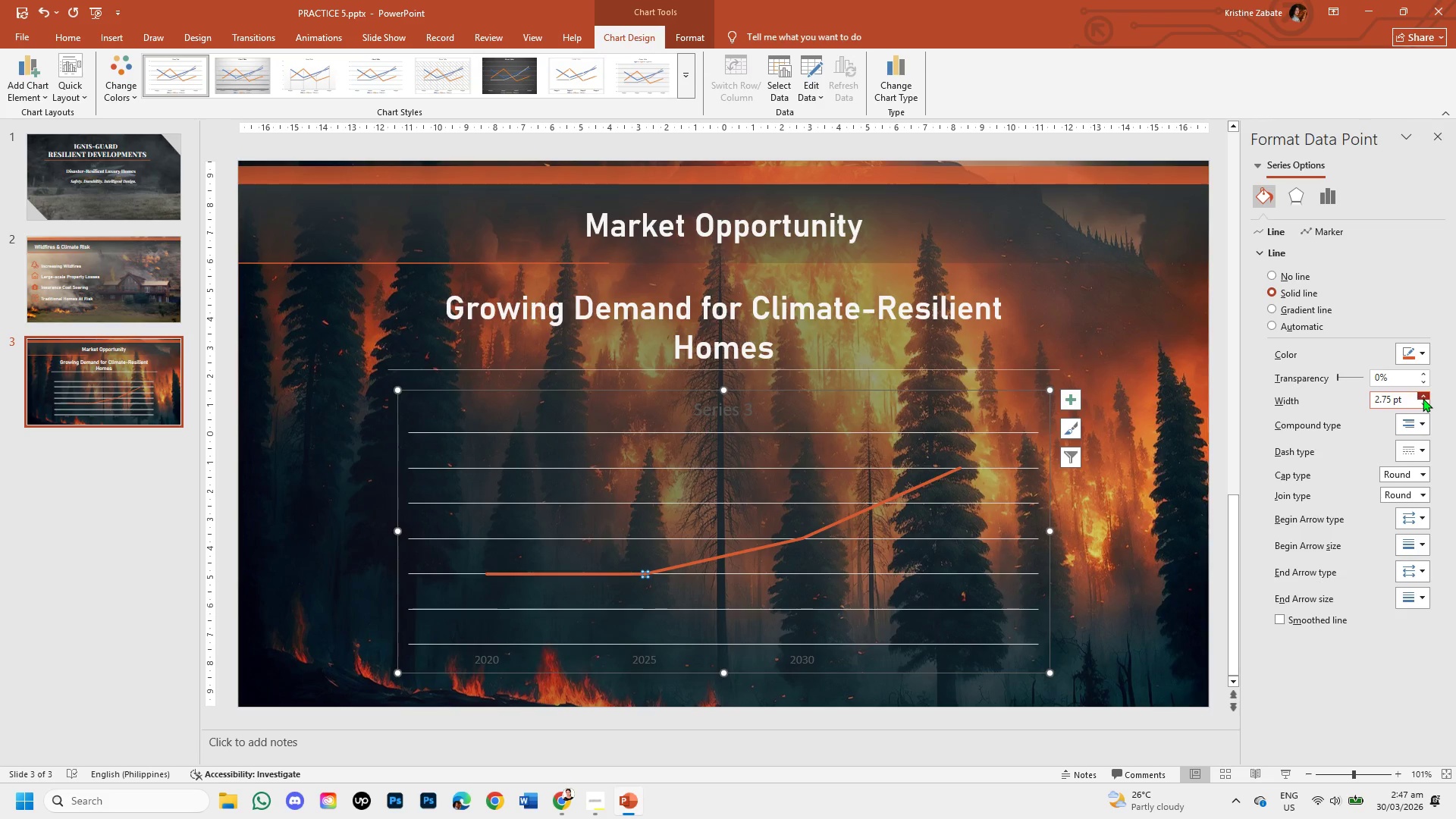 
triple_click([1423, 398])
 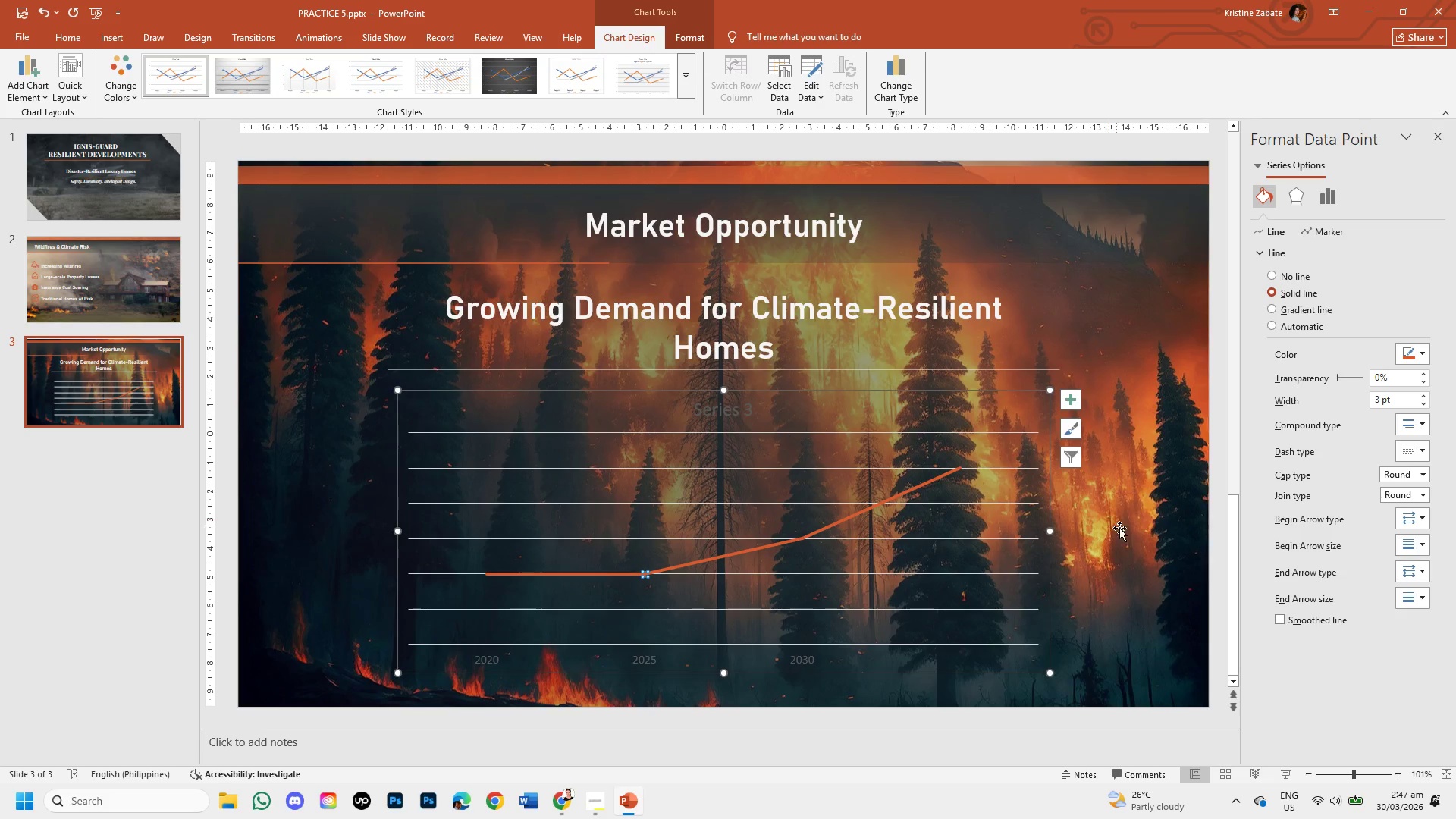 
left_click([1128, 535])
 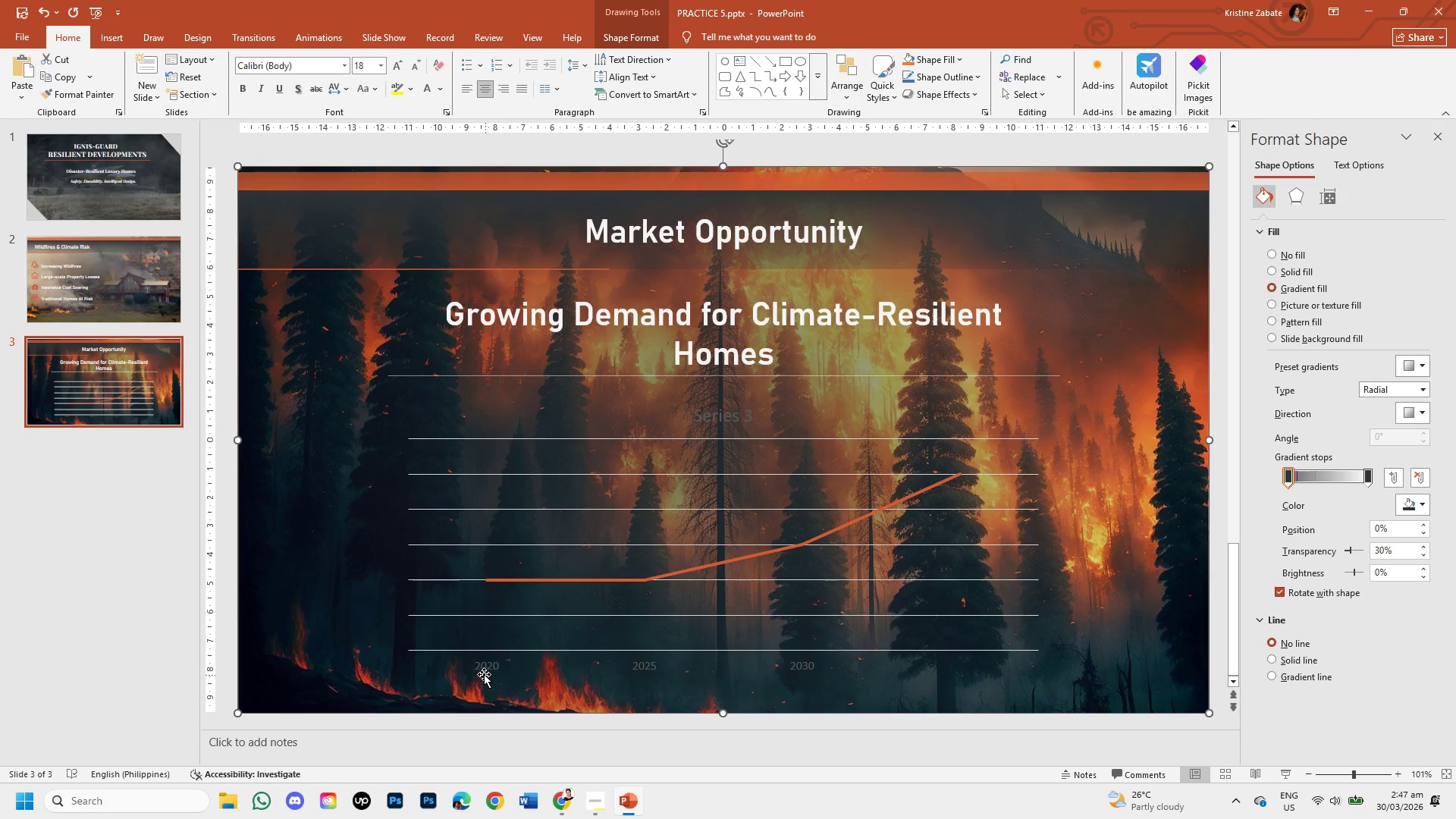 
double_click([481, 667])
 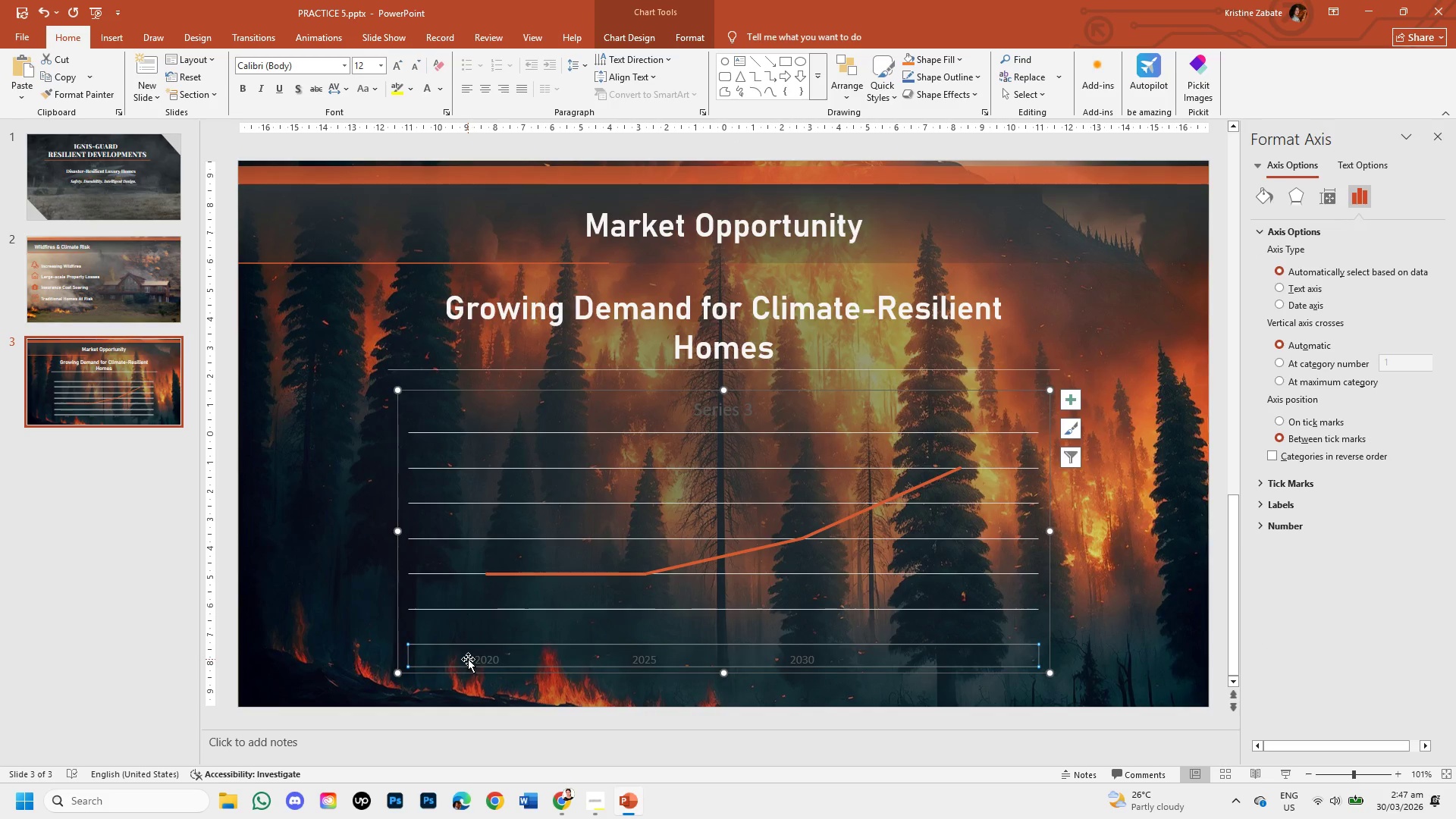 
left_click([468, 659])
 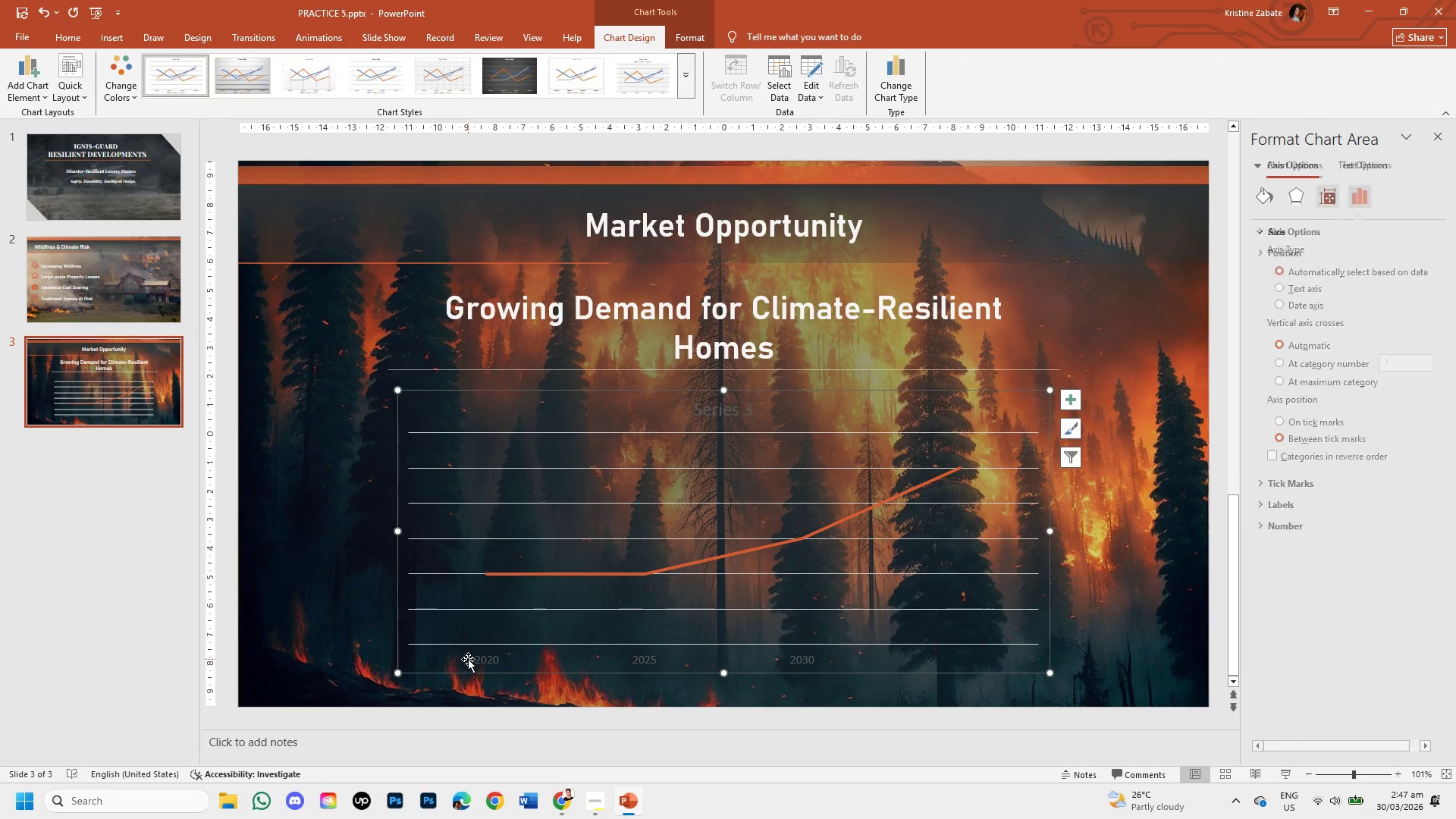 
left_click([468, 659])
 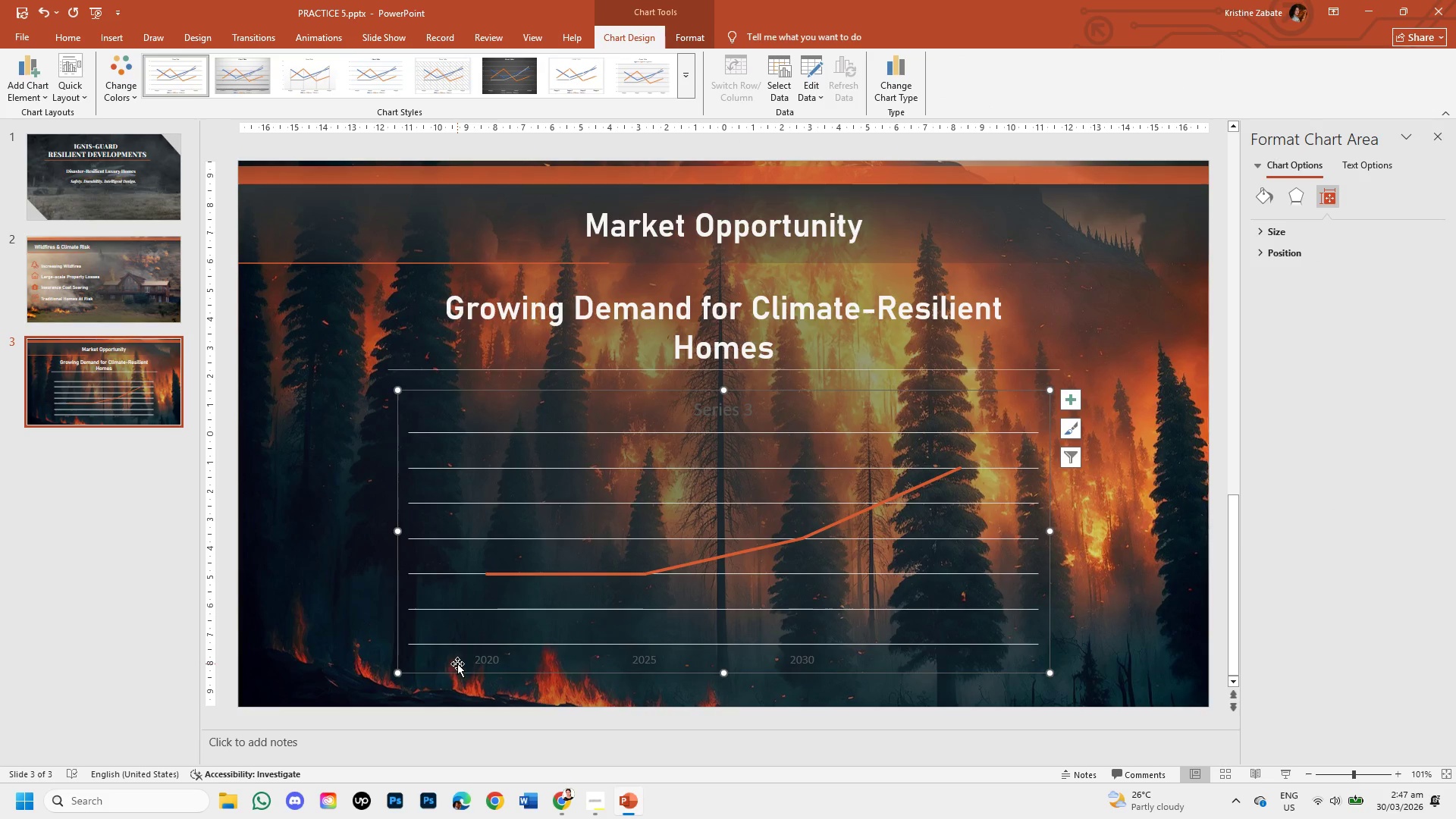 
left_click([457, 664])
 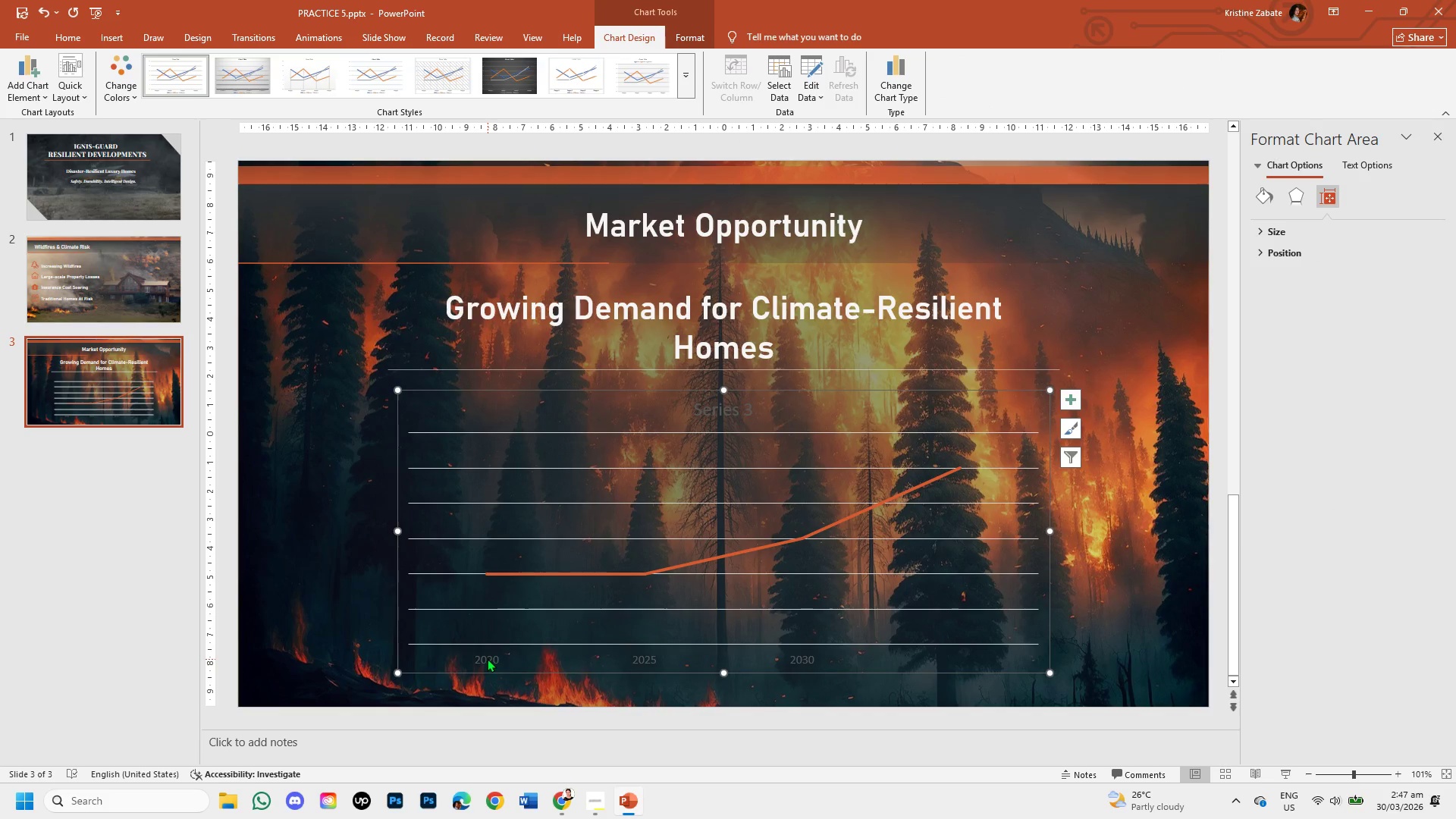 
double_click([487, 657])
 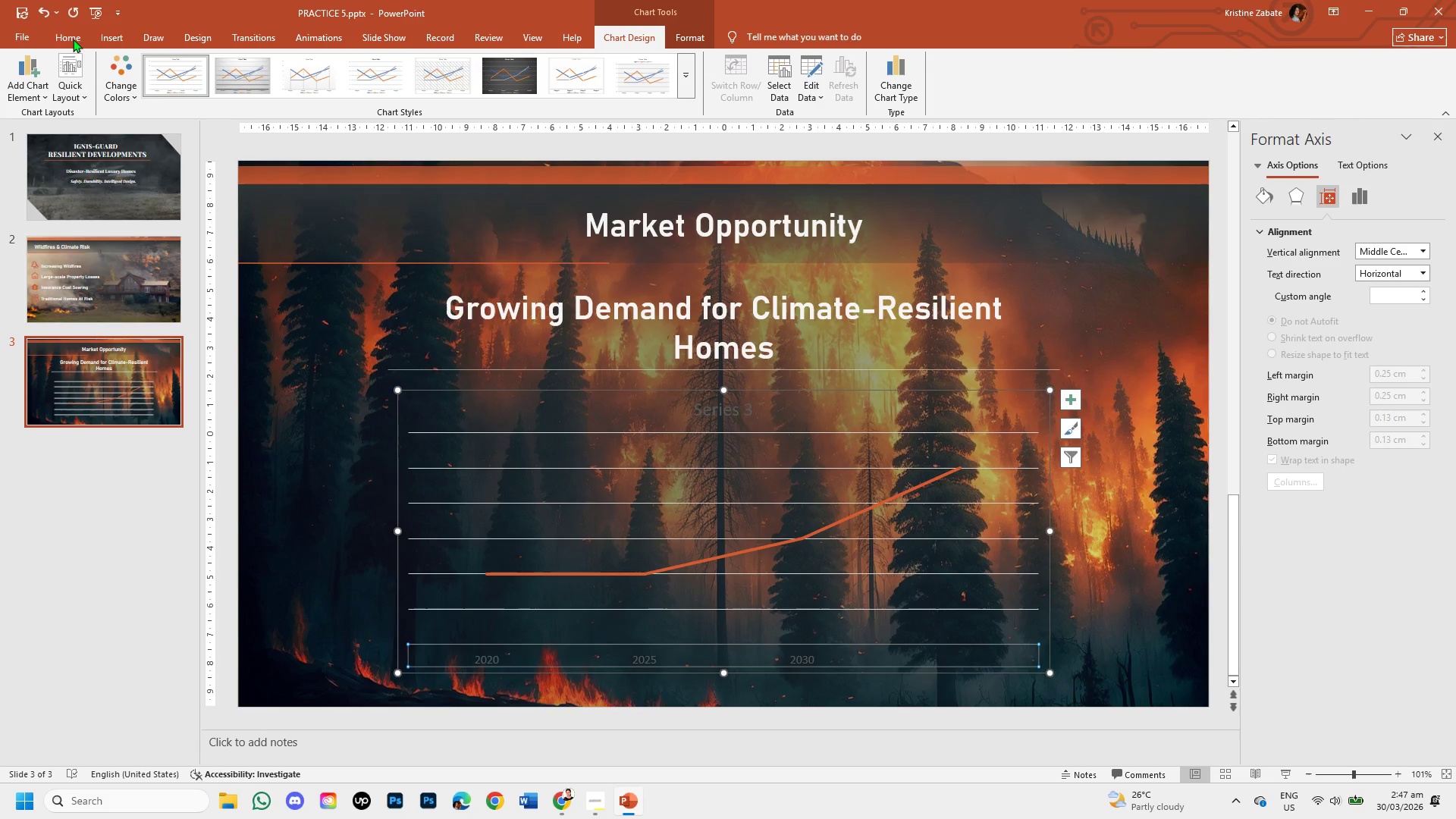 
left_click([55, 30])
 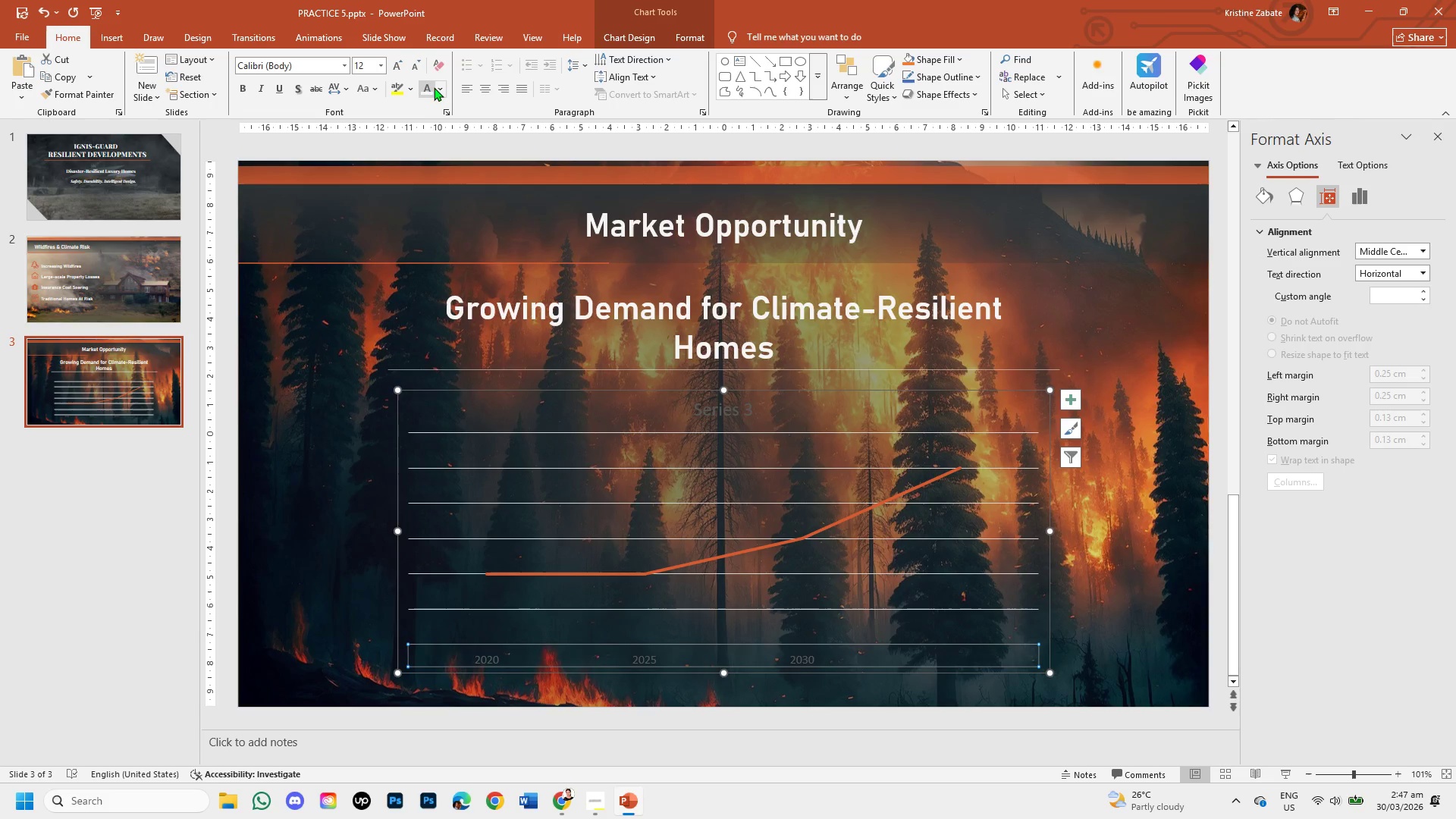 
left_click([426, 86])
 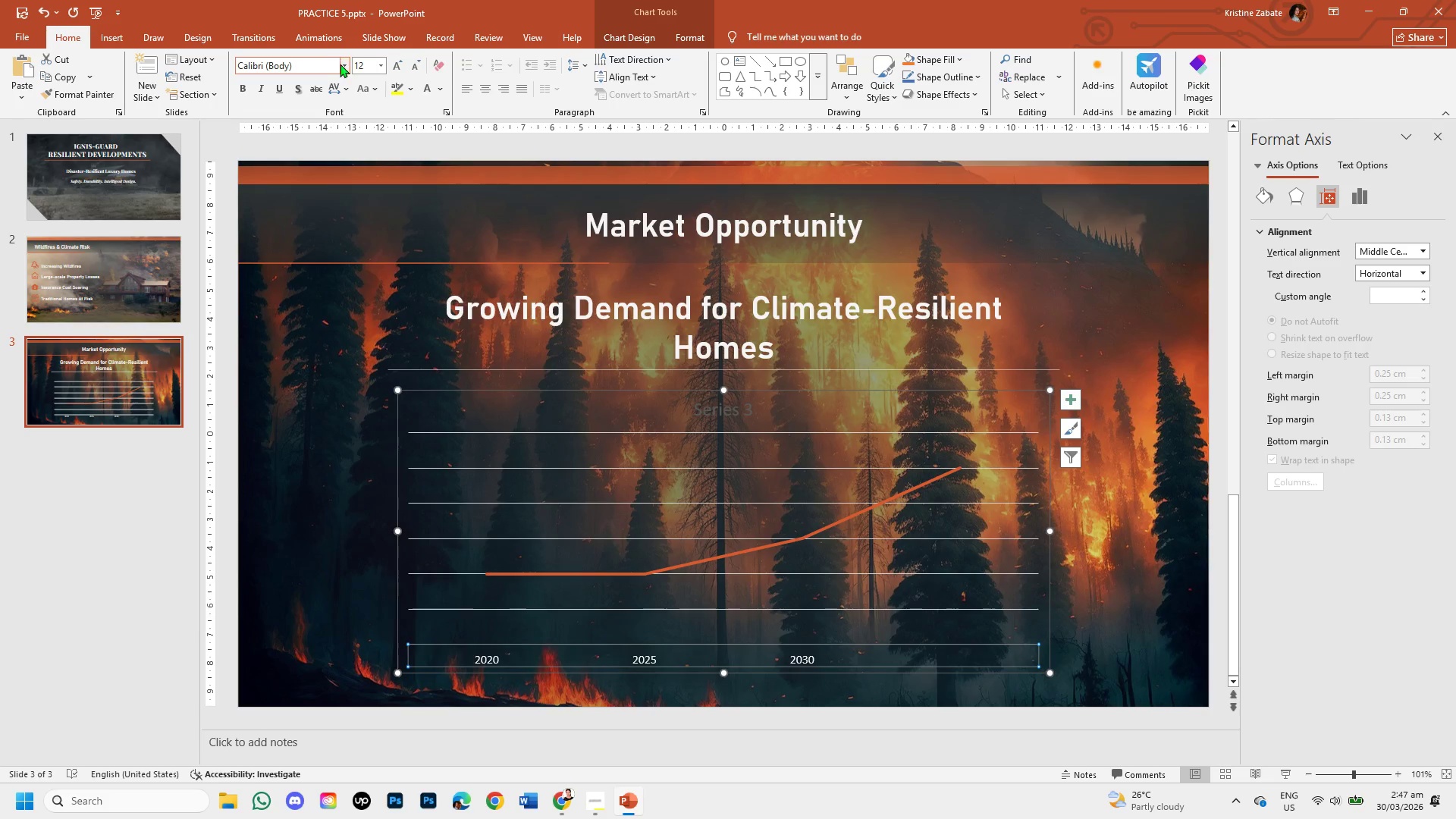 
left_click([344, 64])
 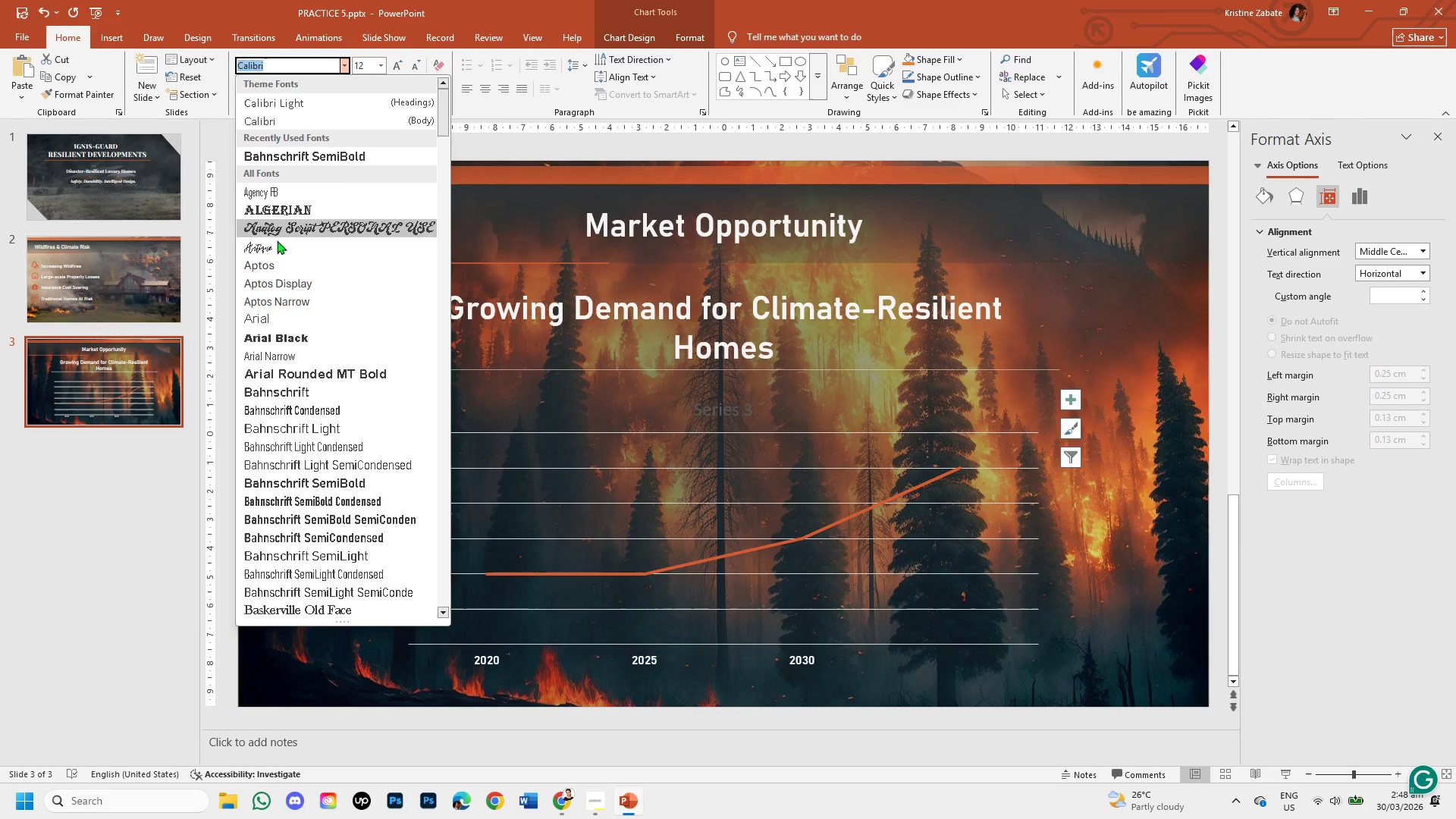 
mouse_move([301, 366])
 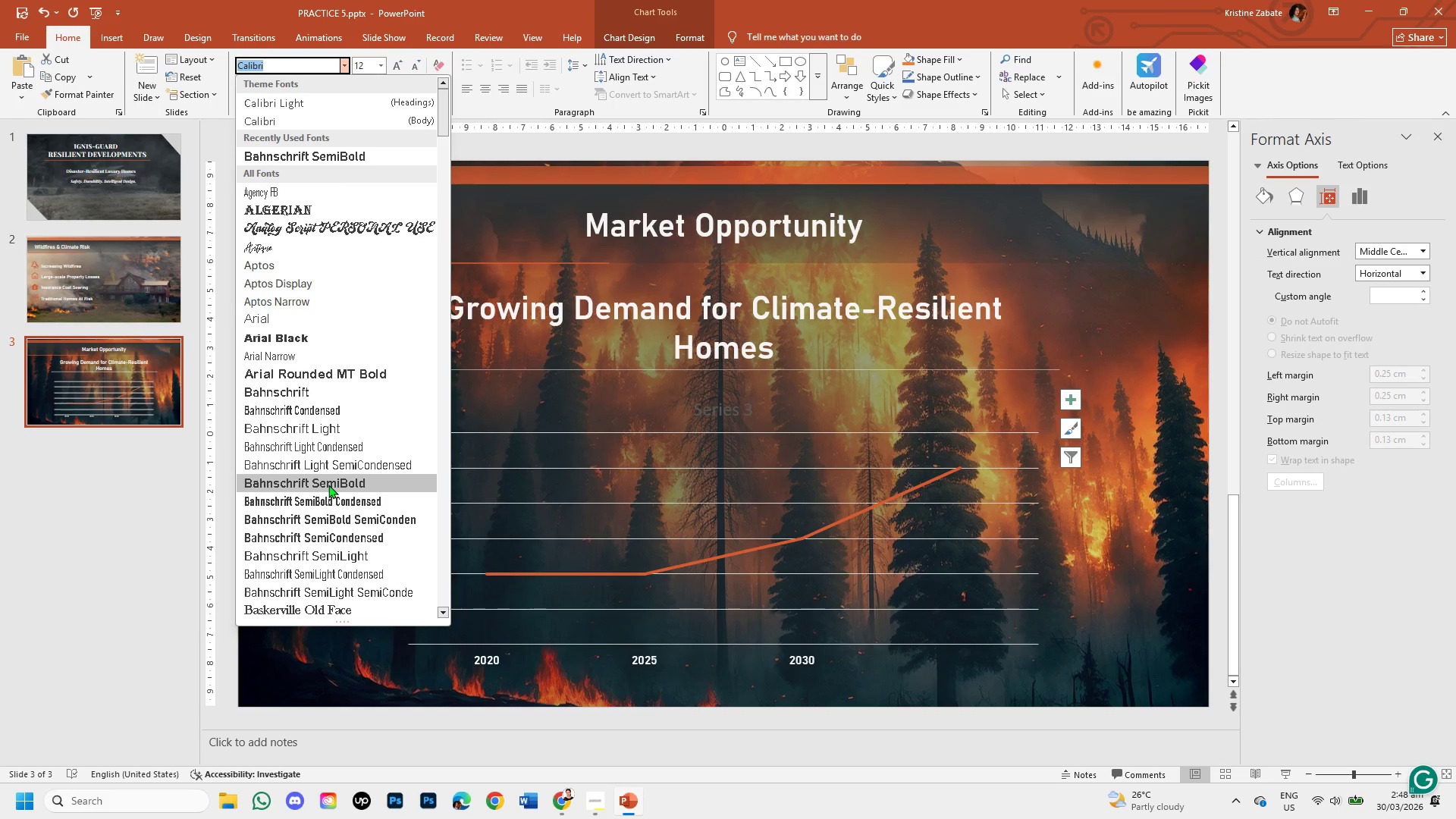 
left_click([328, 485])
 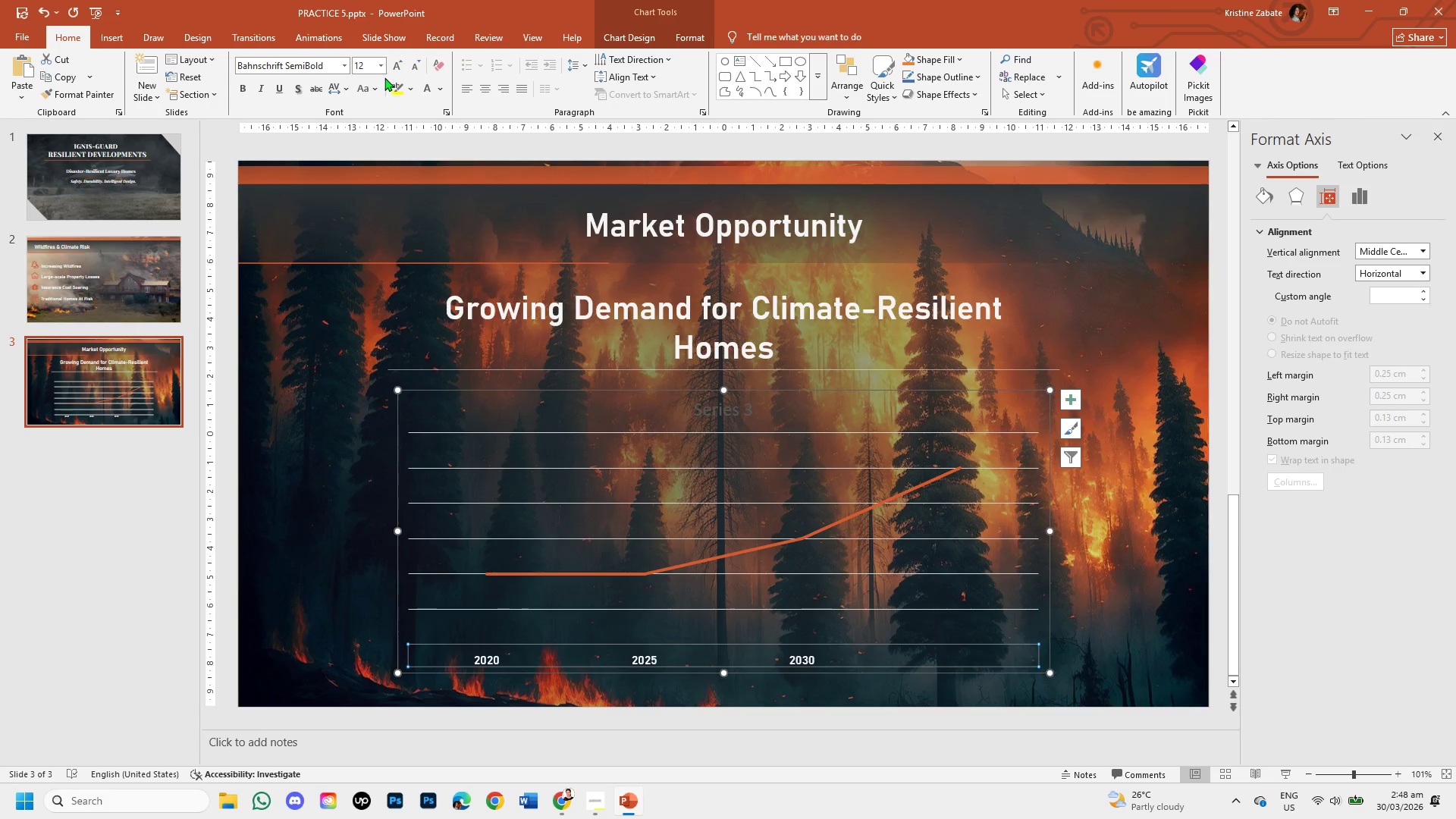 
left_click([391, 67])
 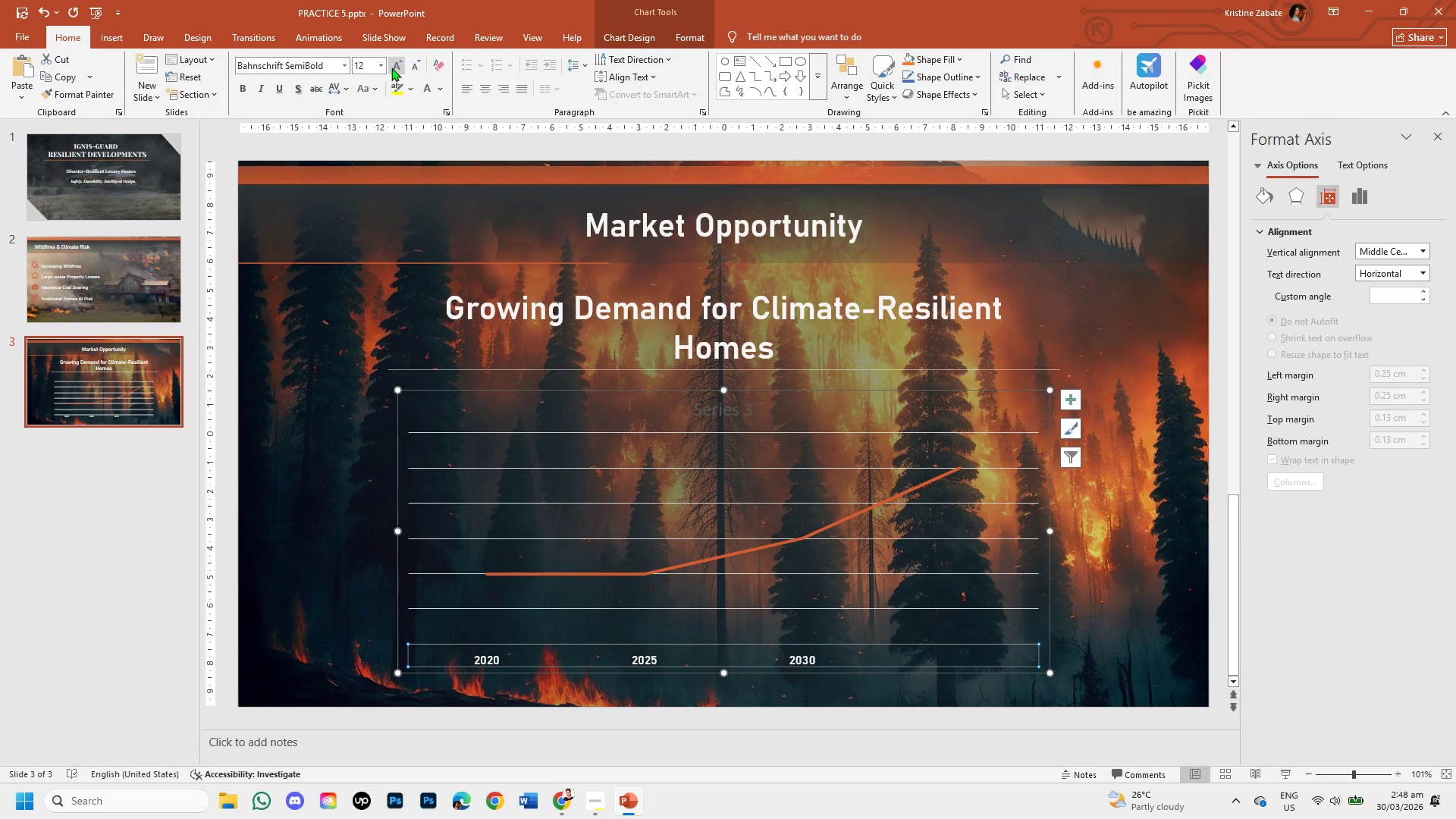 
left_click([391, 67])
 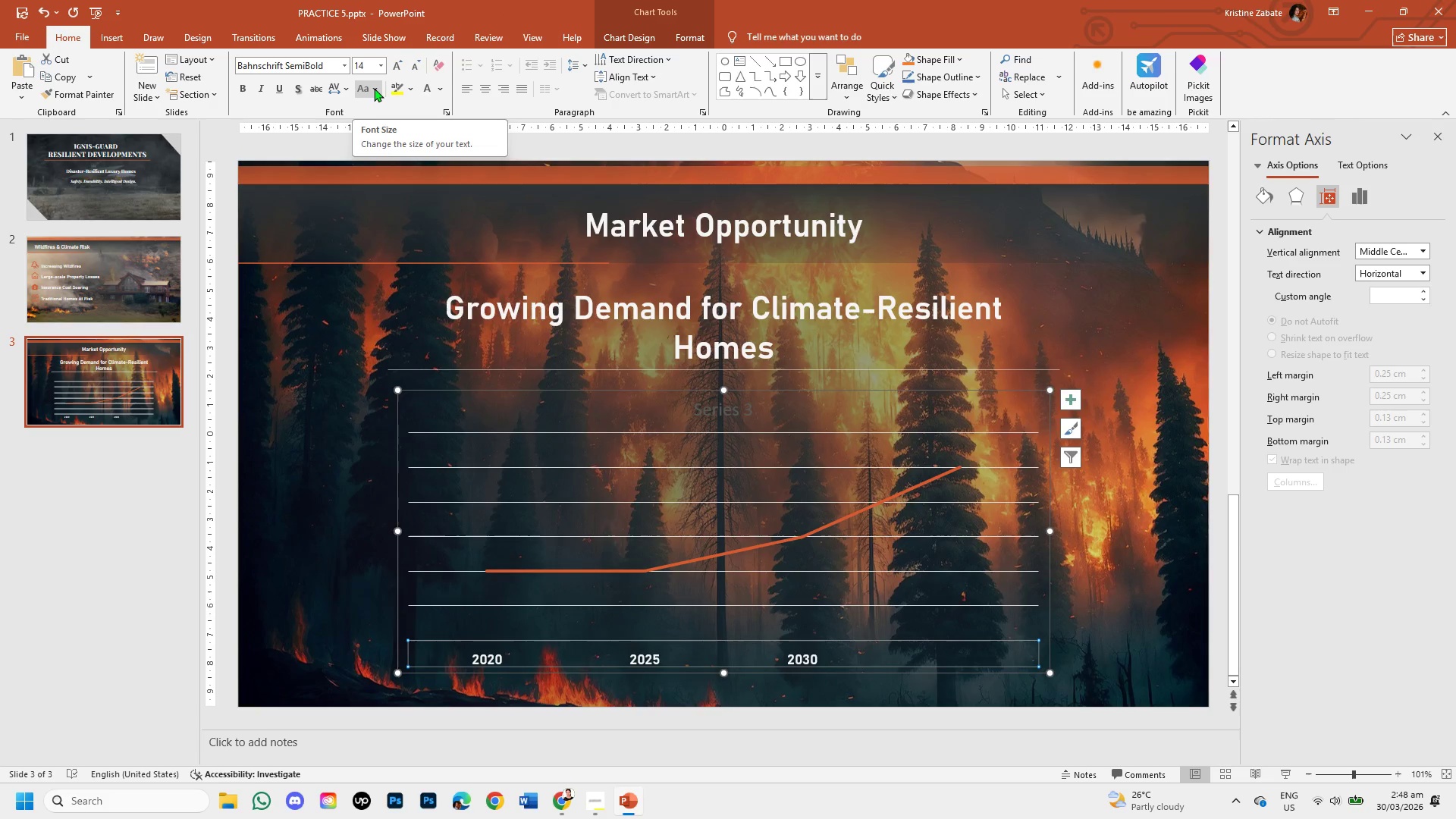 
left_click([394, 67])
 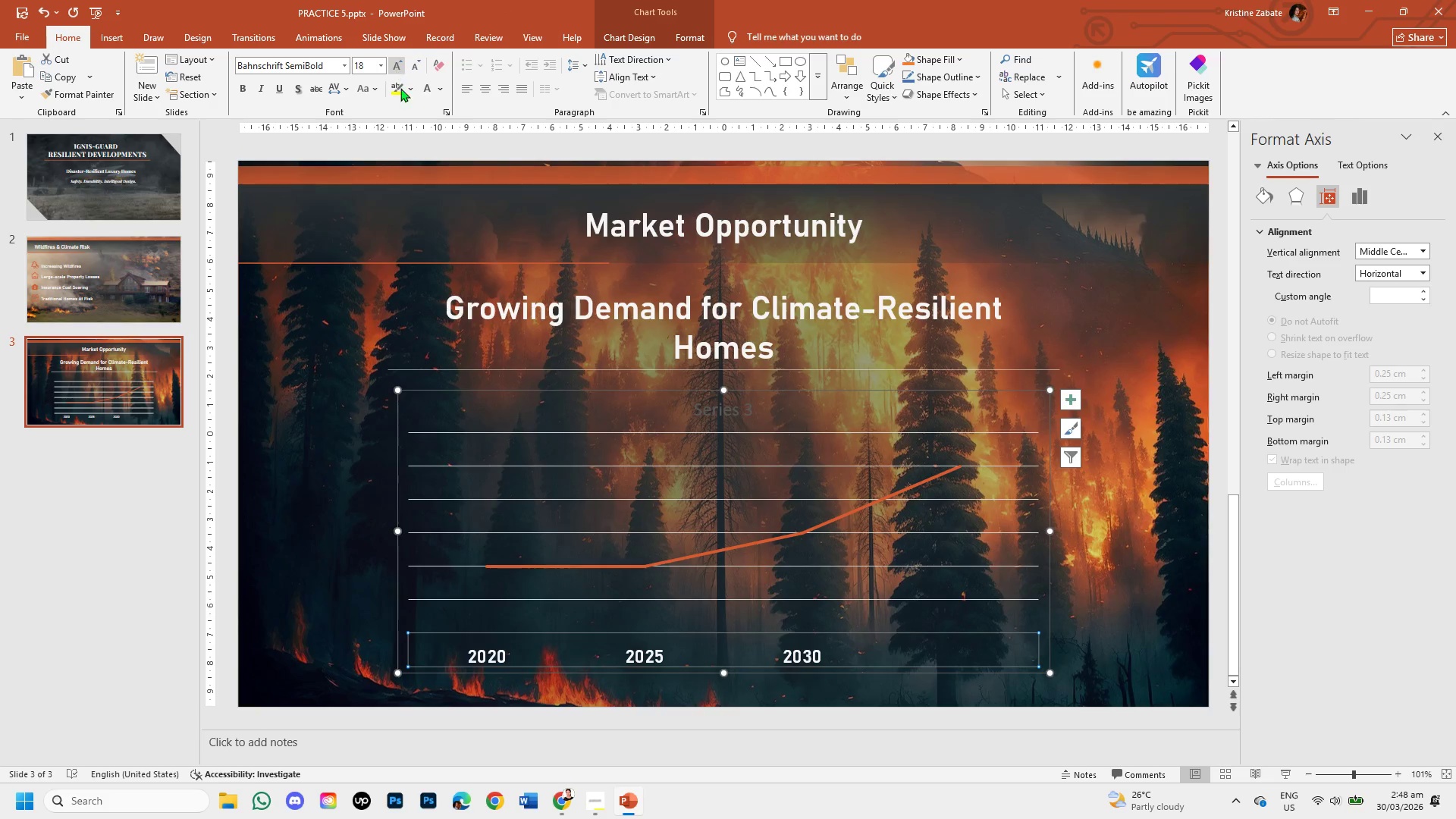 
left_click([290, 514])
 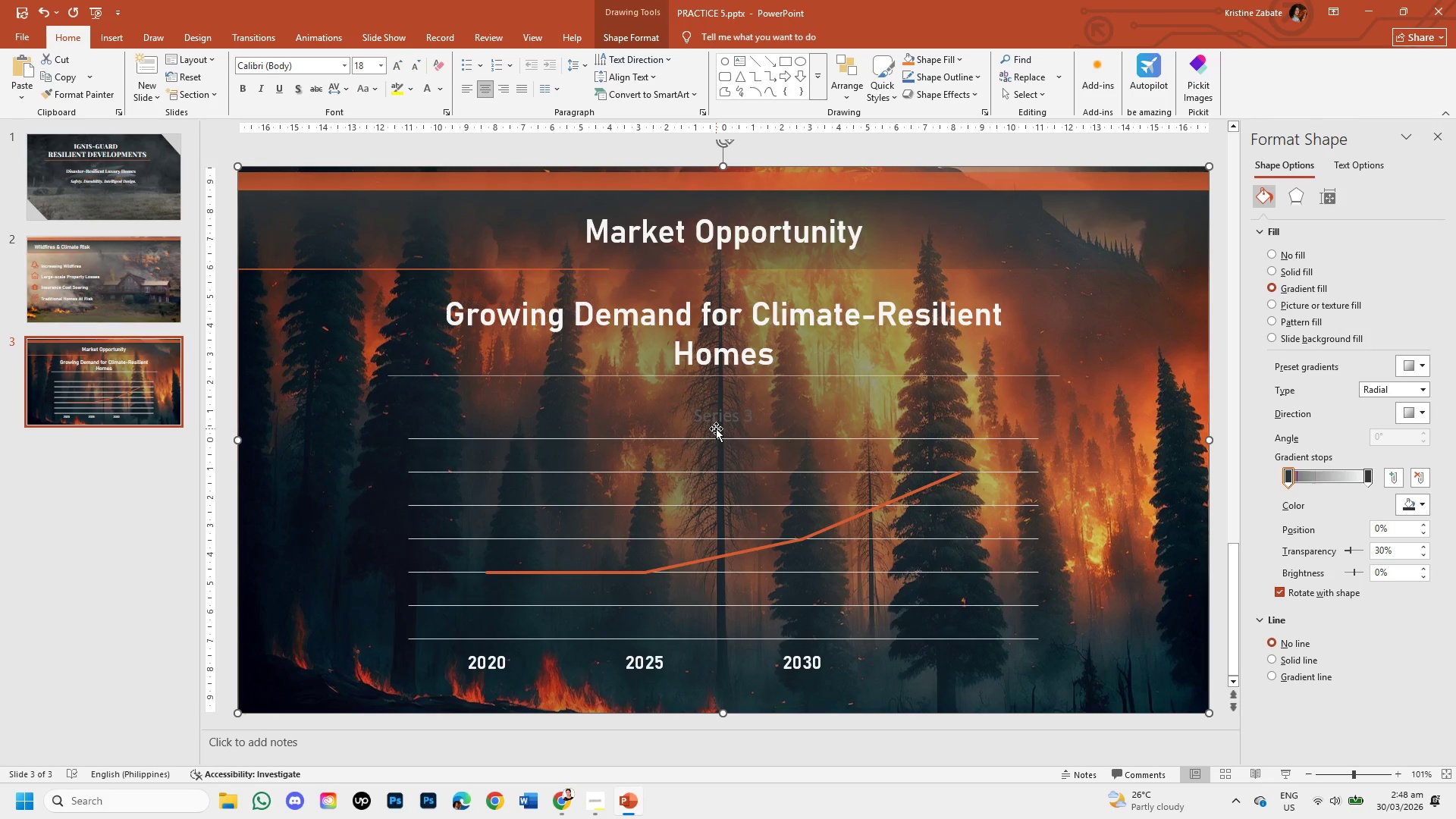 
wait(5.11)
 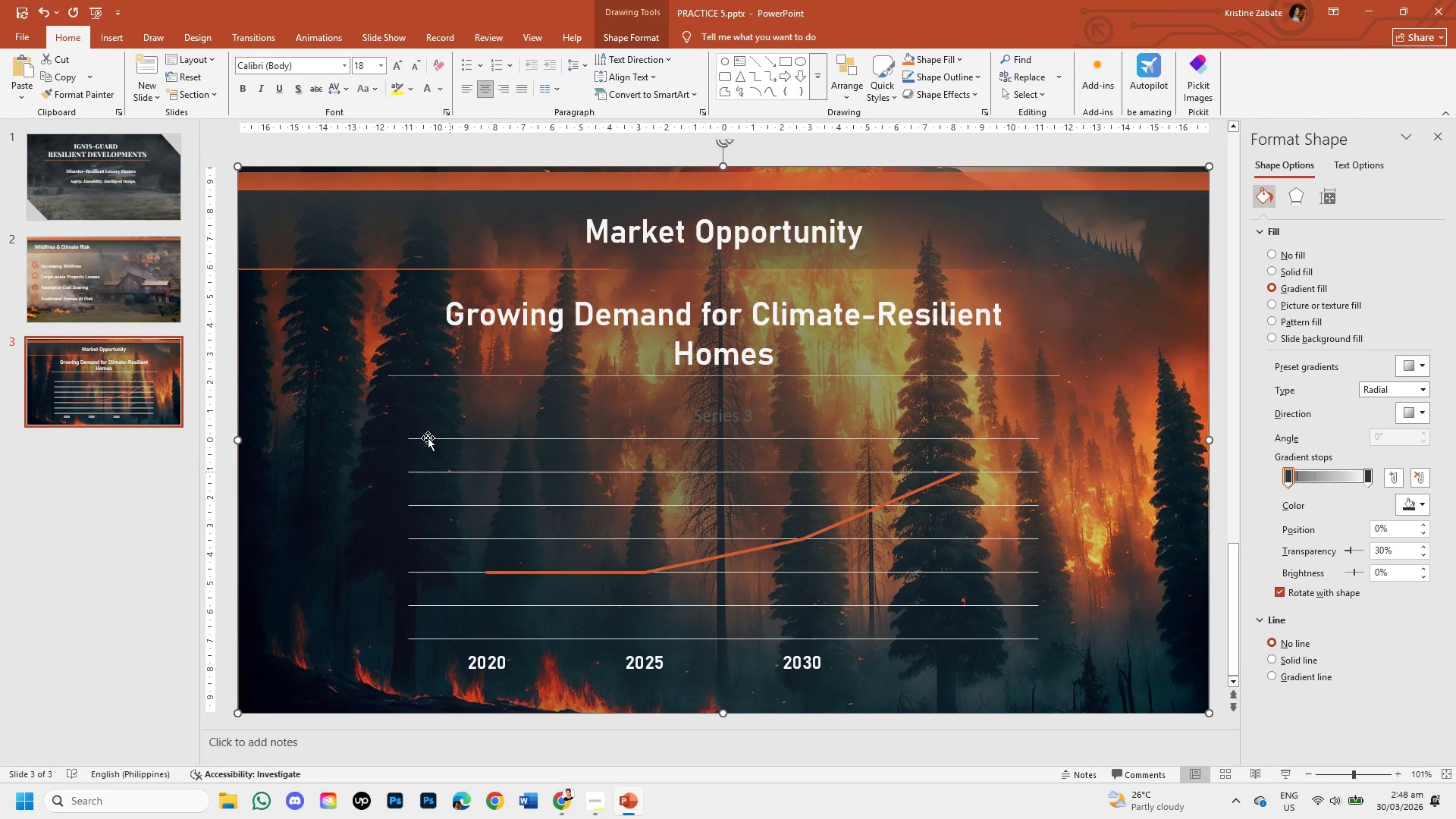 
left_click([114, 40])
 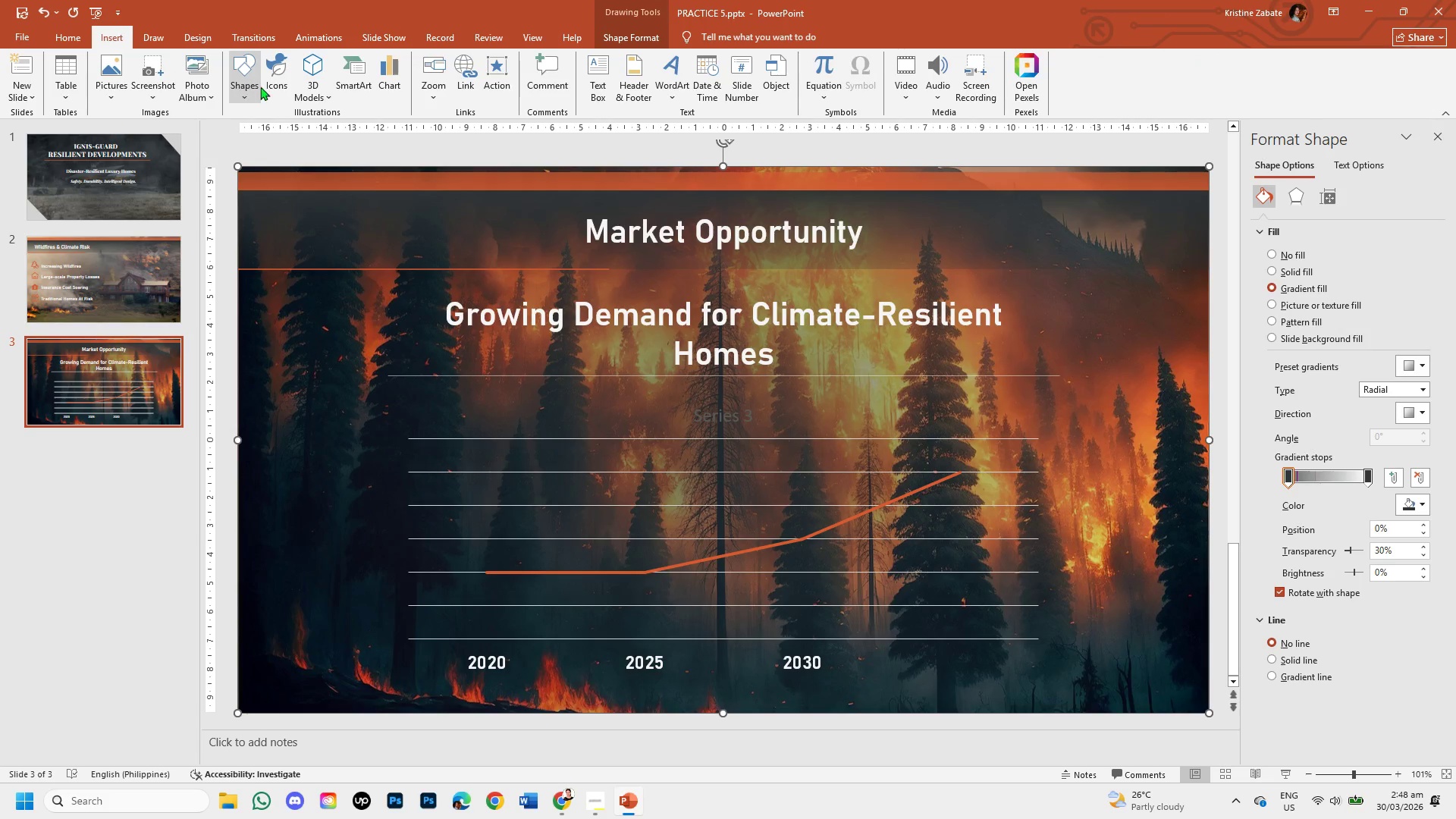 
left_click([248, 83])
 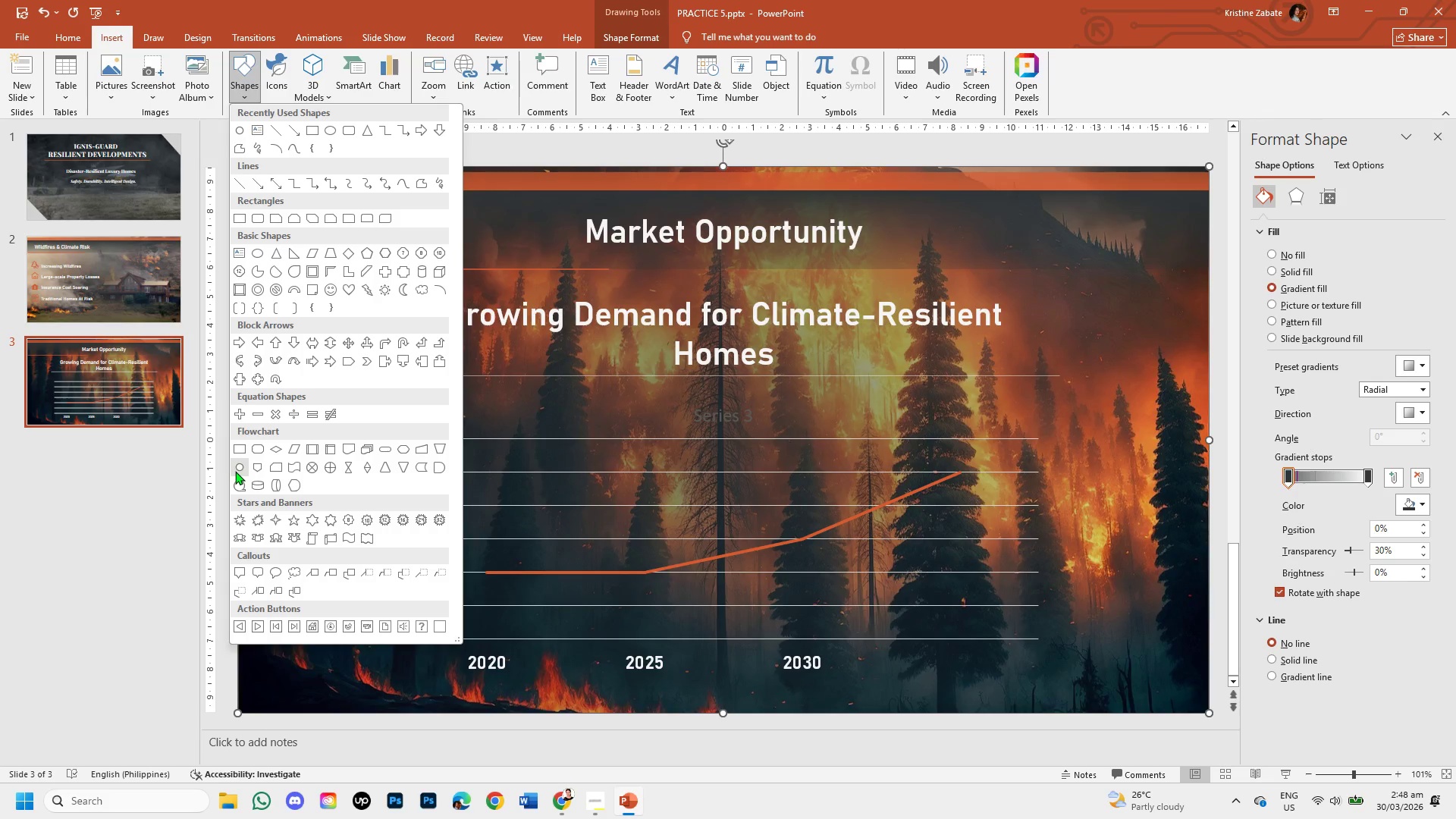 
left_click([240, 465])
 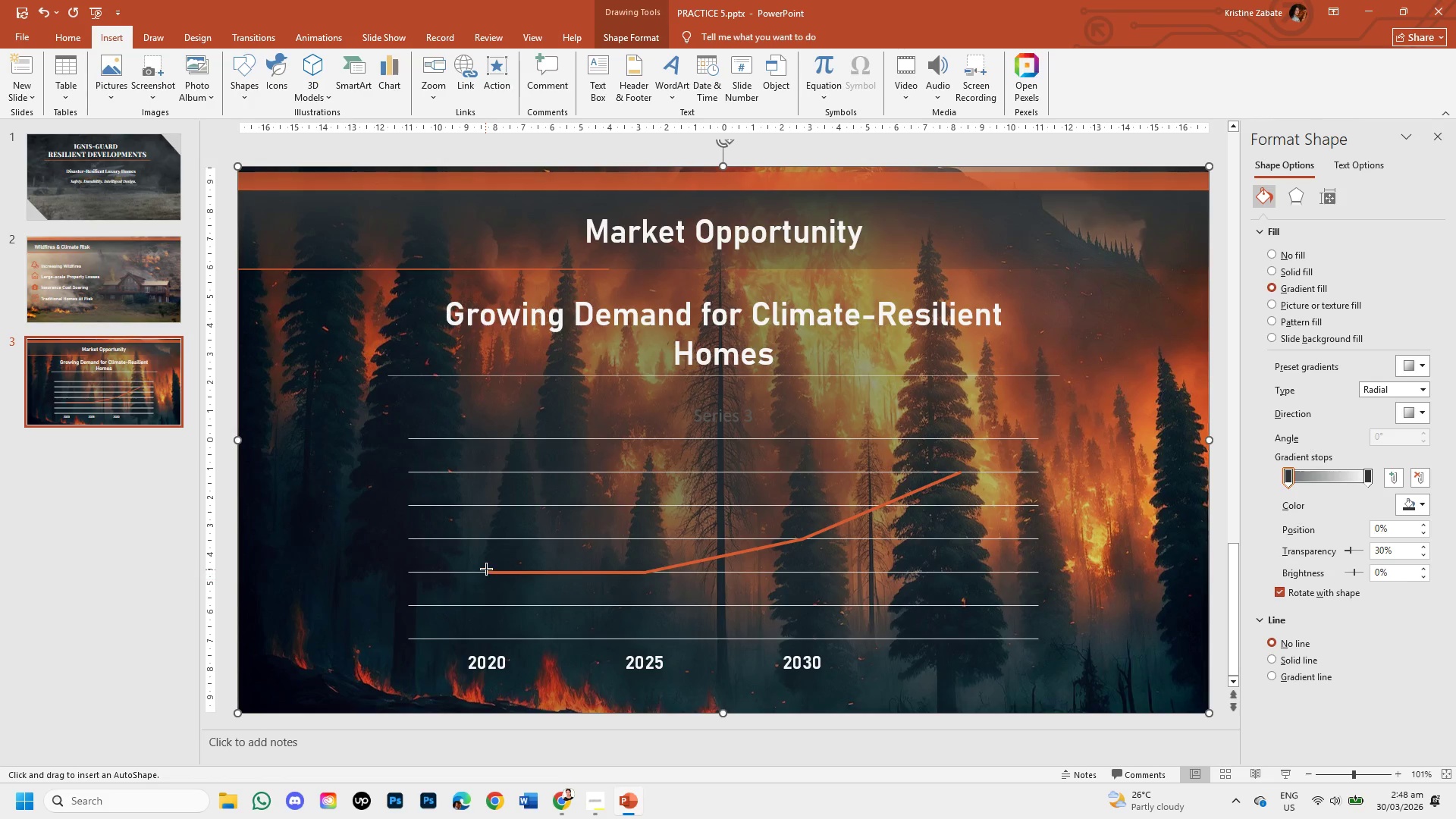 
left_click_drag(start_coordinate=[488, 563], to_coordinate=[516, 585])
 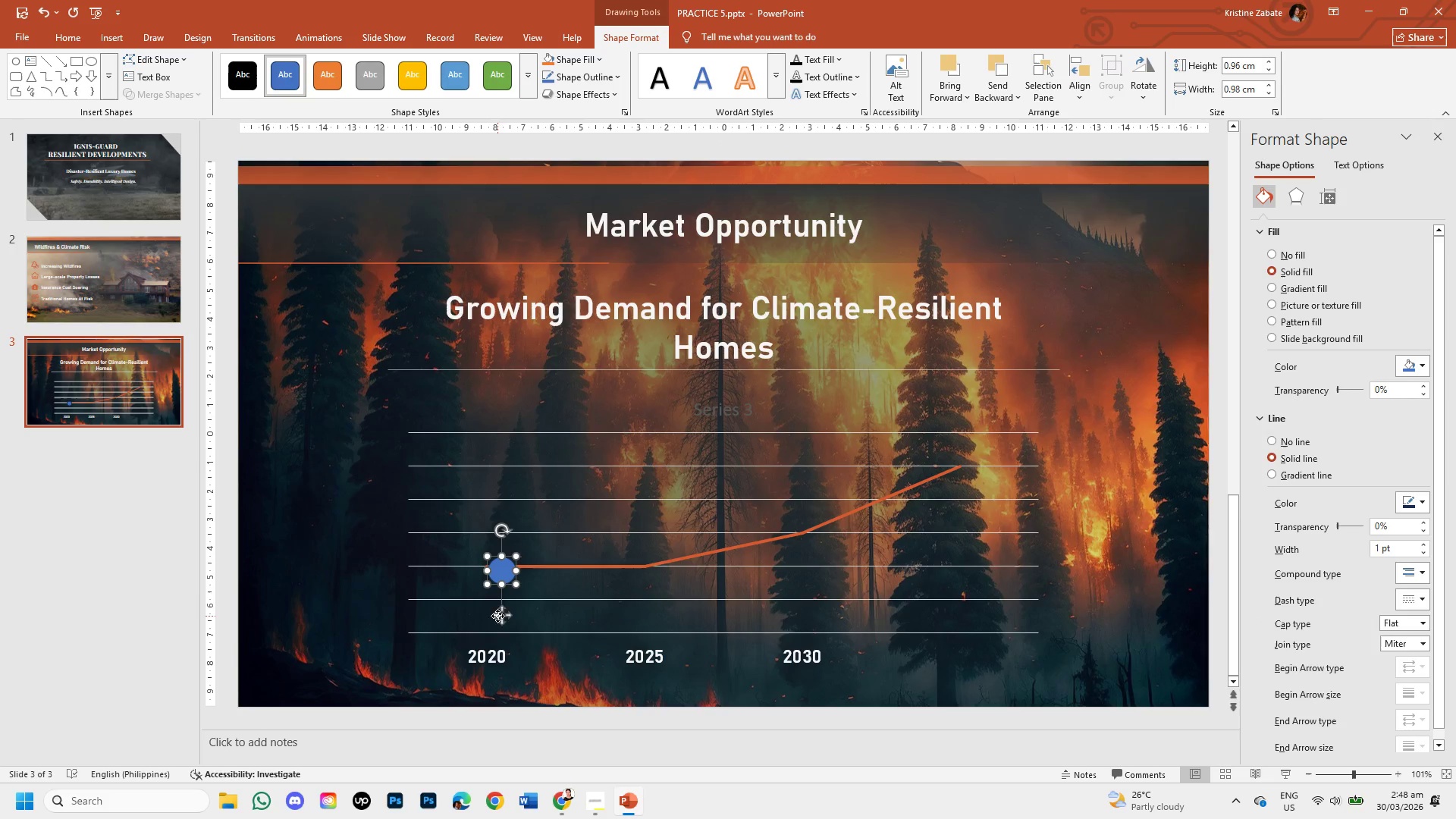 
left_click_drag(start_coordinate=[503, 622], to_coordinate=[494, 617])
 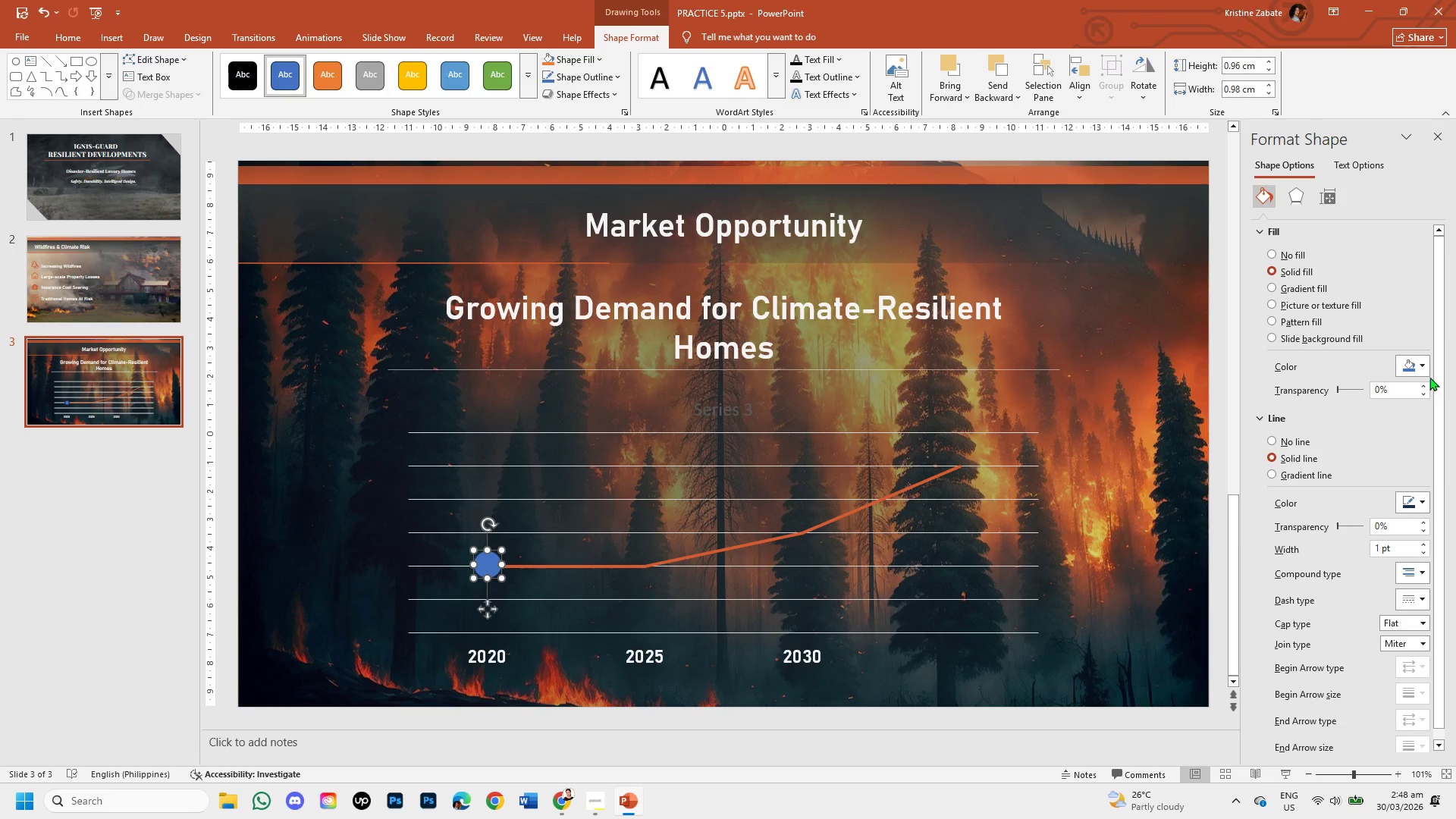 
left_click([1418, 369])
 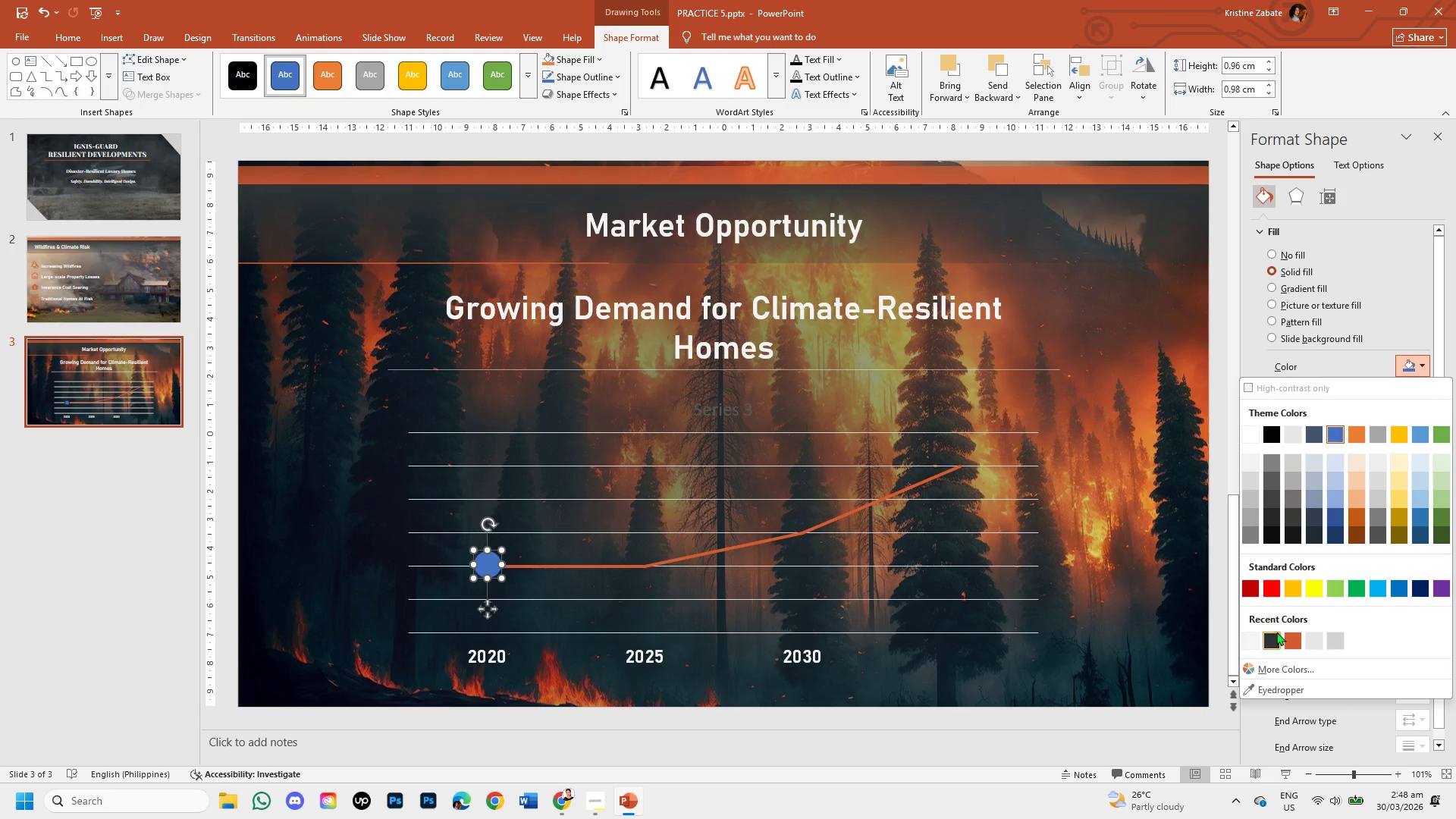 
left_click([1294, 641])
 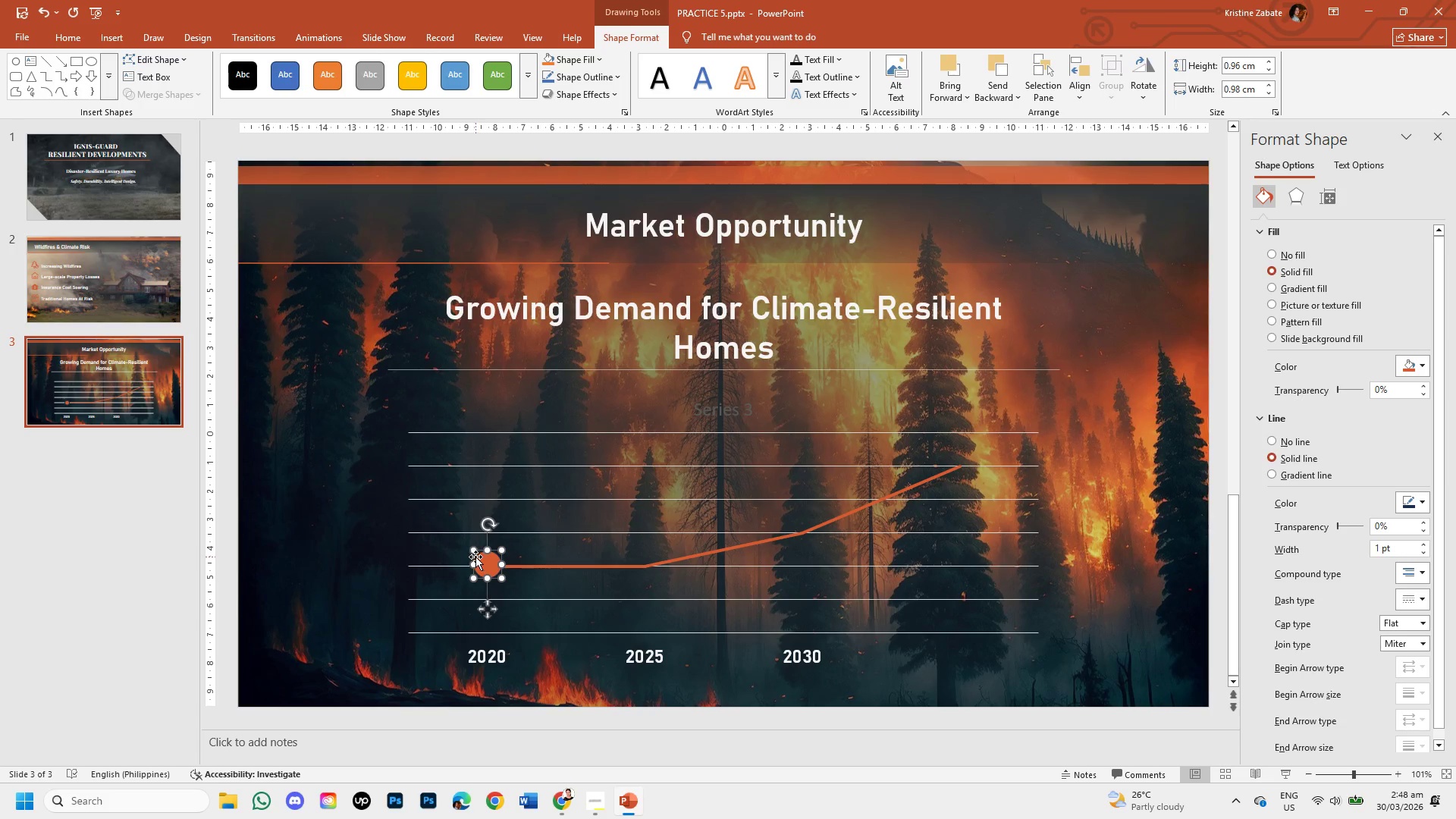 
key(Control+C)
 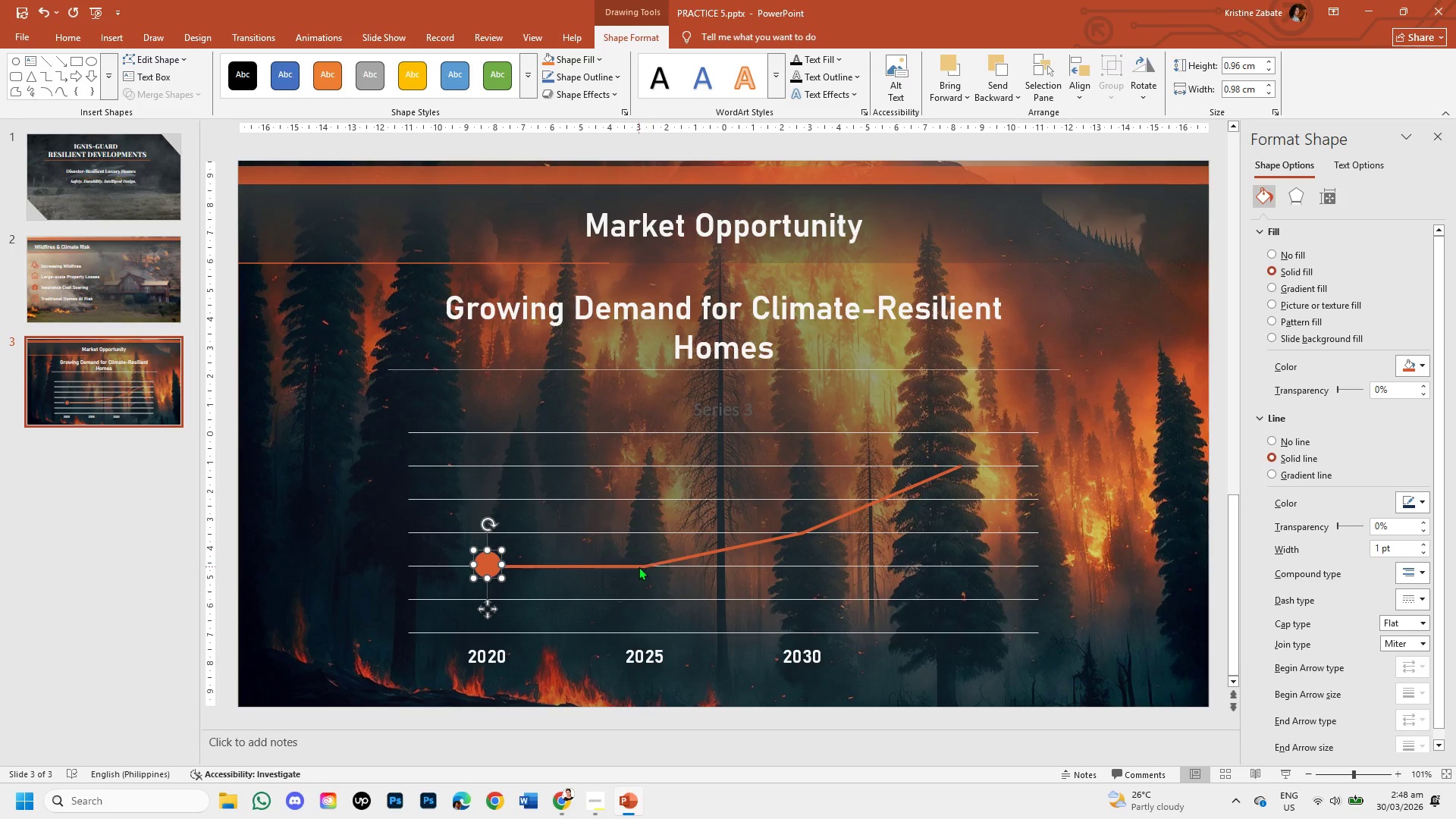 
left_click([642, 562])
 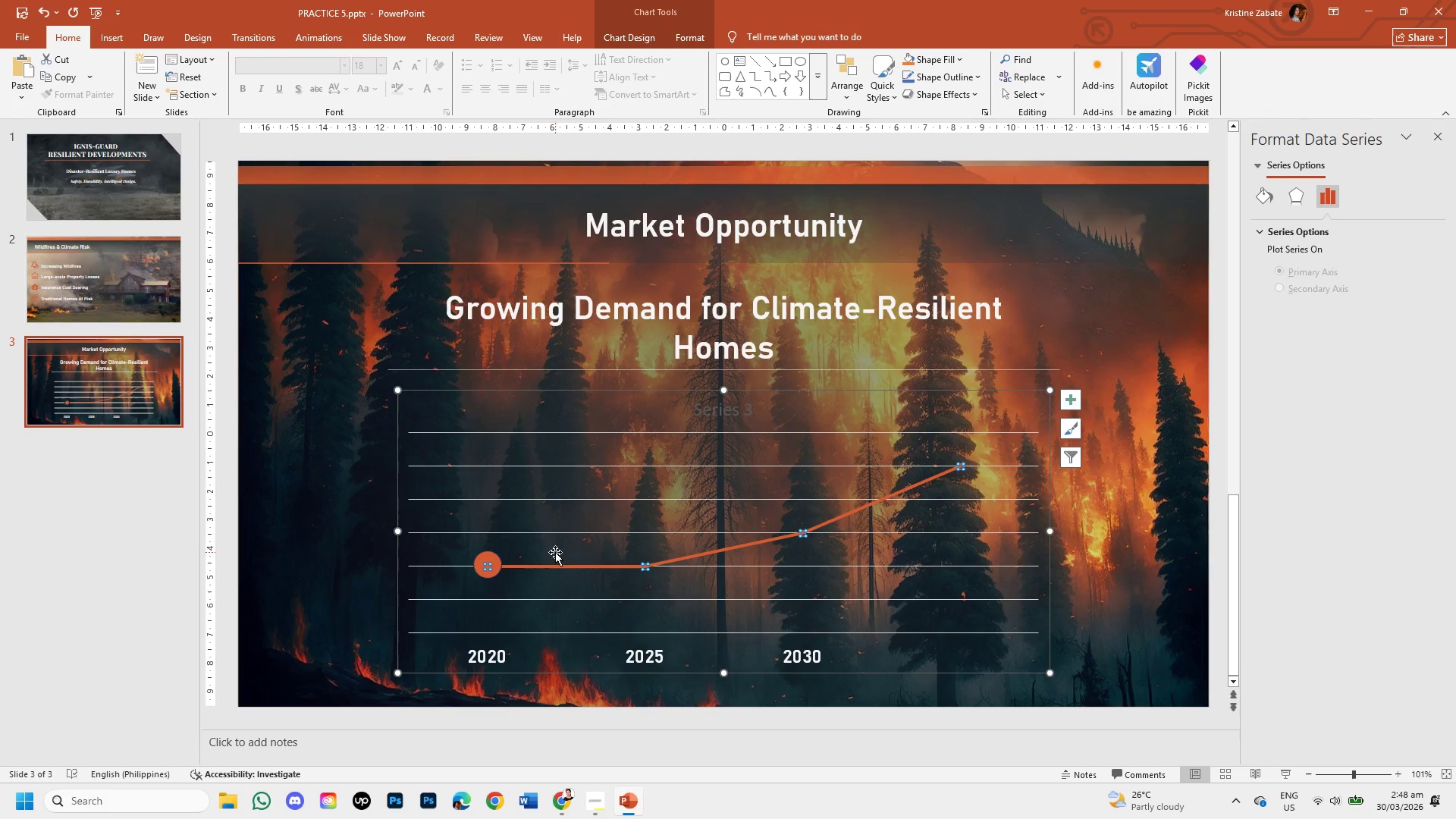 
left_click([562, 546])
 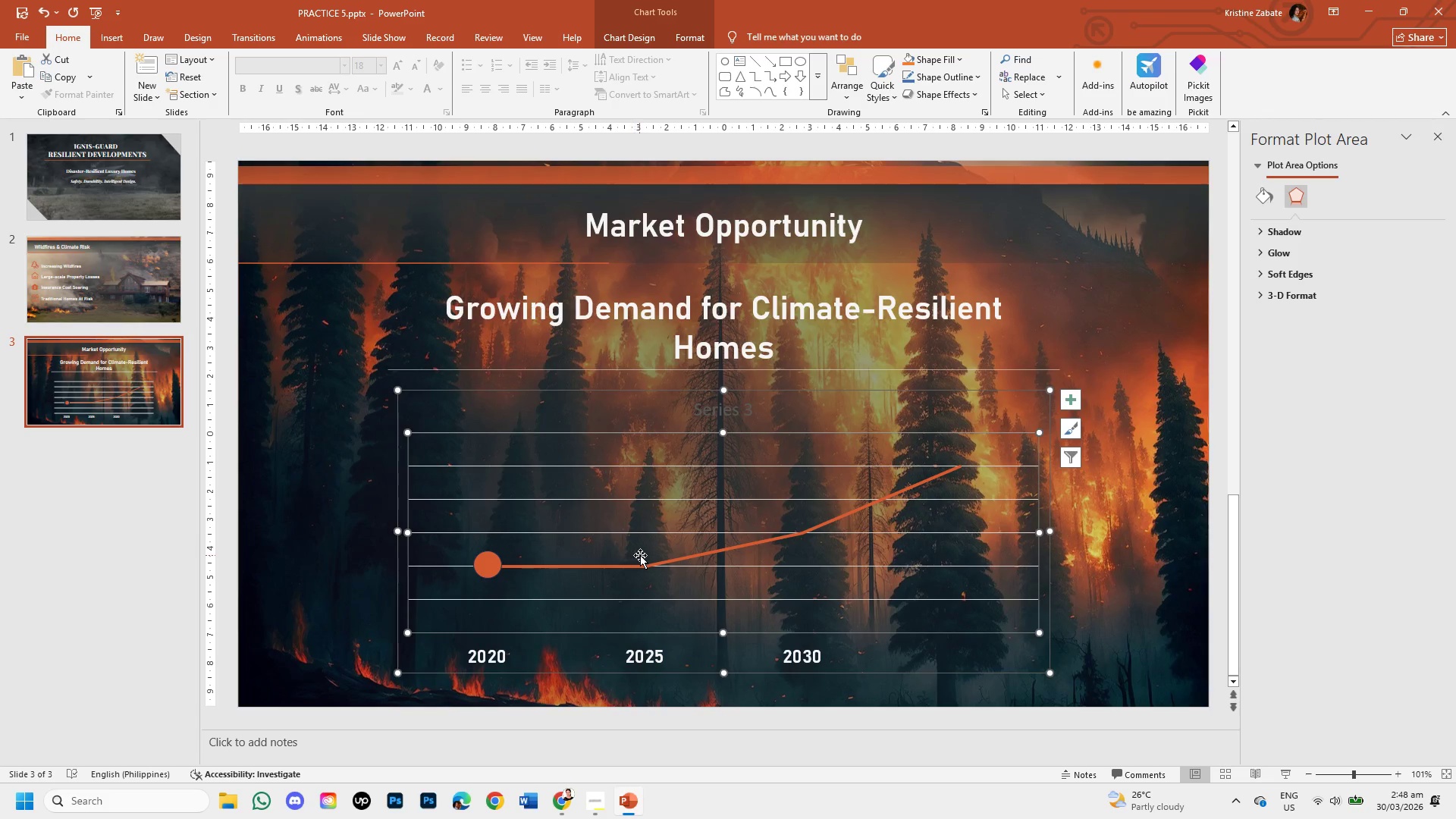 
key(Control+V)
 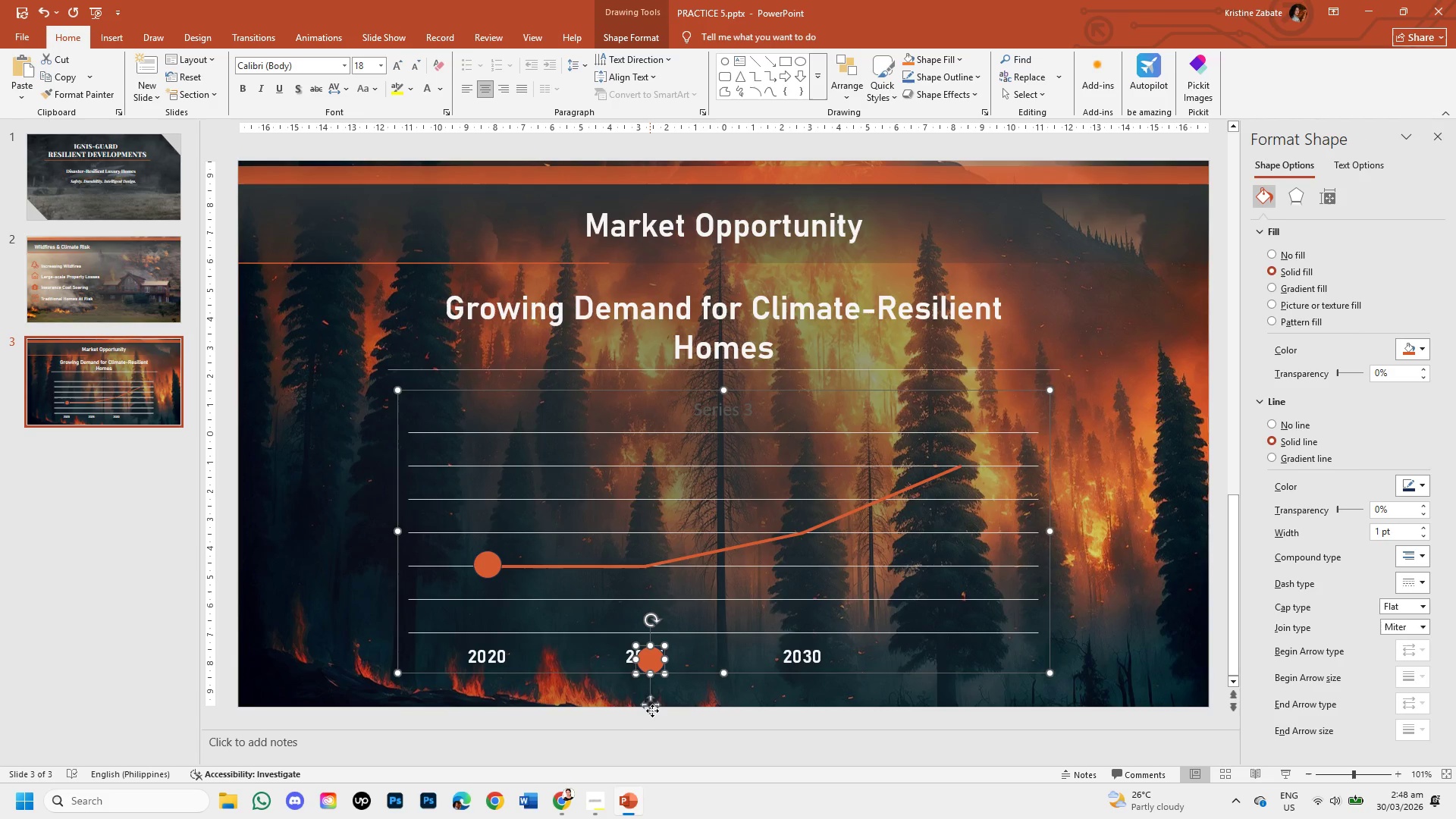 
left_click_drag(start_coordinate=[651, 709], to_coordinate=[652, 613])
 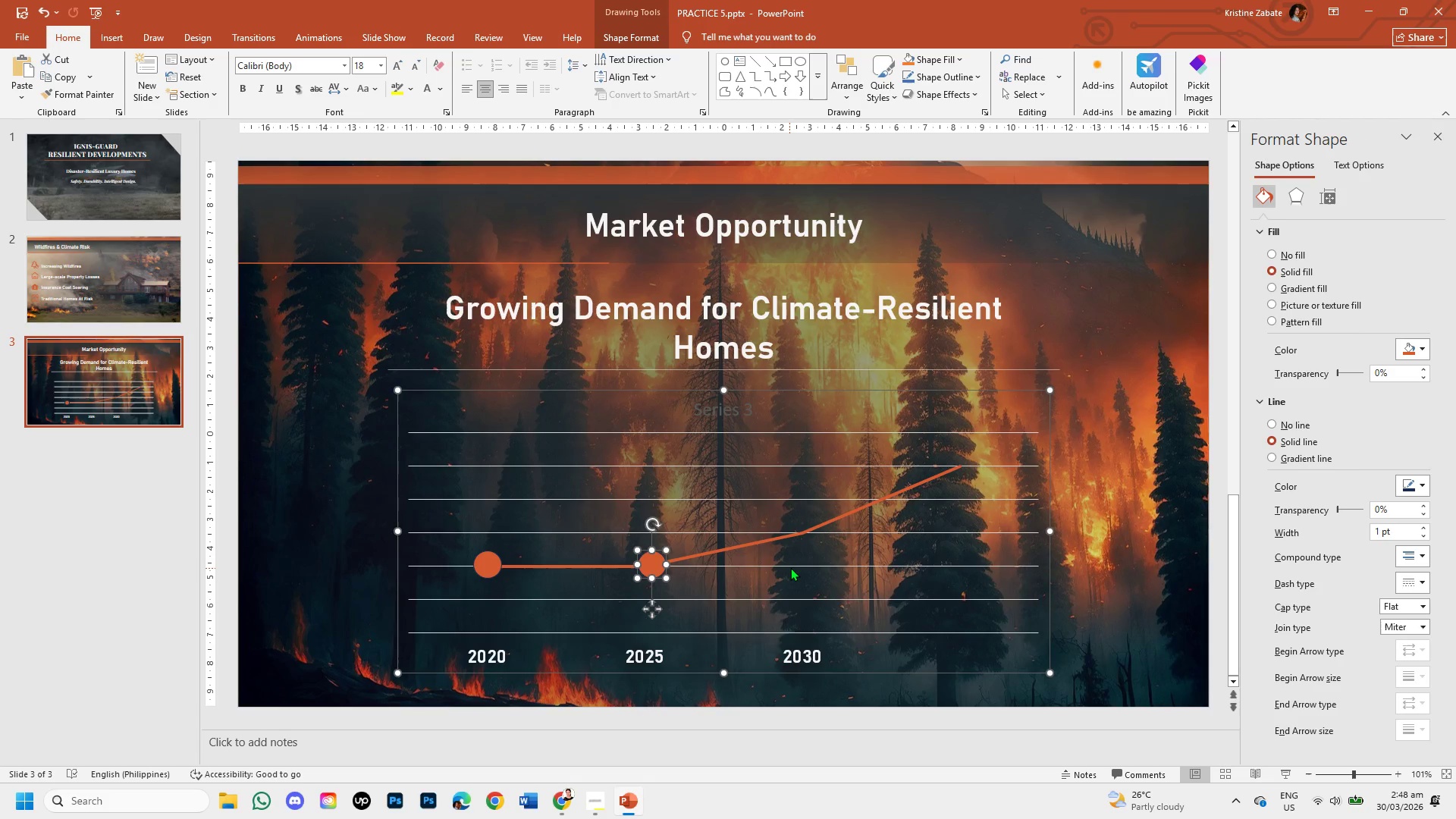 
mouse_move([794, 570])
 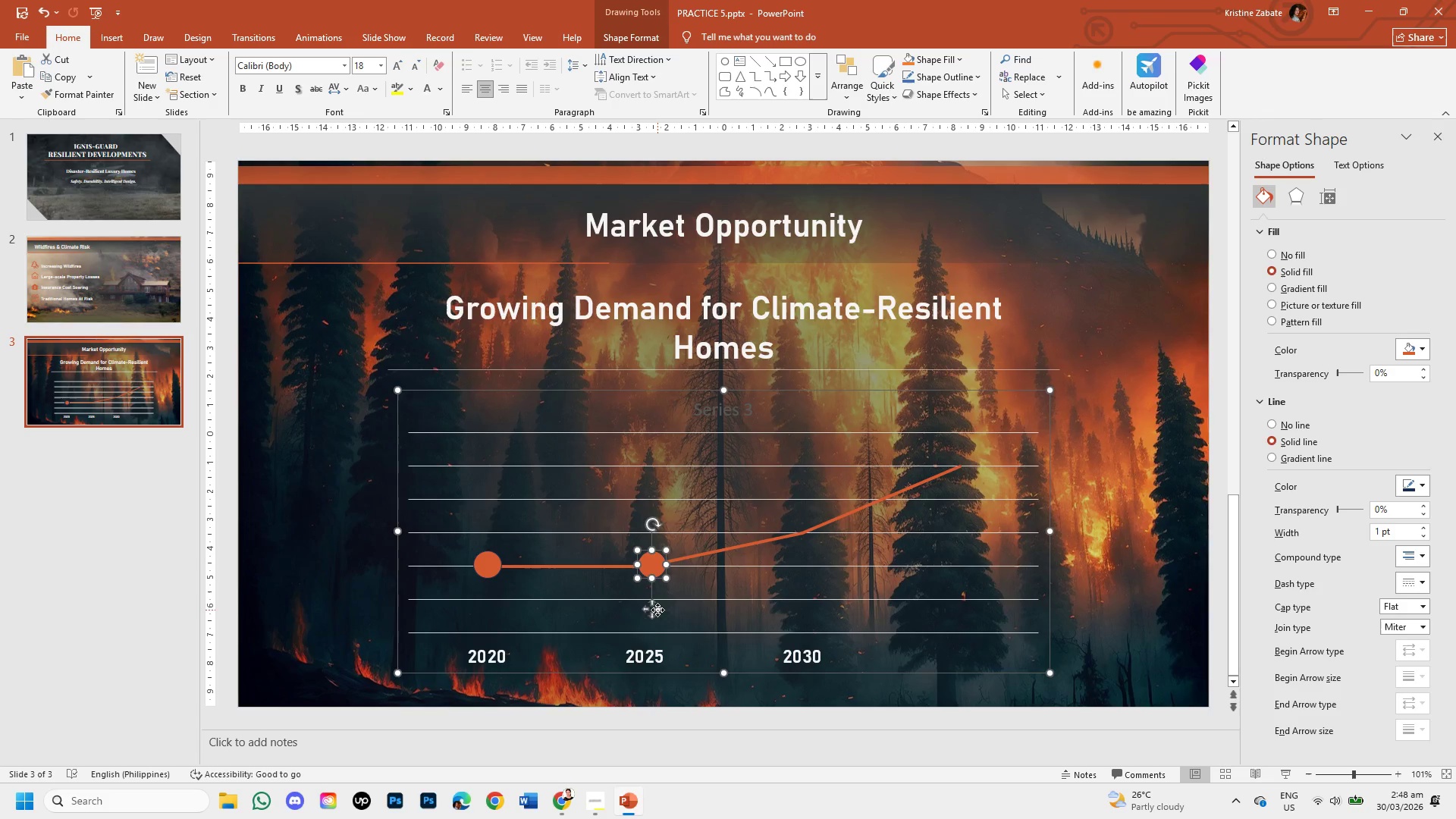 
left_click_drag(start_coordinate=[654, 613], to_coordinate=[653, 606])
 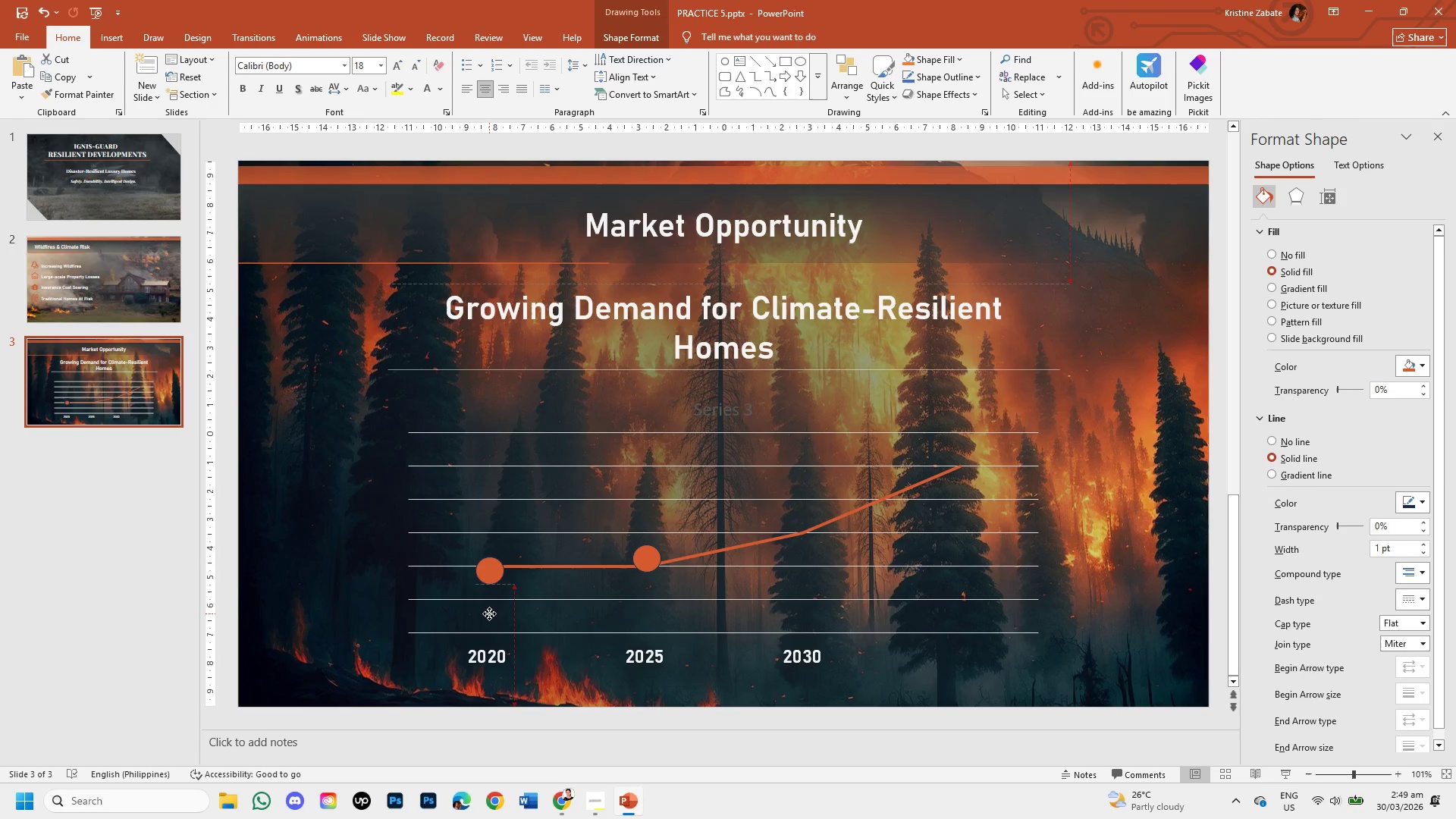 
left_click([654, 594])
 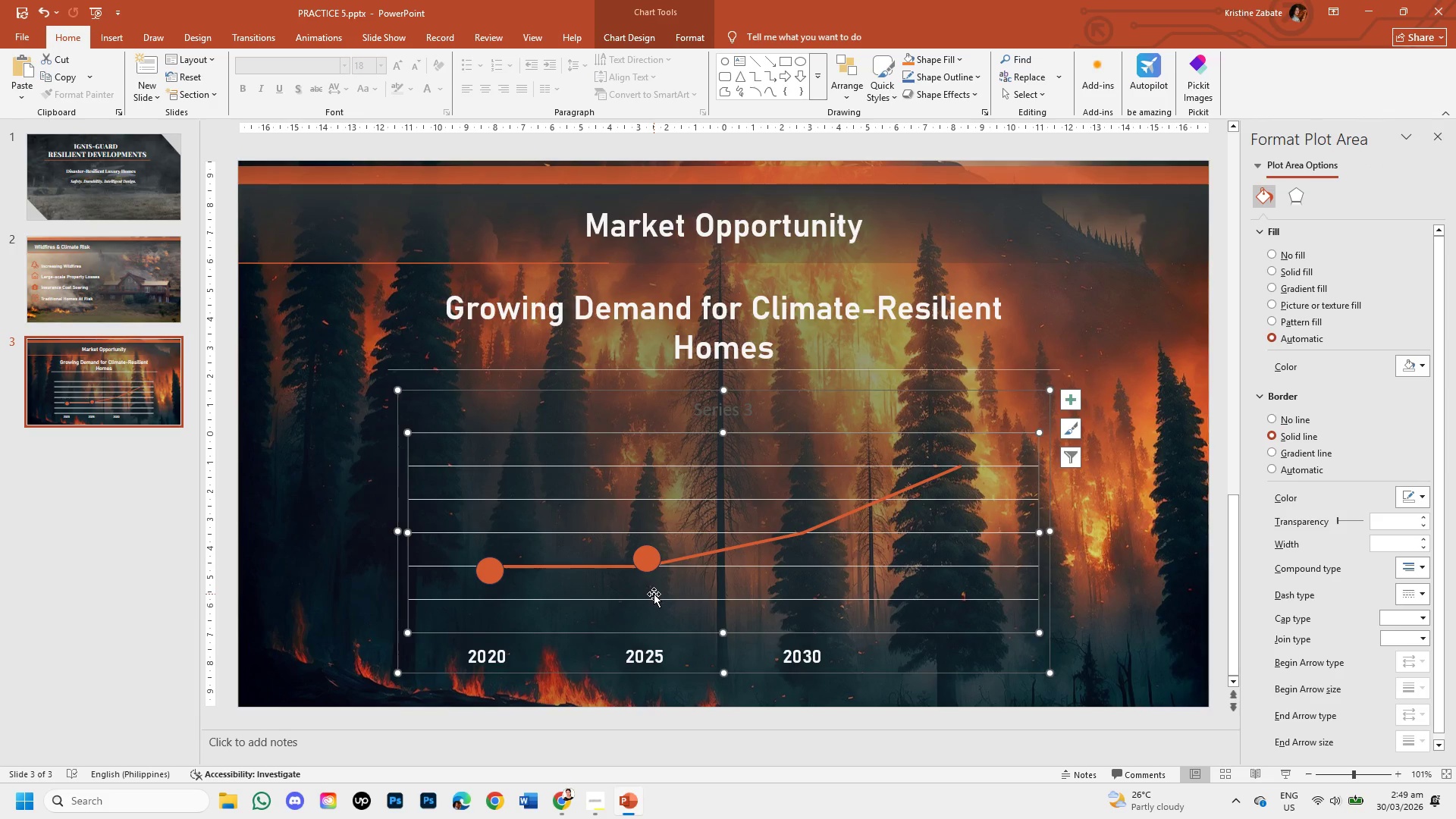 
left_click([642, 557])
 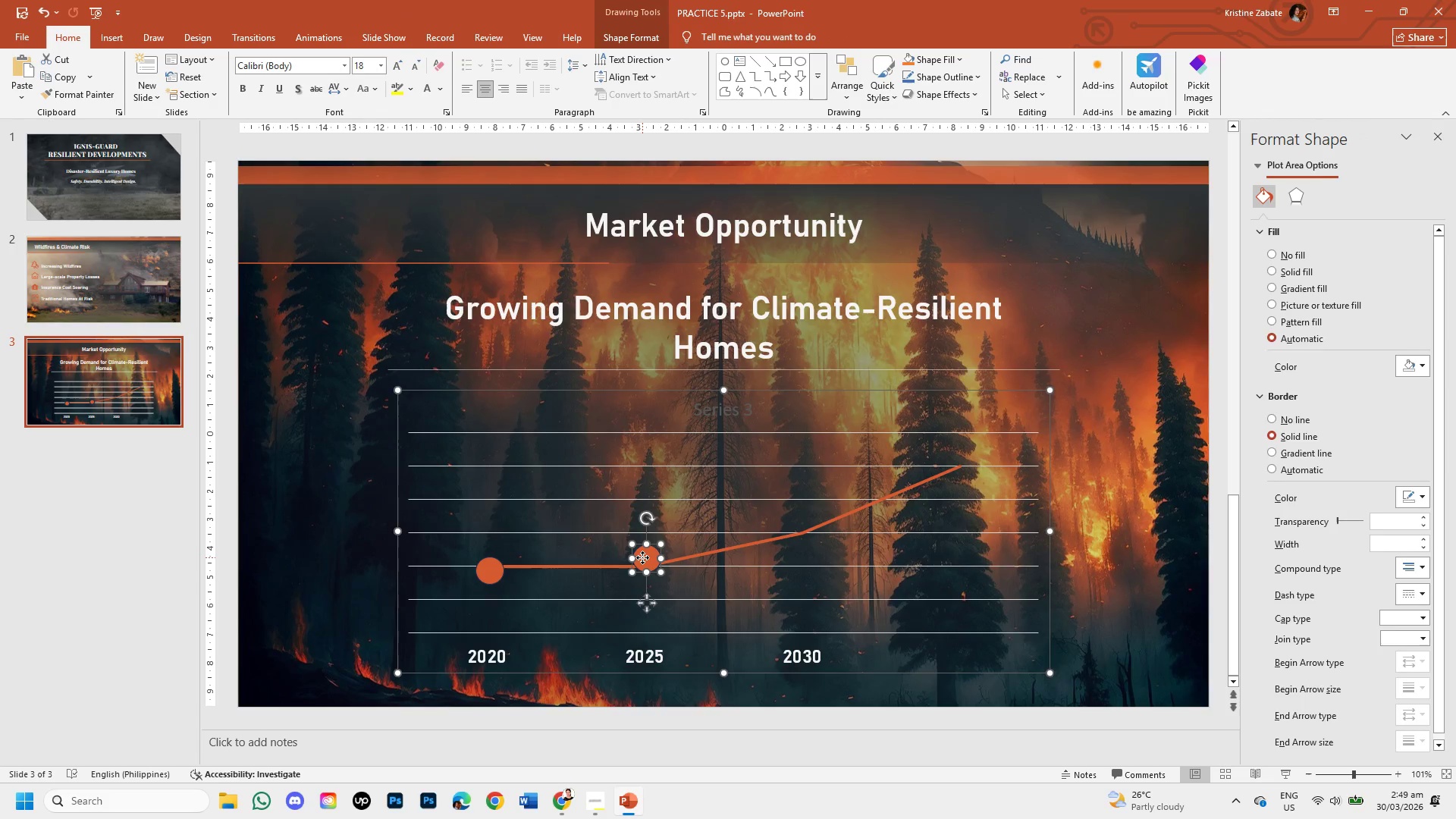 
right_click([642, 557])
 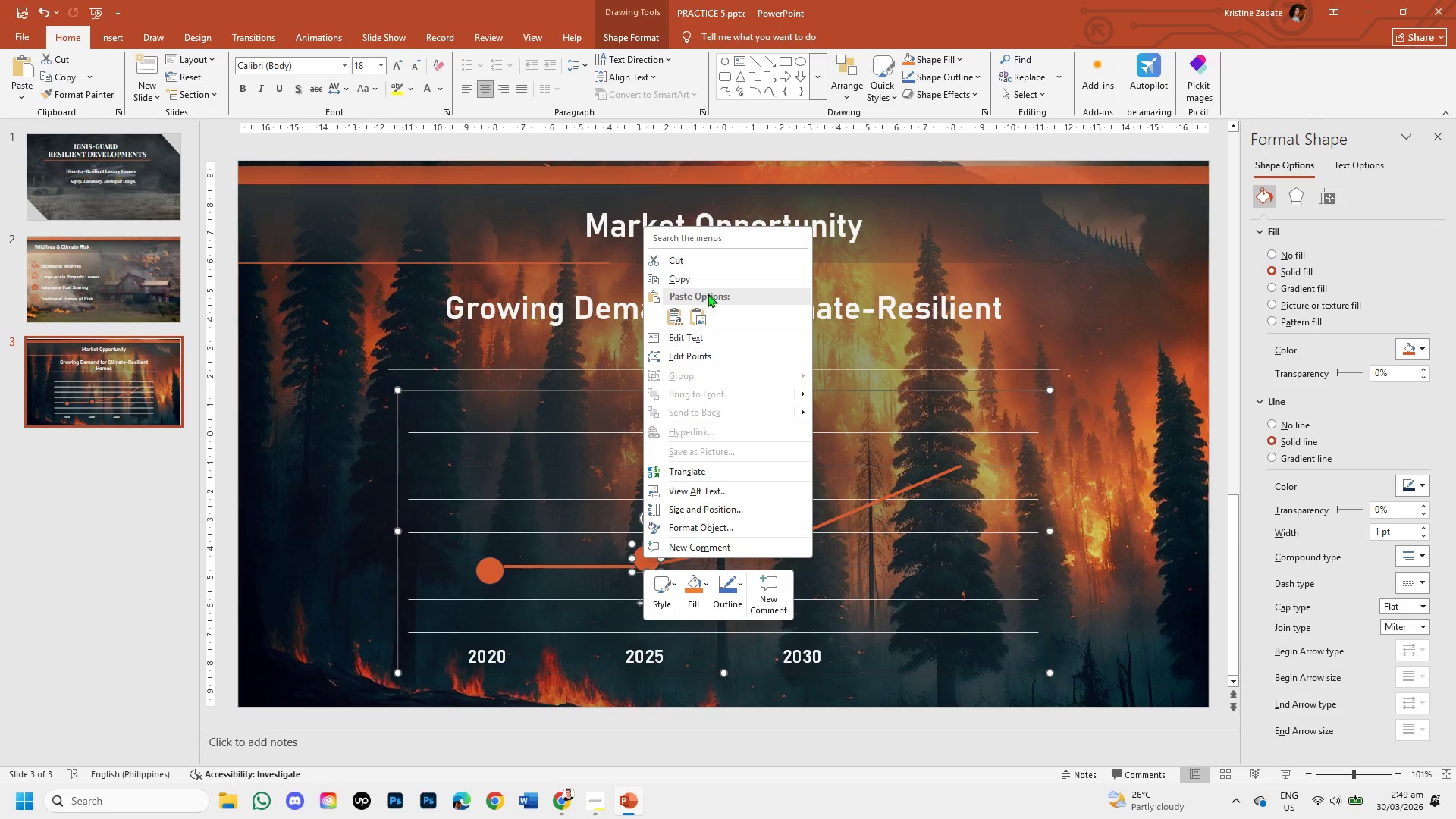 
left_click([708, 286])
 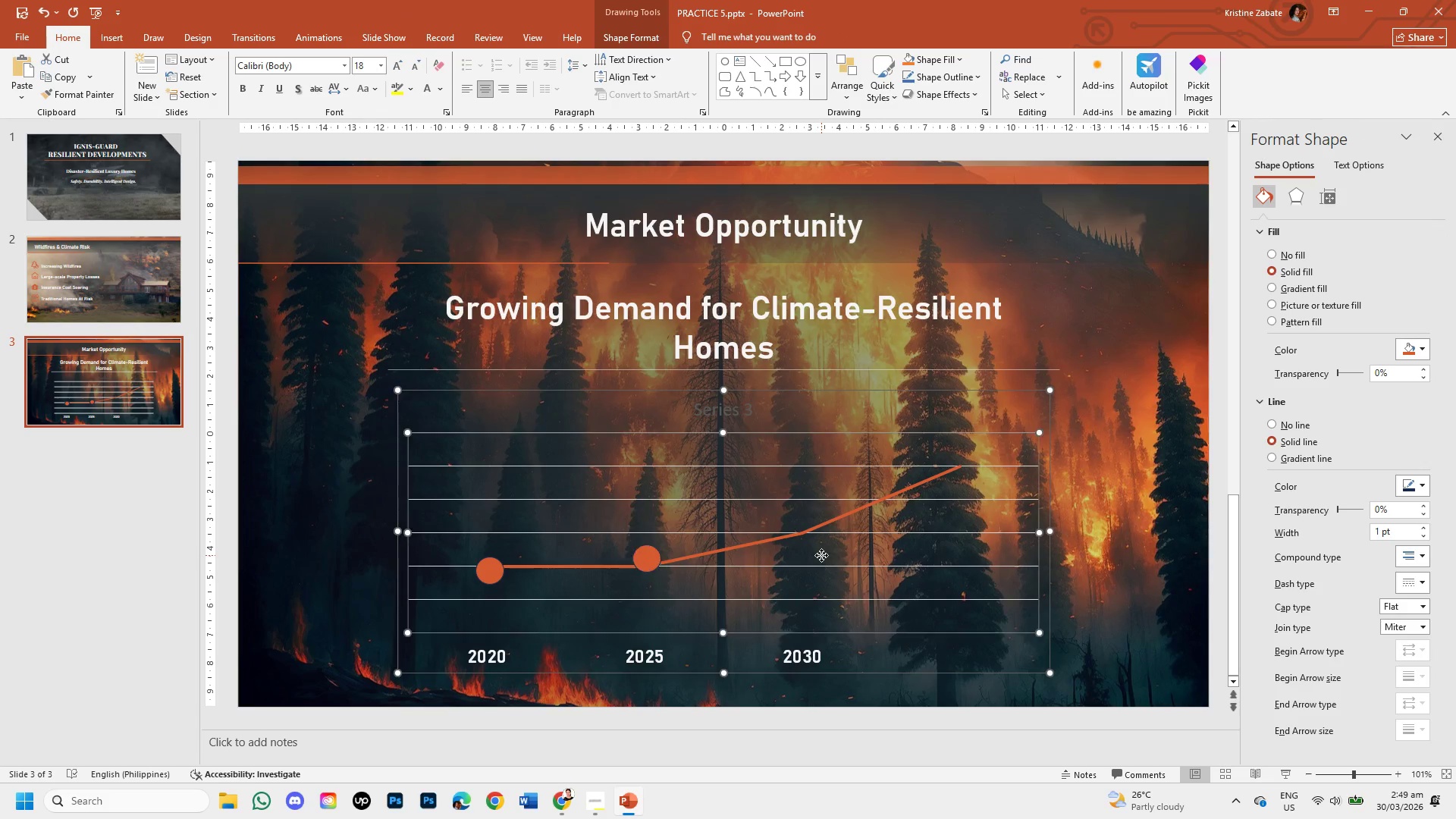 
key(Control+V)
 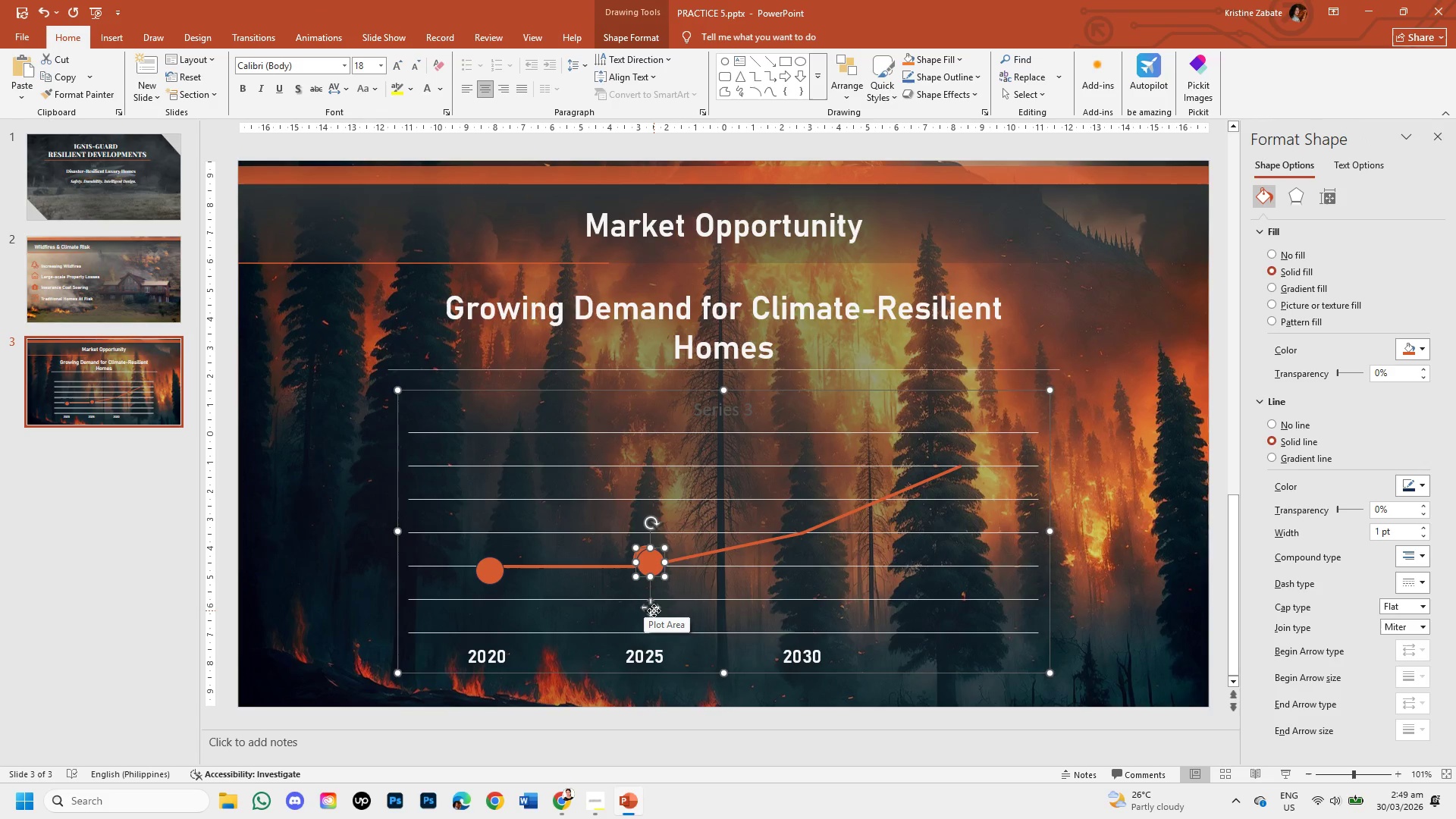 
left_click_drag(start_coordinate=[646, 610], to_coordinate=[795, 579])
 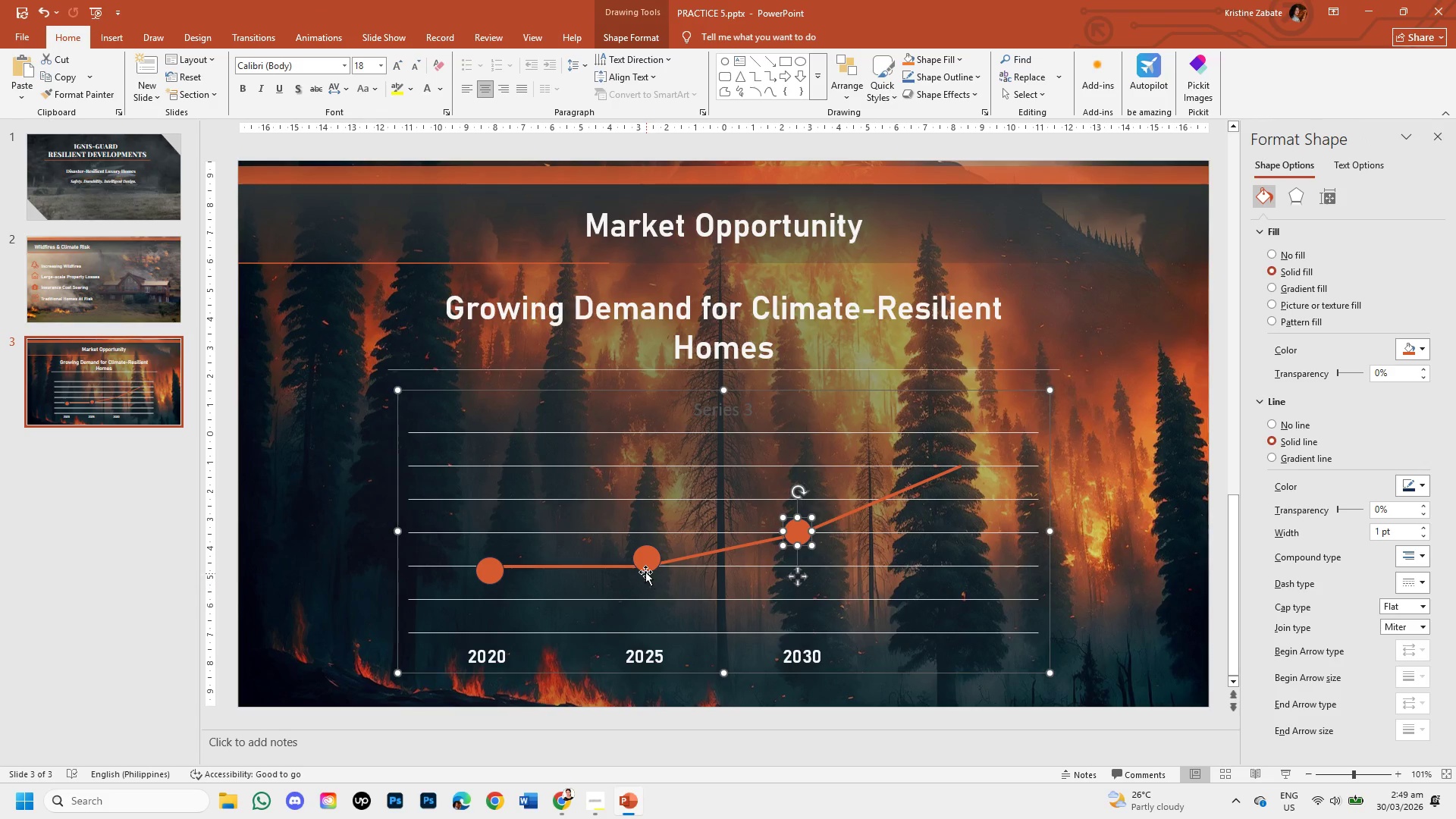 
left_click([645, 570])
 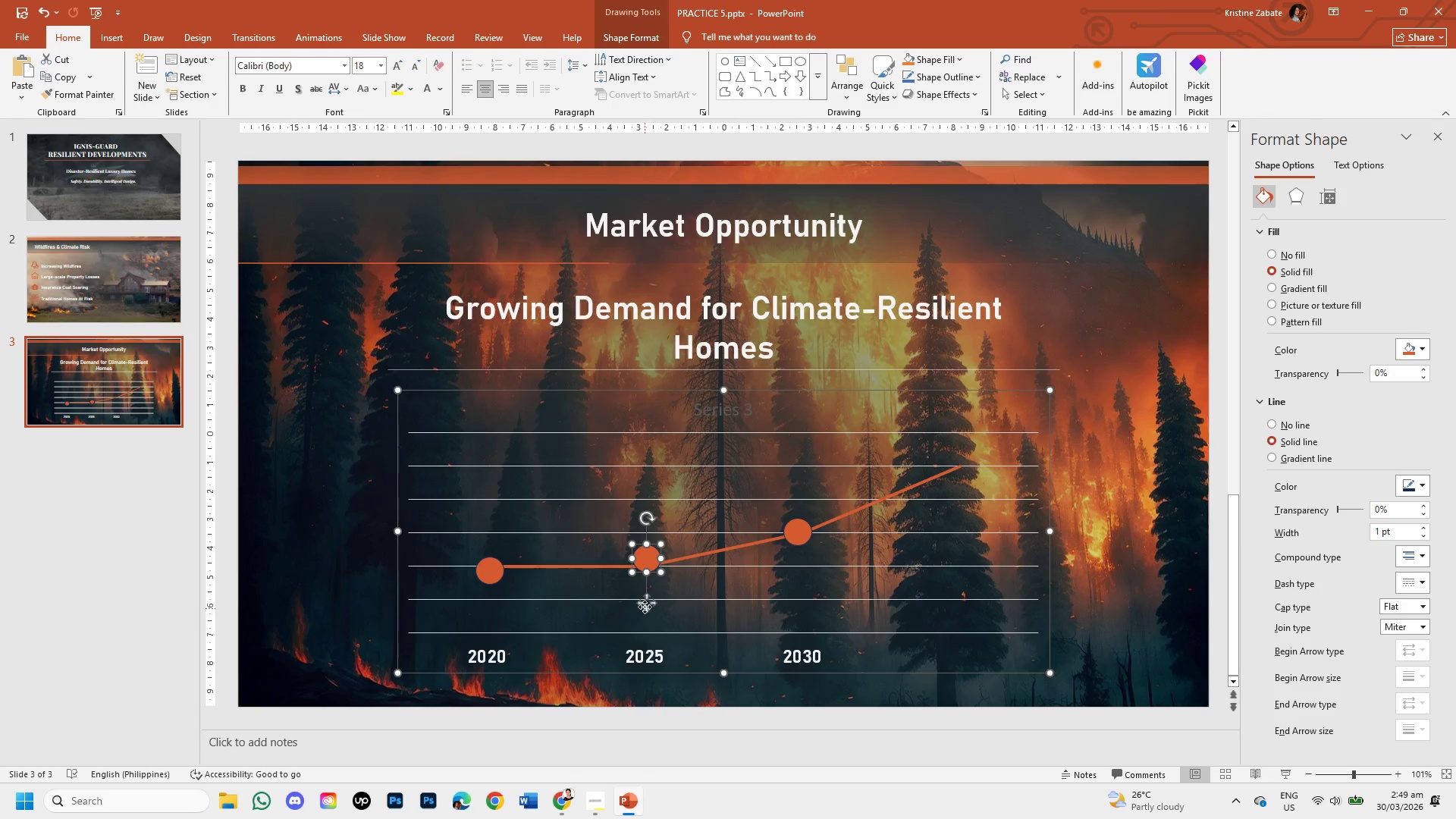 
left_click_drag(start_coordinate=[645, 605], to_coordinate=[644, 613])
 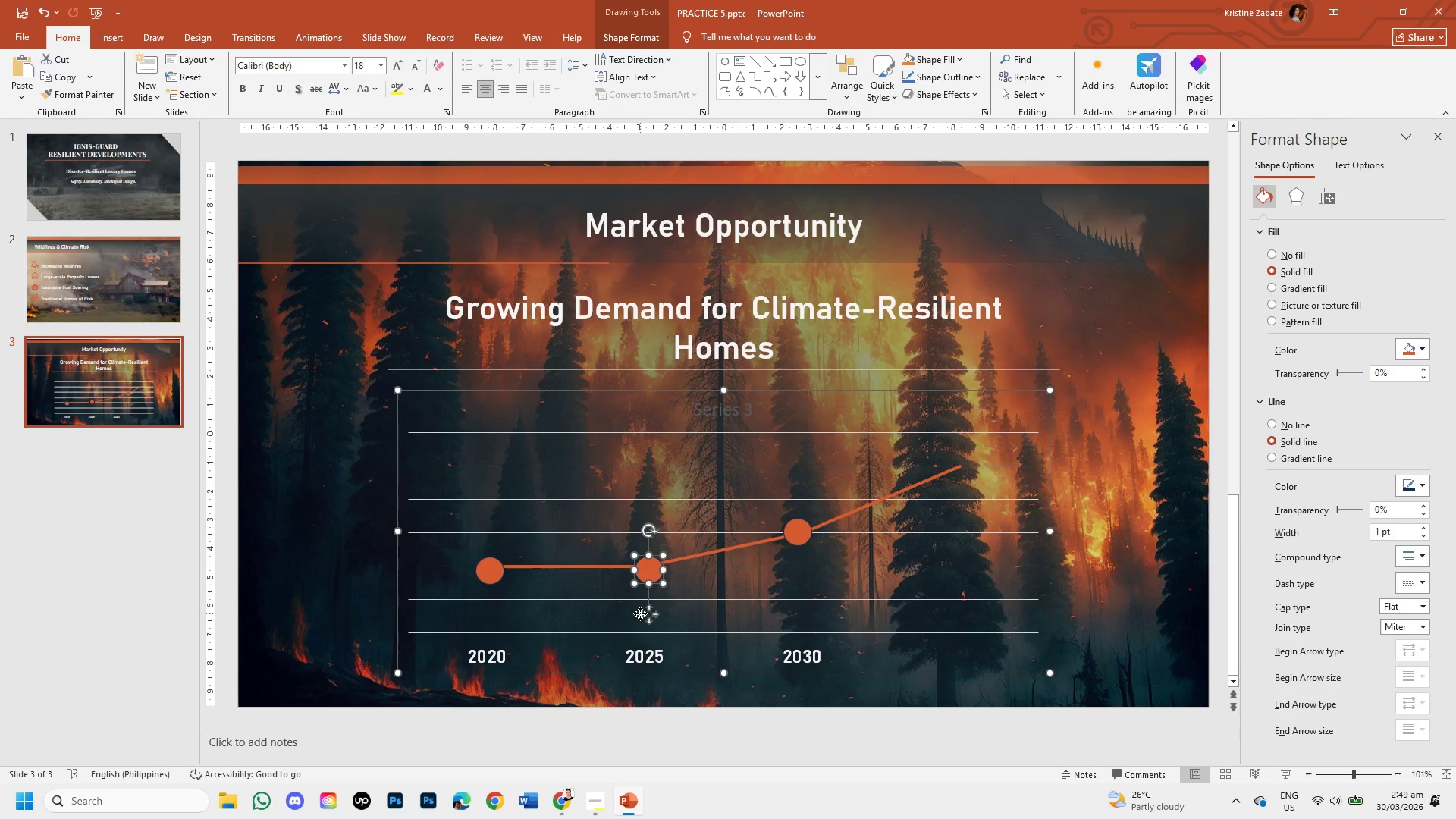 
key(ArrowUp)
 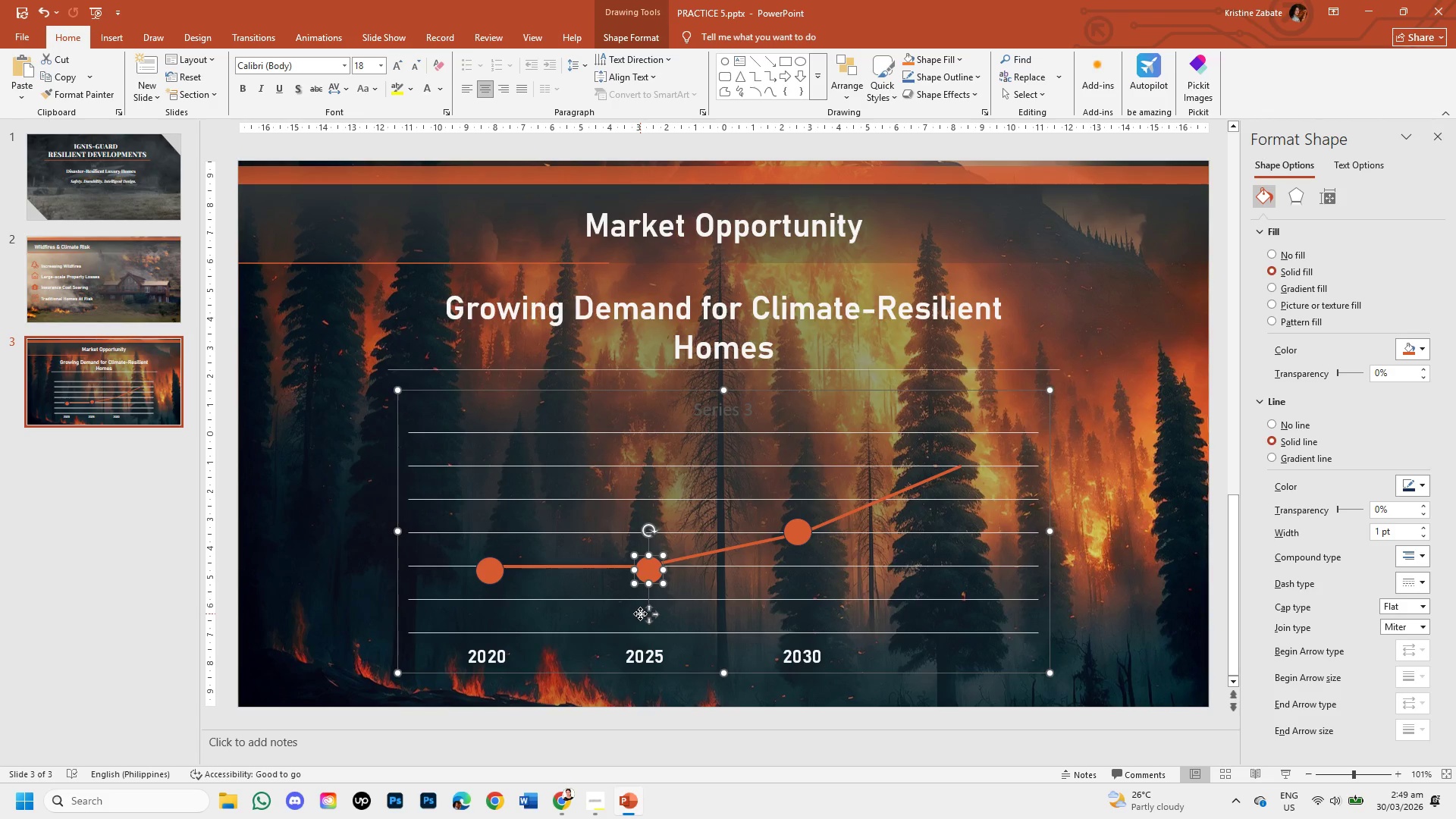 
hold_key(key=ArrowUp, duration=0.67)
 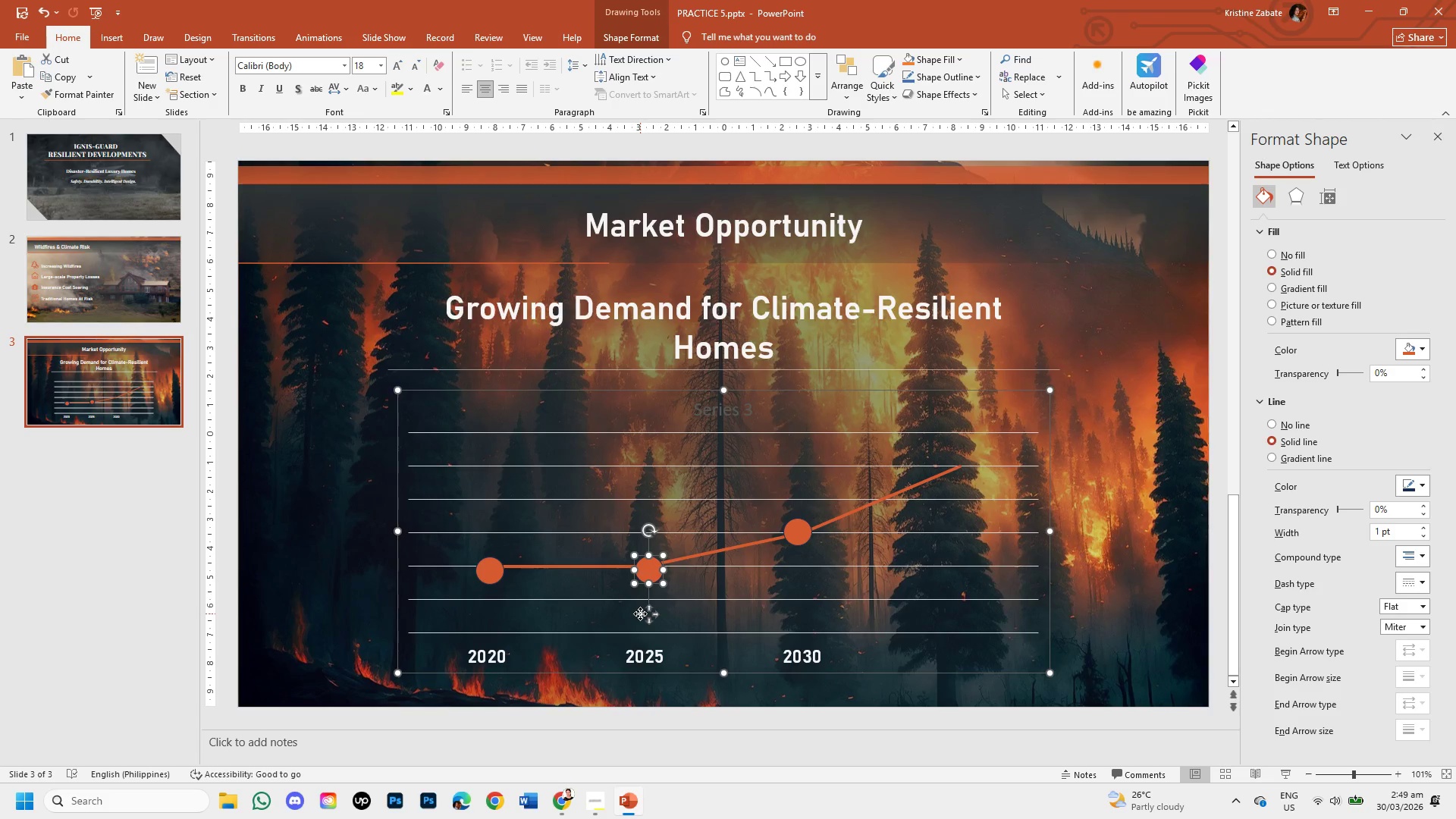 
hold_key(key=ArrowUp, duration=0.33)
 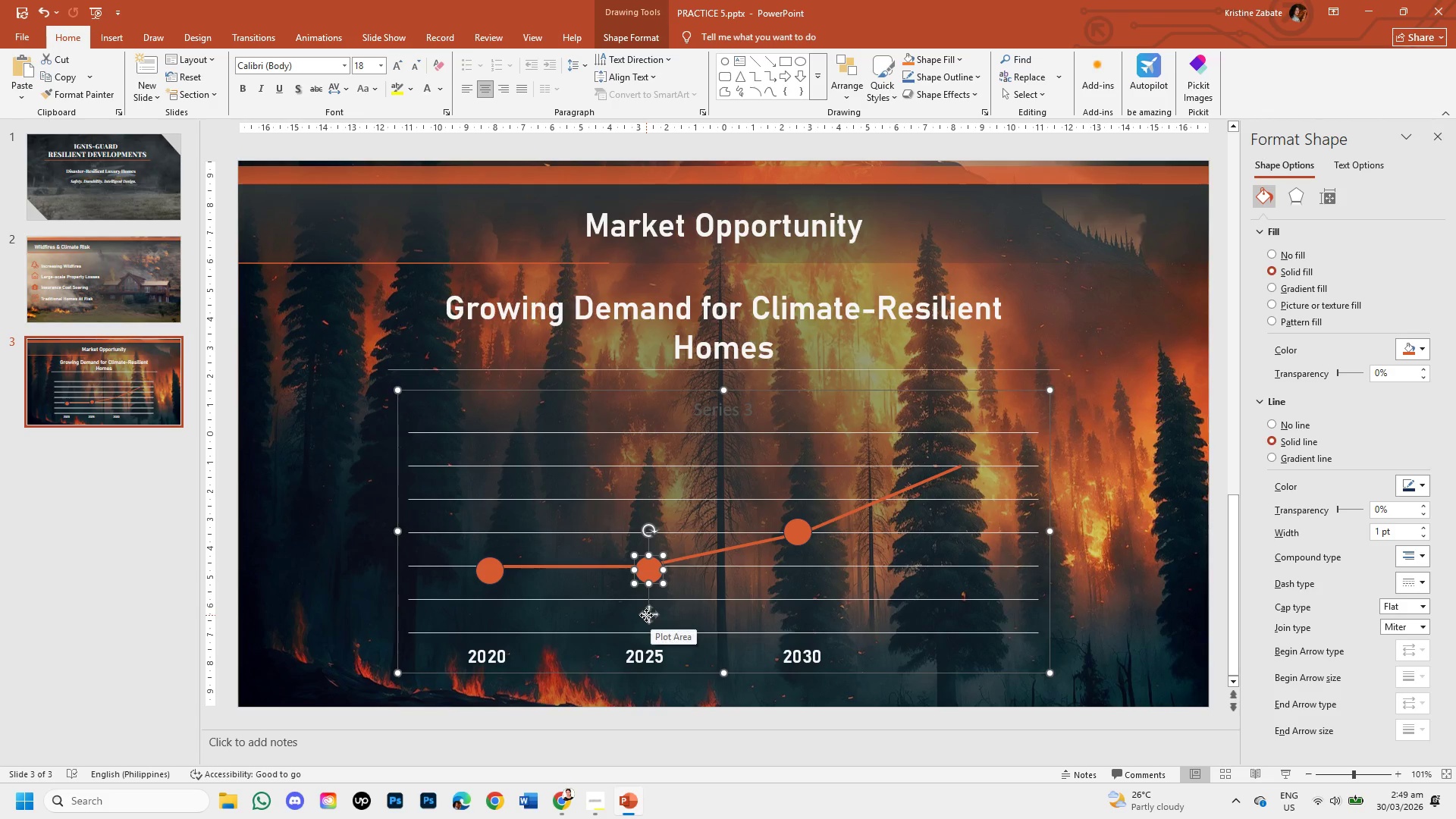 
left_click([646, 615])
 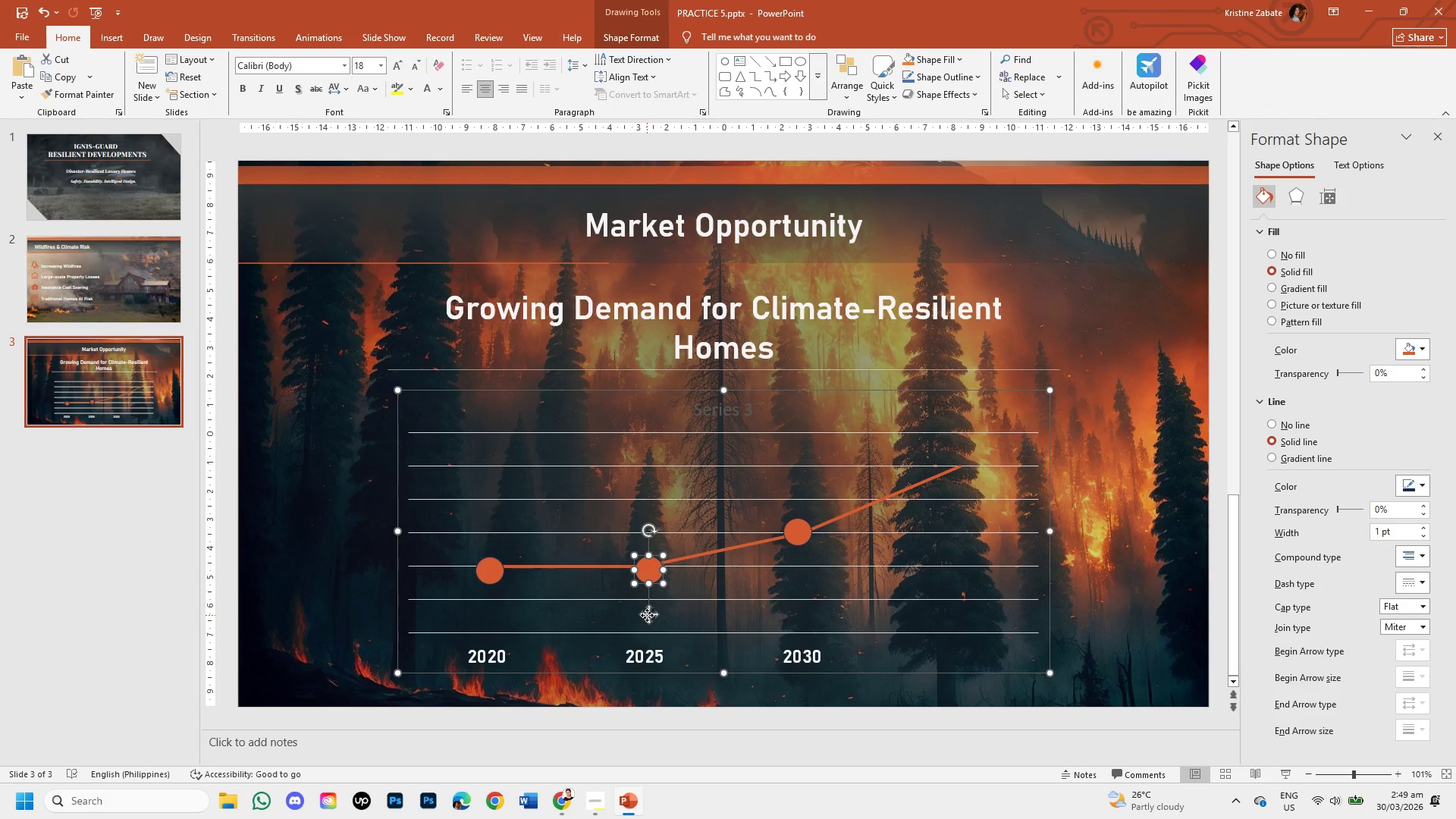 
hold_key(key=ArrowUp, duration=0.62)
 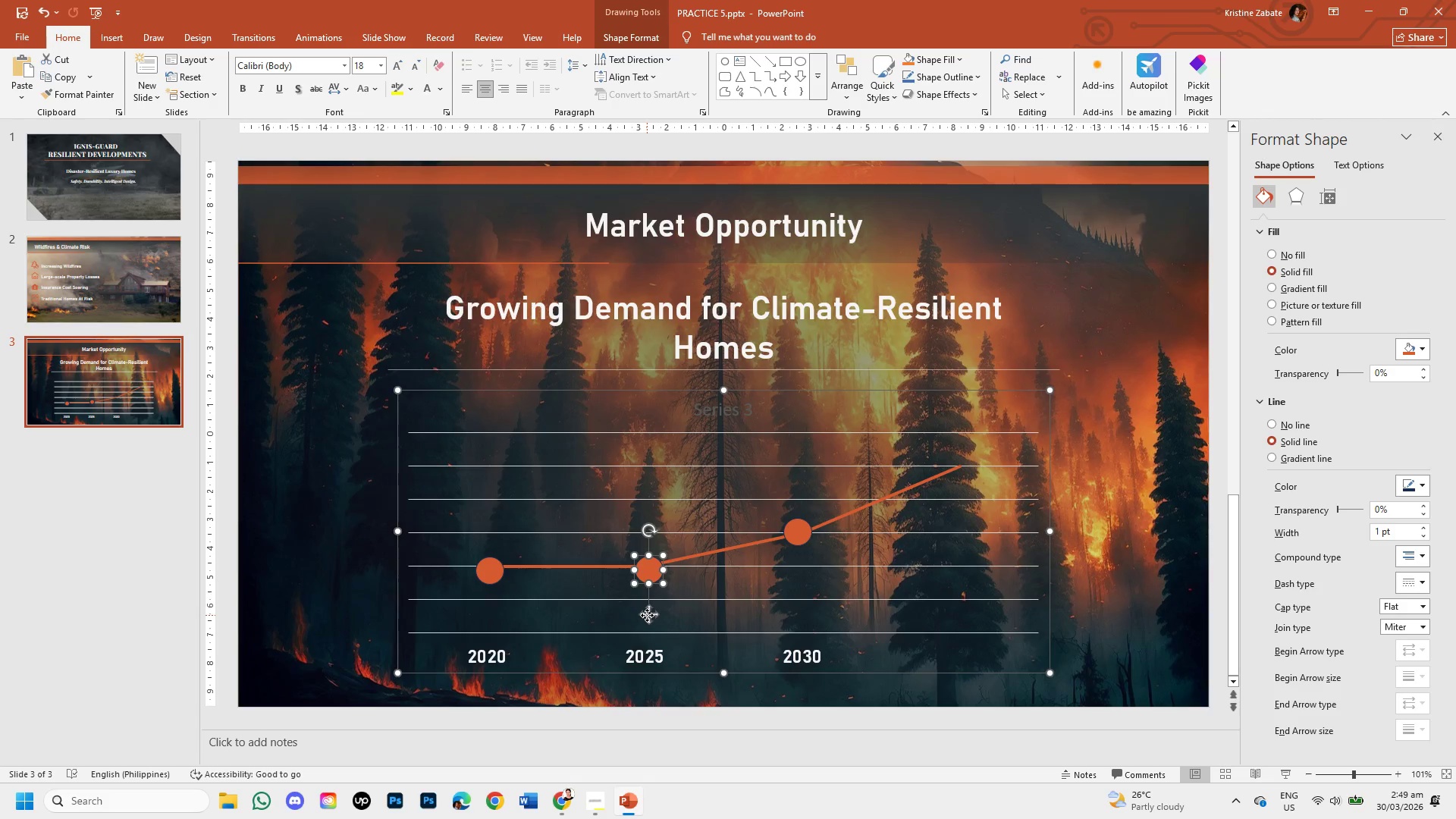 
left_click_drag(start_coordinate=[647, 615], to_coordinate=[642, 605])
 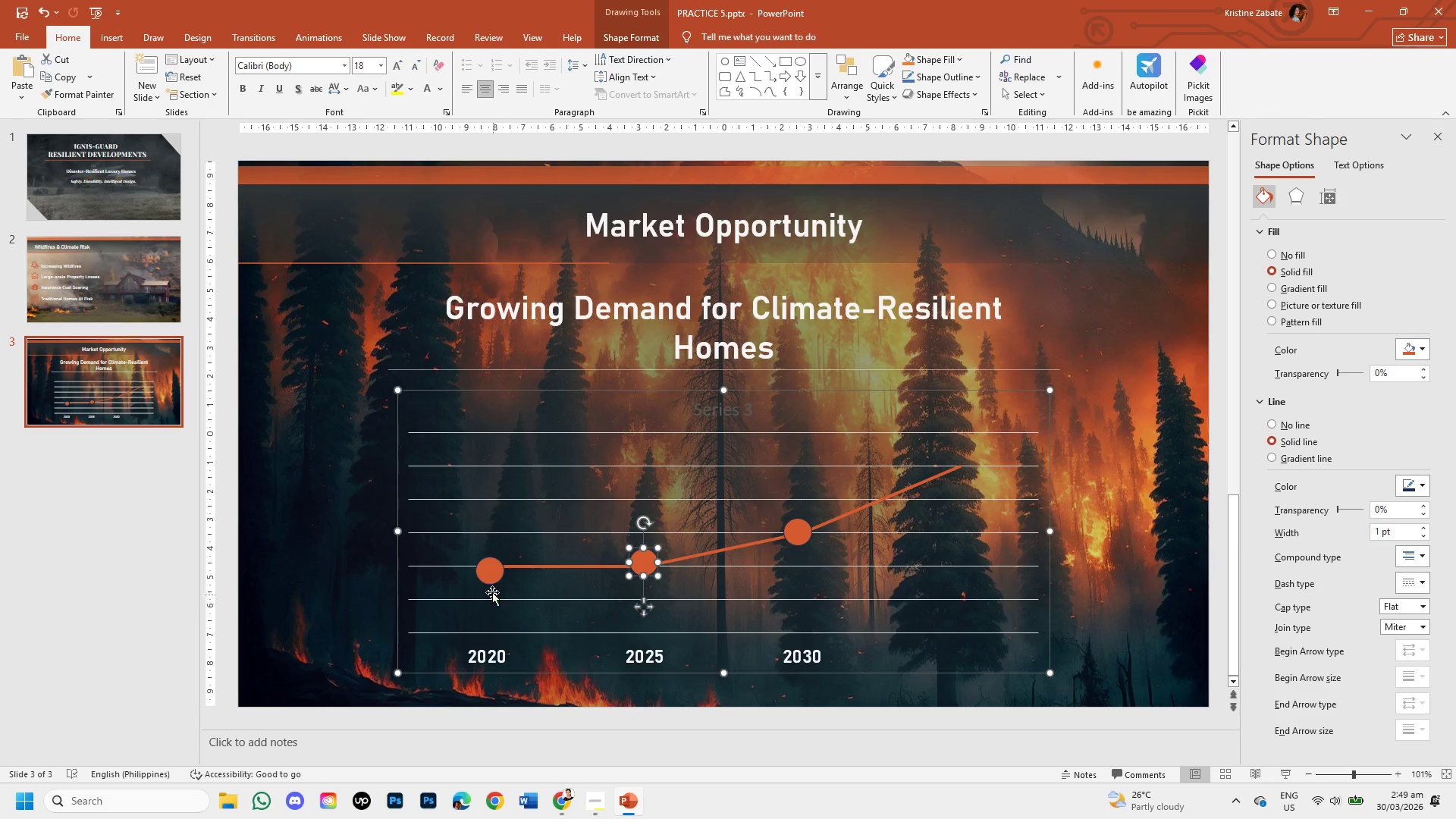 
left_click([491, 579])
 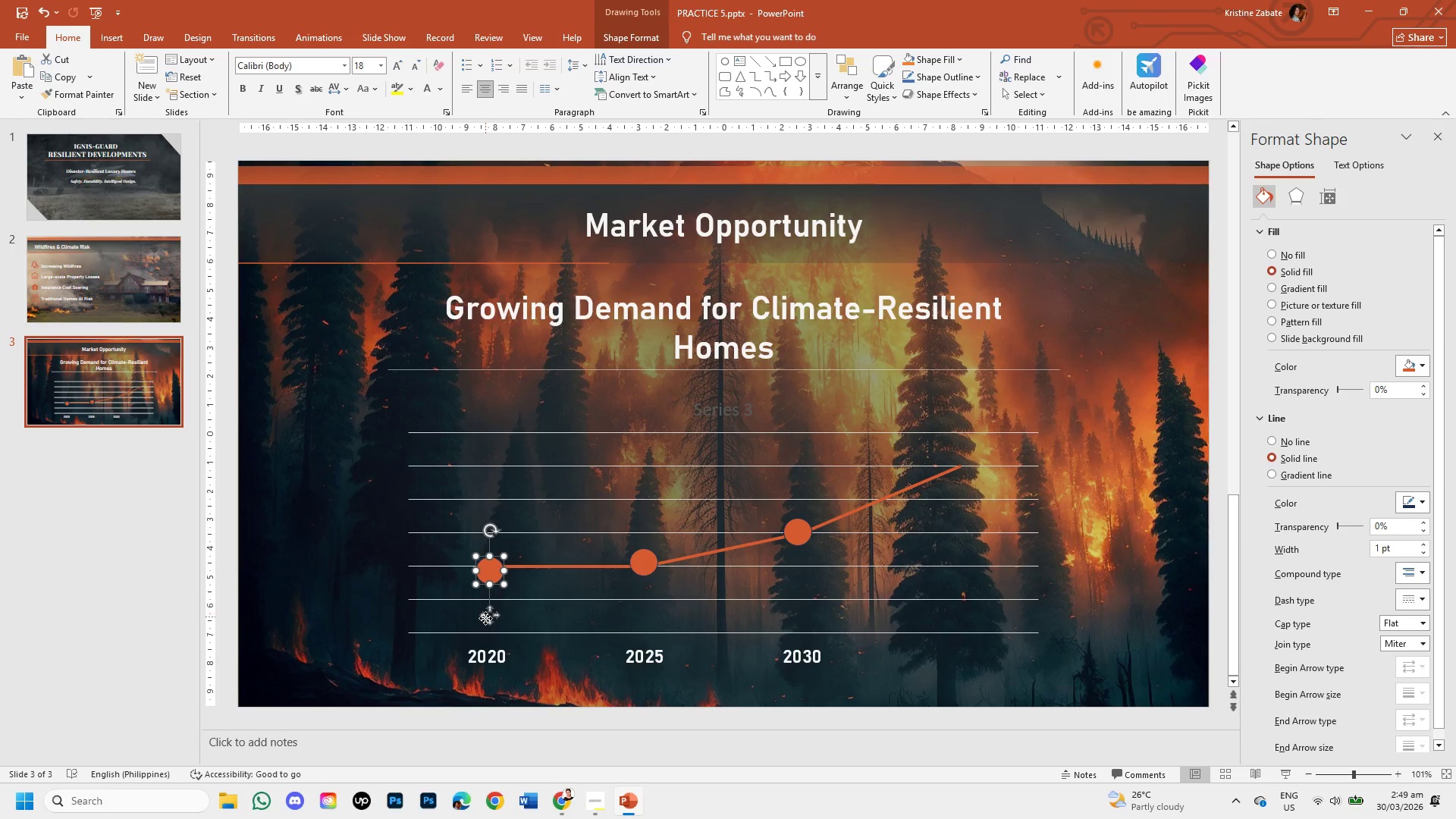 
left_click_drag(start_coordinate=[488, 619], to_coordinate=[496, 615])
 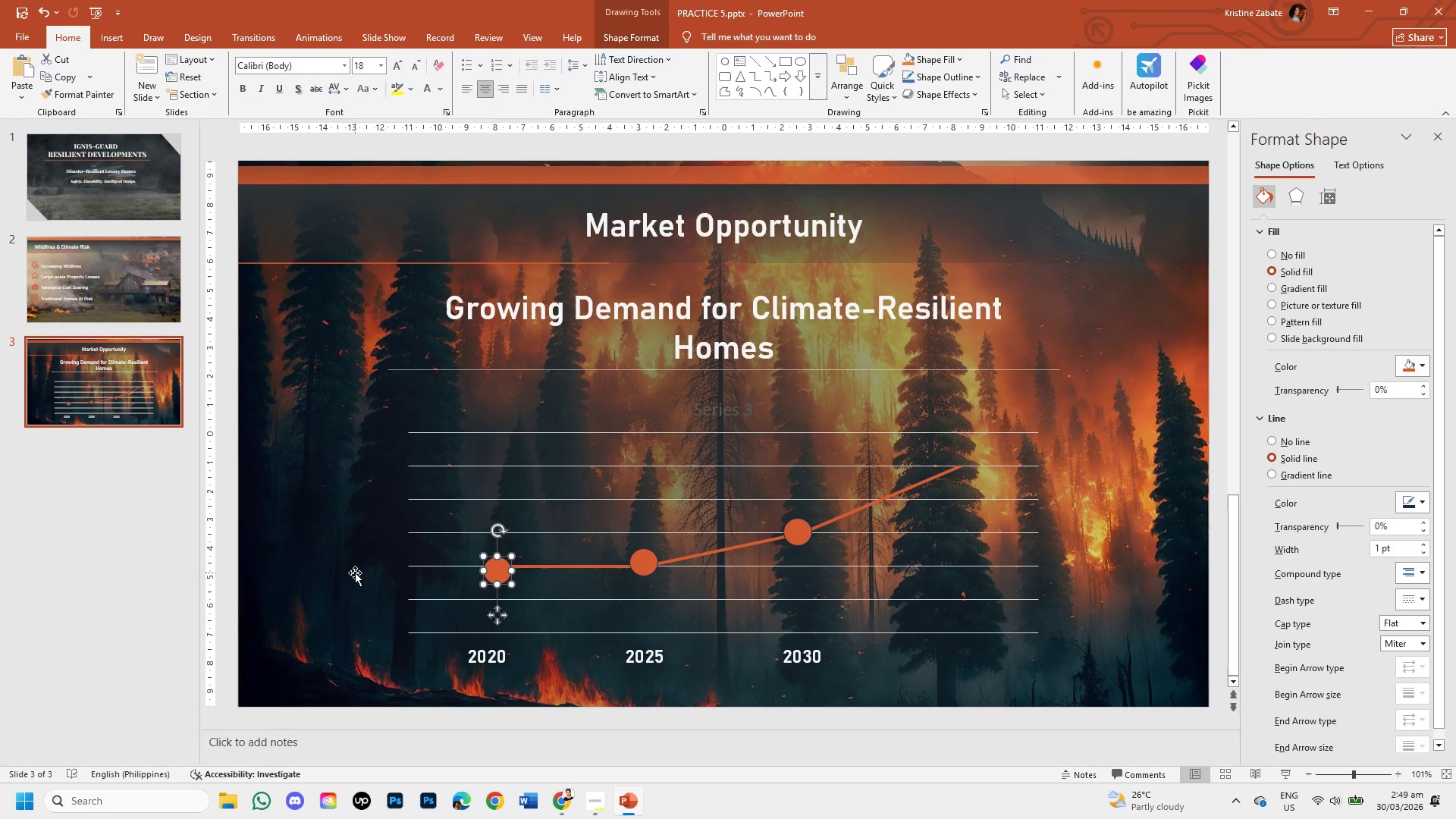 
left_click([355, 573])
 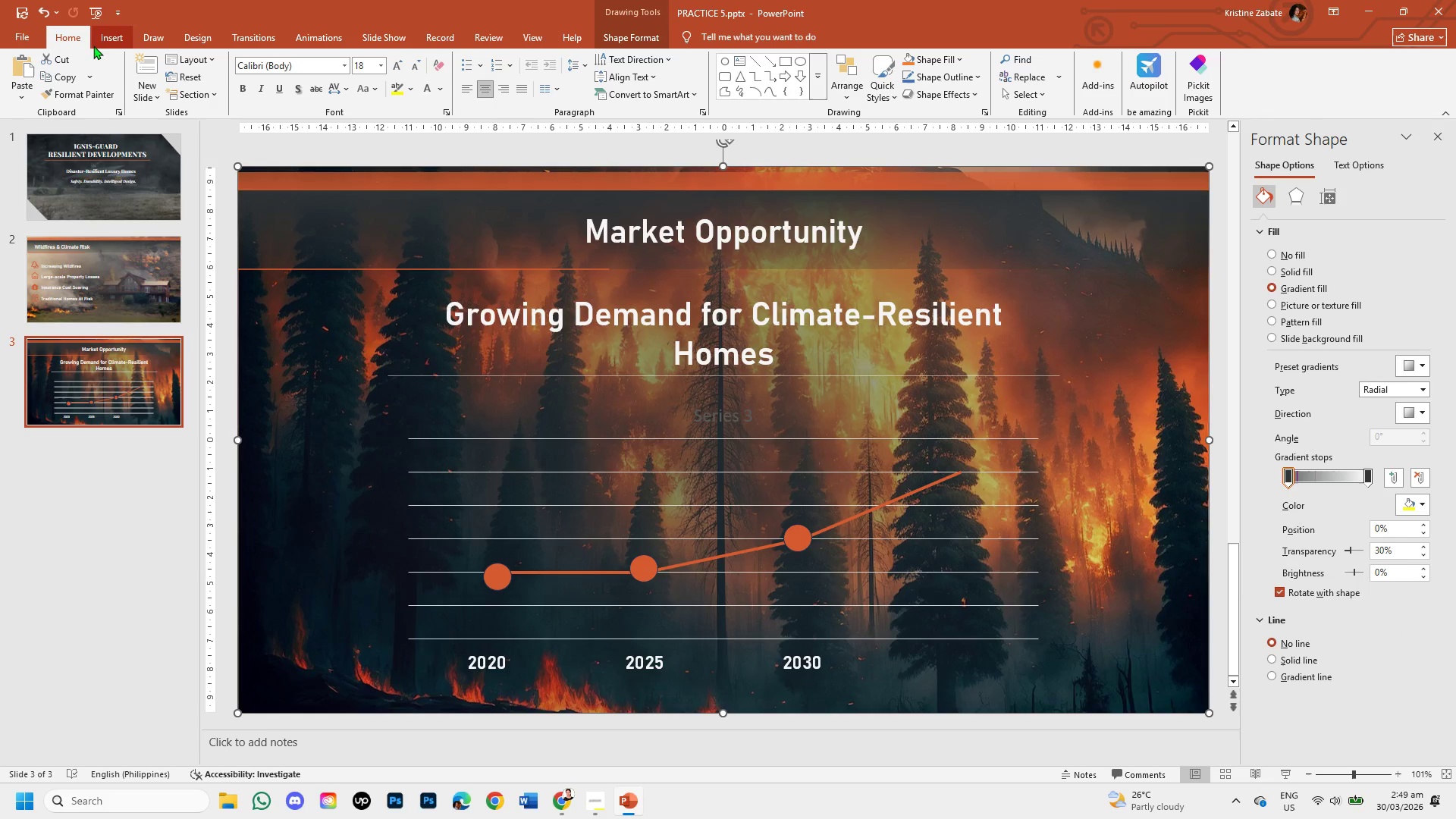 
left_click([104, 41])
 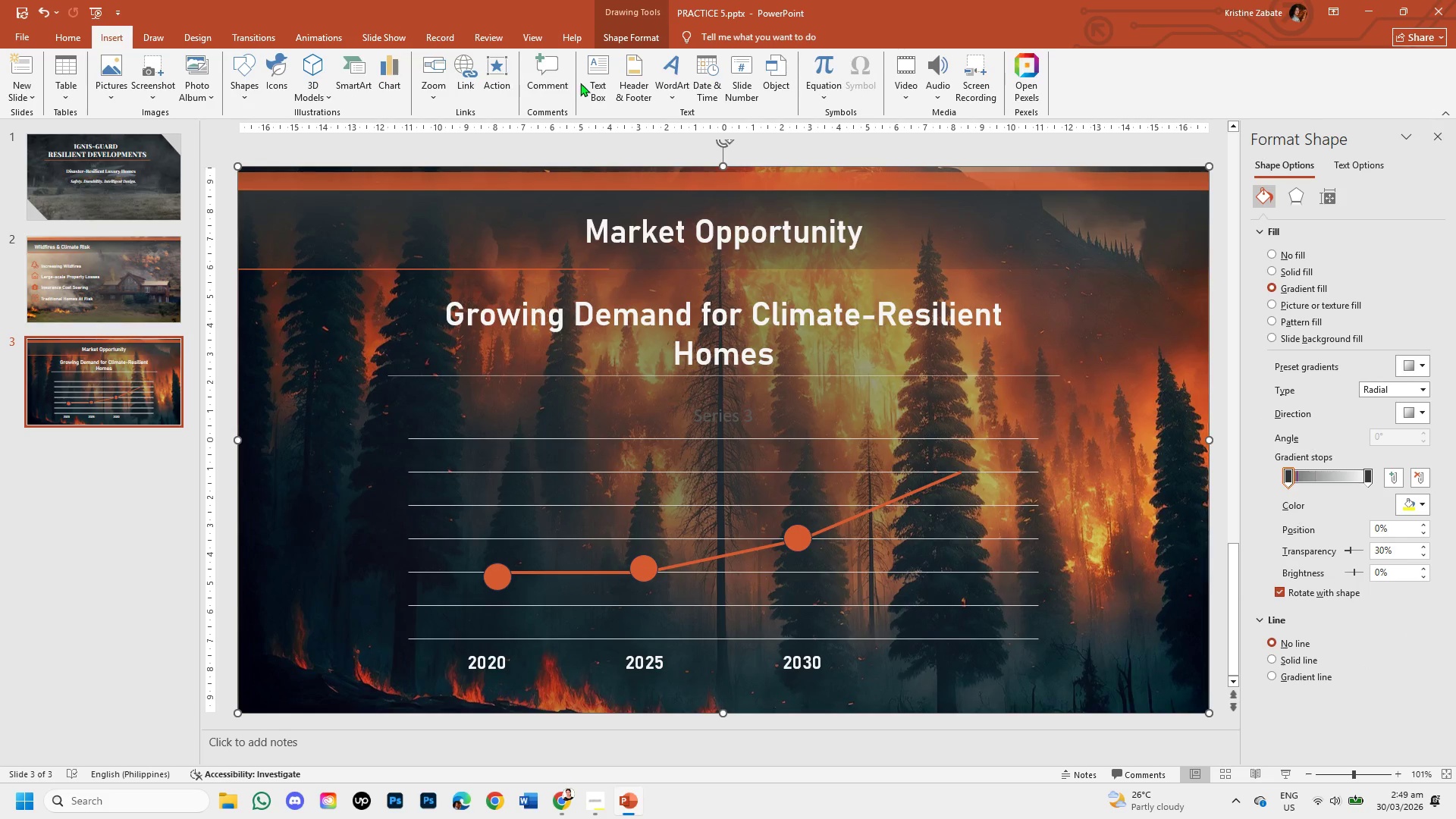 
left_click([592, 86])
 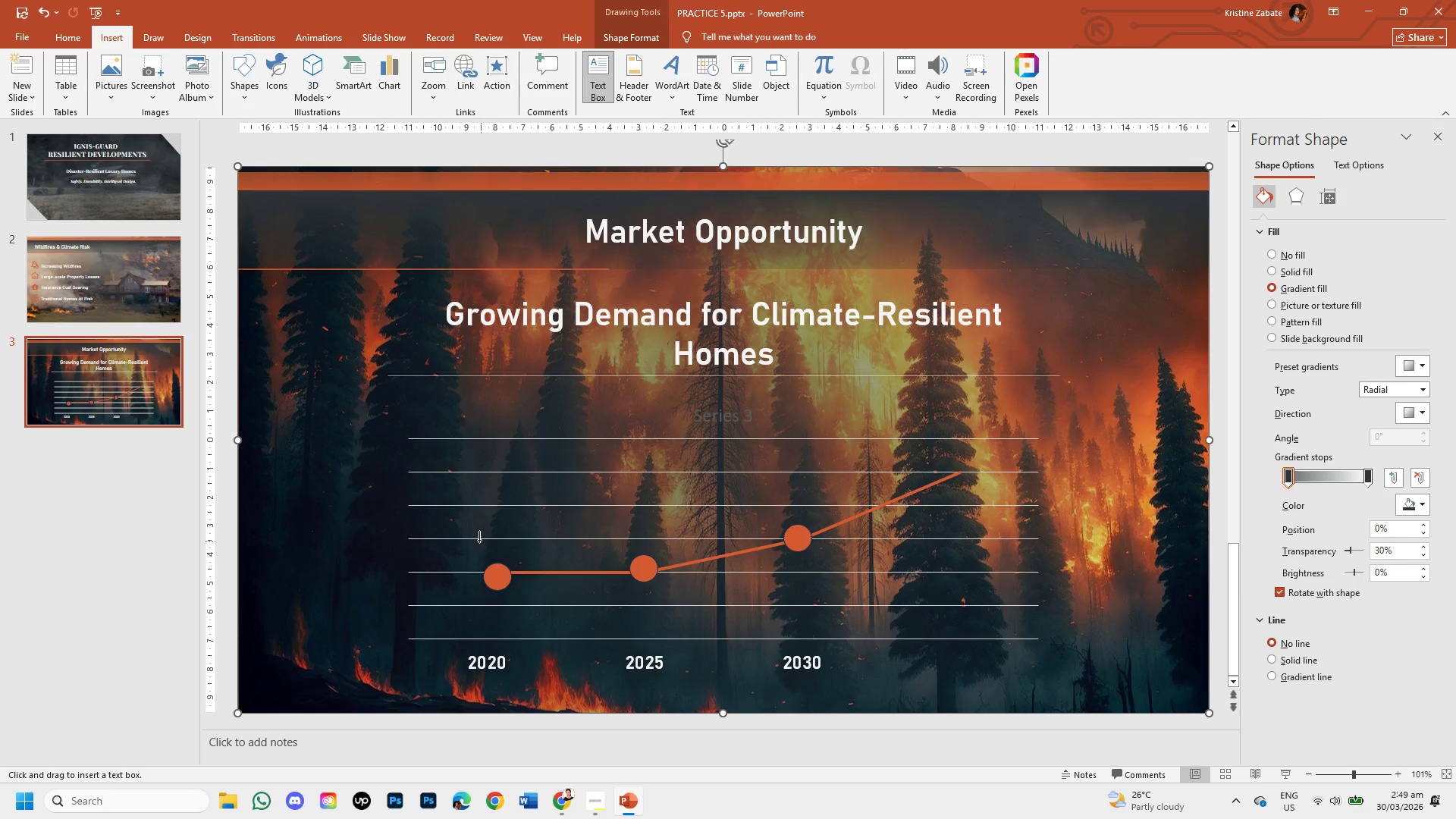 
left_click_drag(start_coordinate=[469, 540], to_coordinate=[529, 548])
 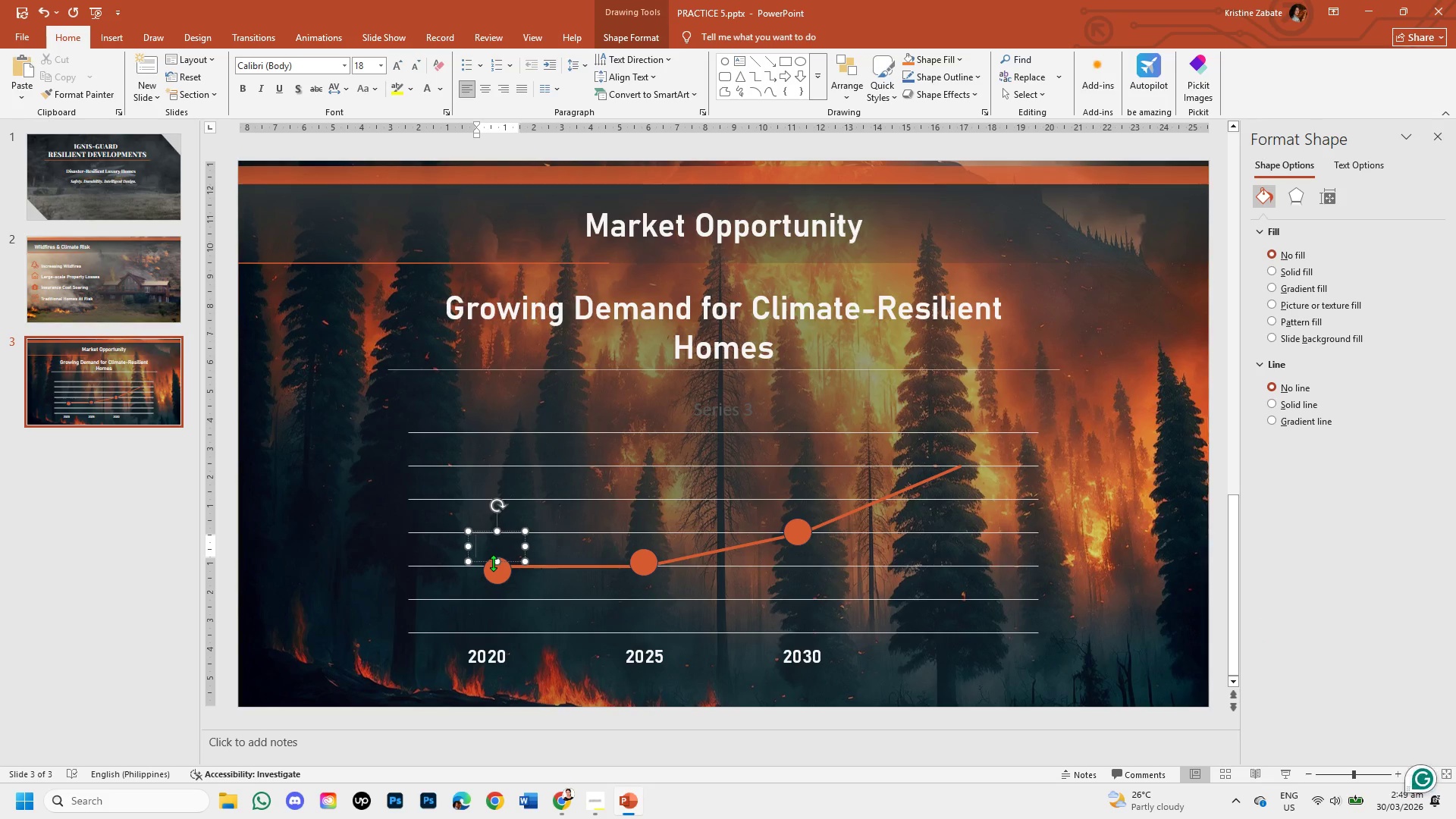 
key(Numpad1)
 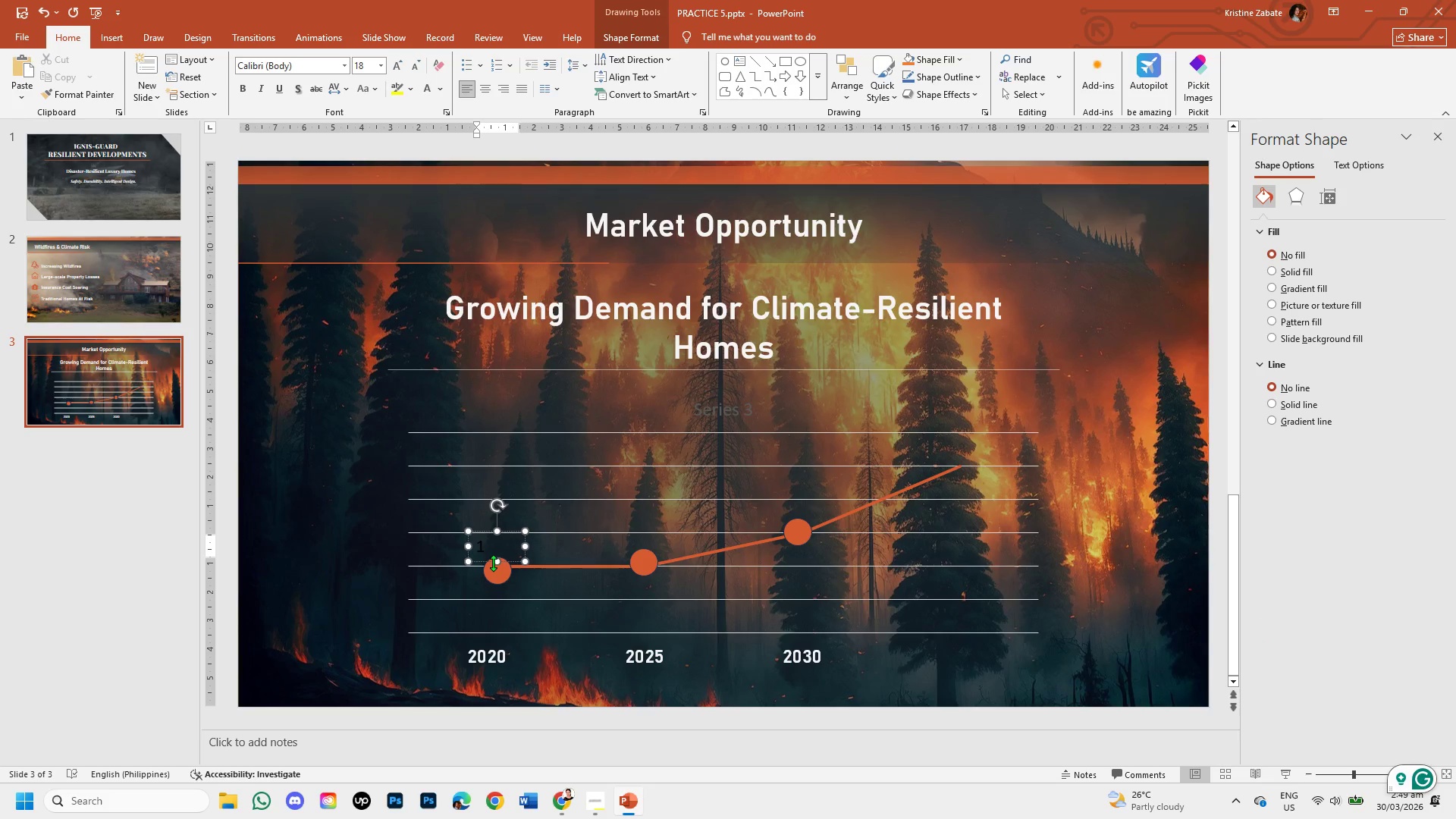 
key(Numpad0)
 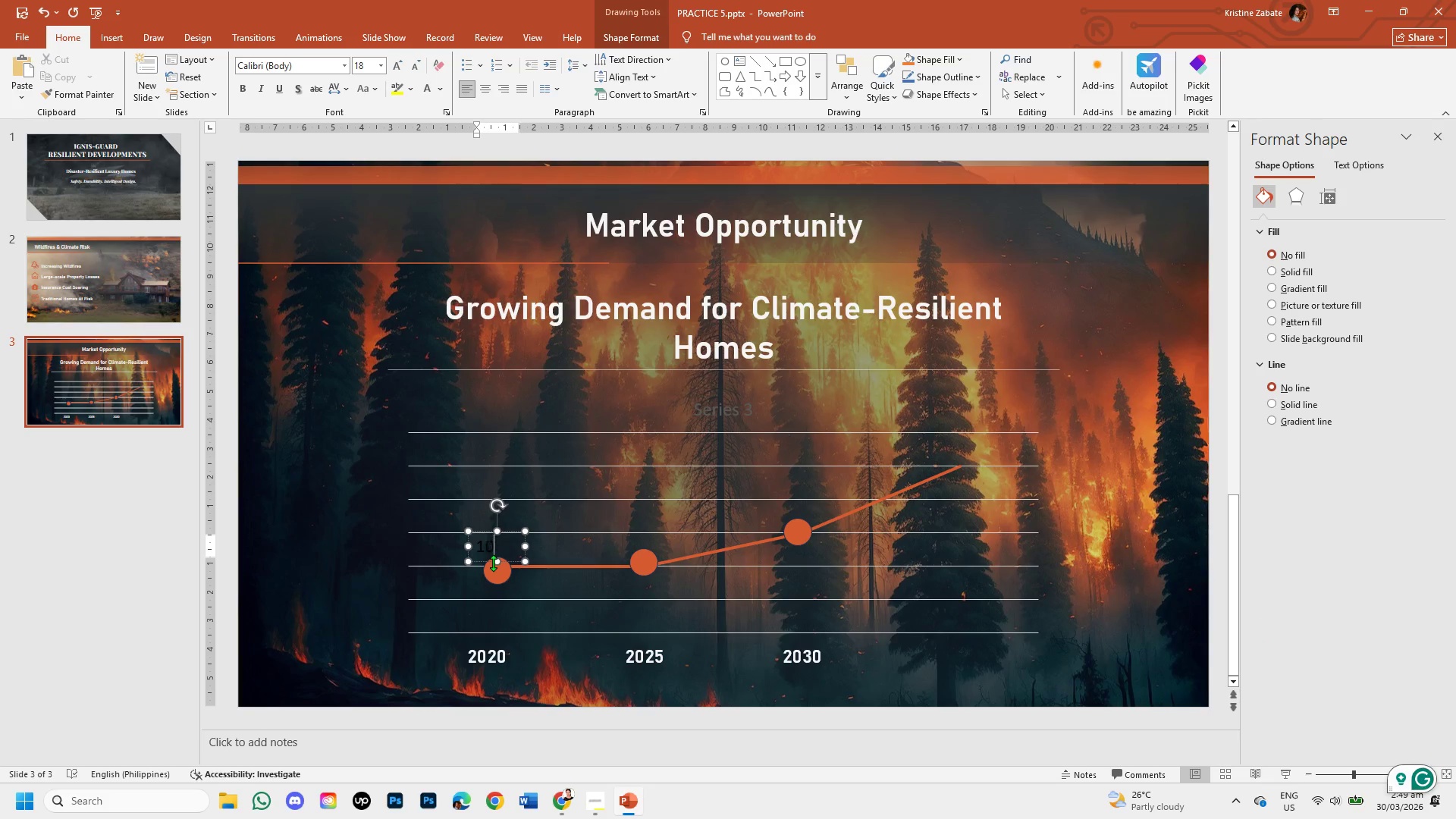 
key(Numpad0)
 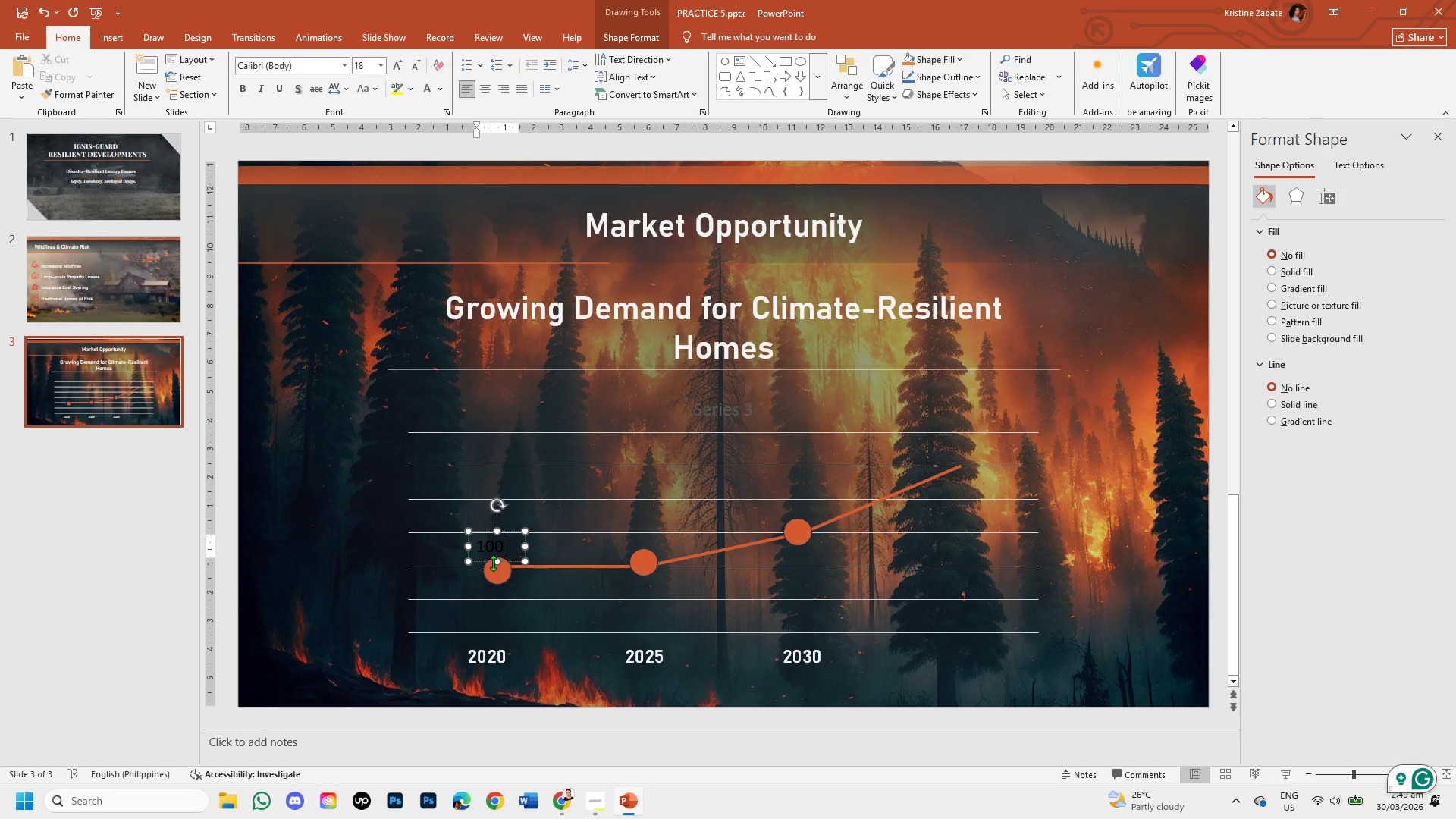 
hold_key(key=ShiftRight, duration=1.53)
 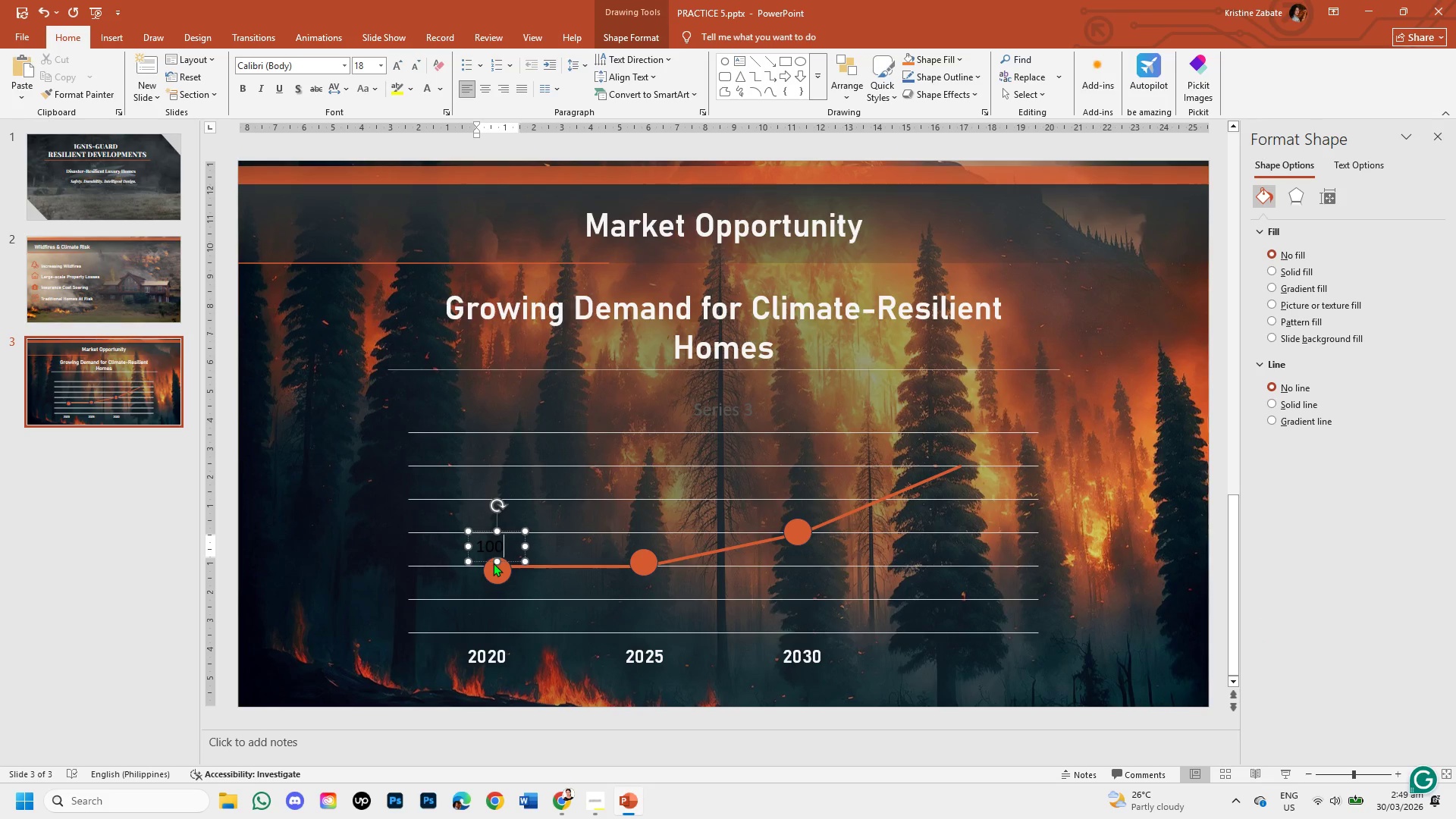 
key(Shift+ShiftRight)
 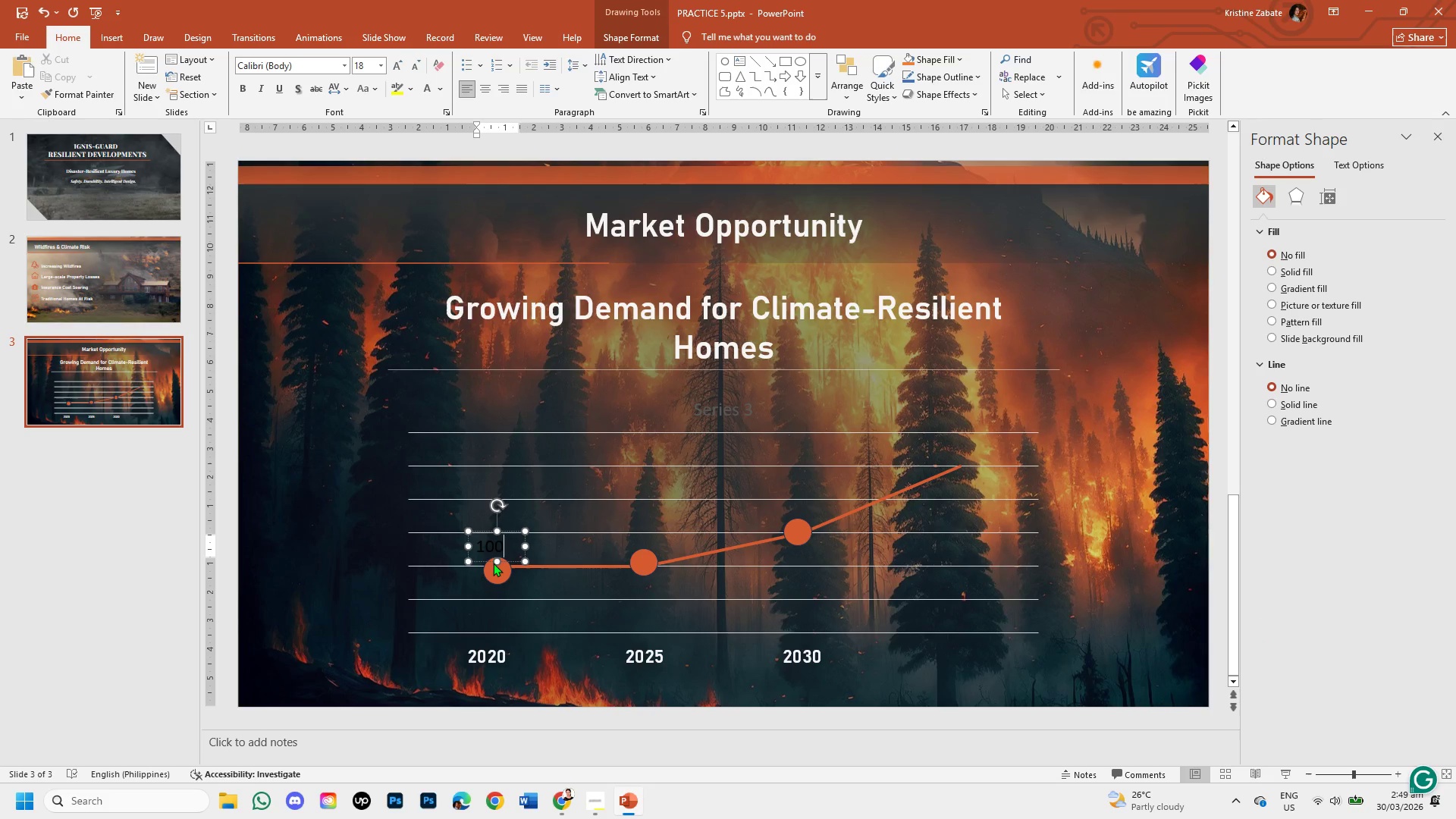 
key(Shift+ShiftRight)
 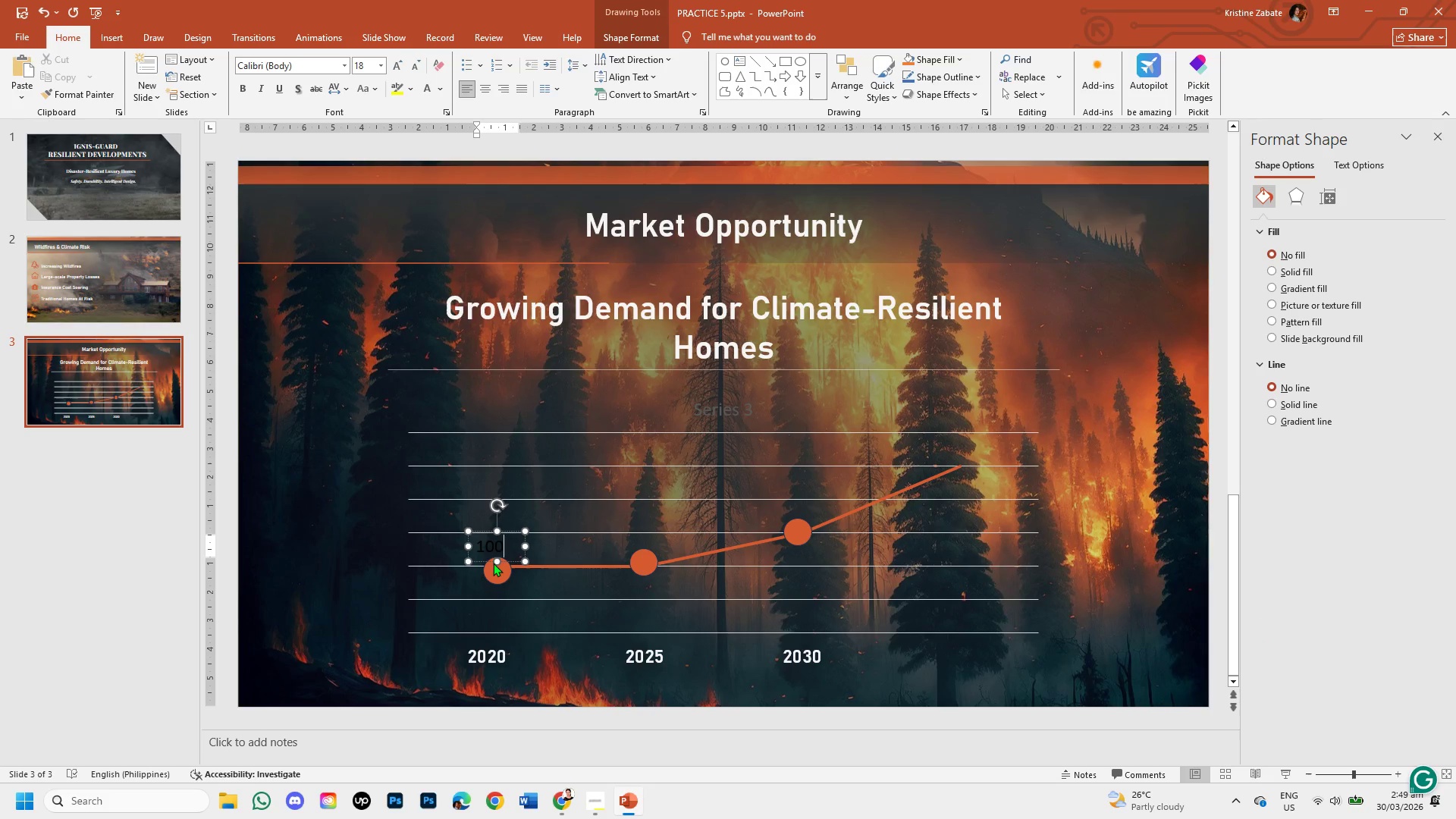 
key(Shift+5)
 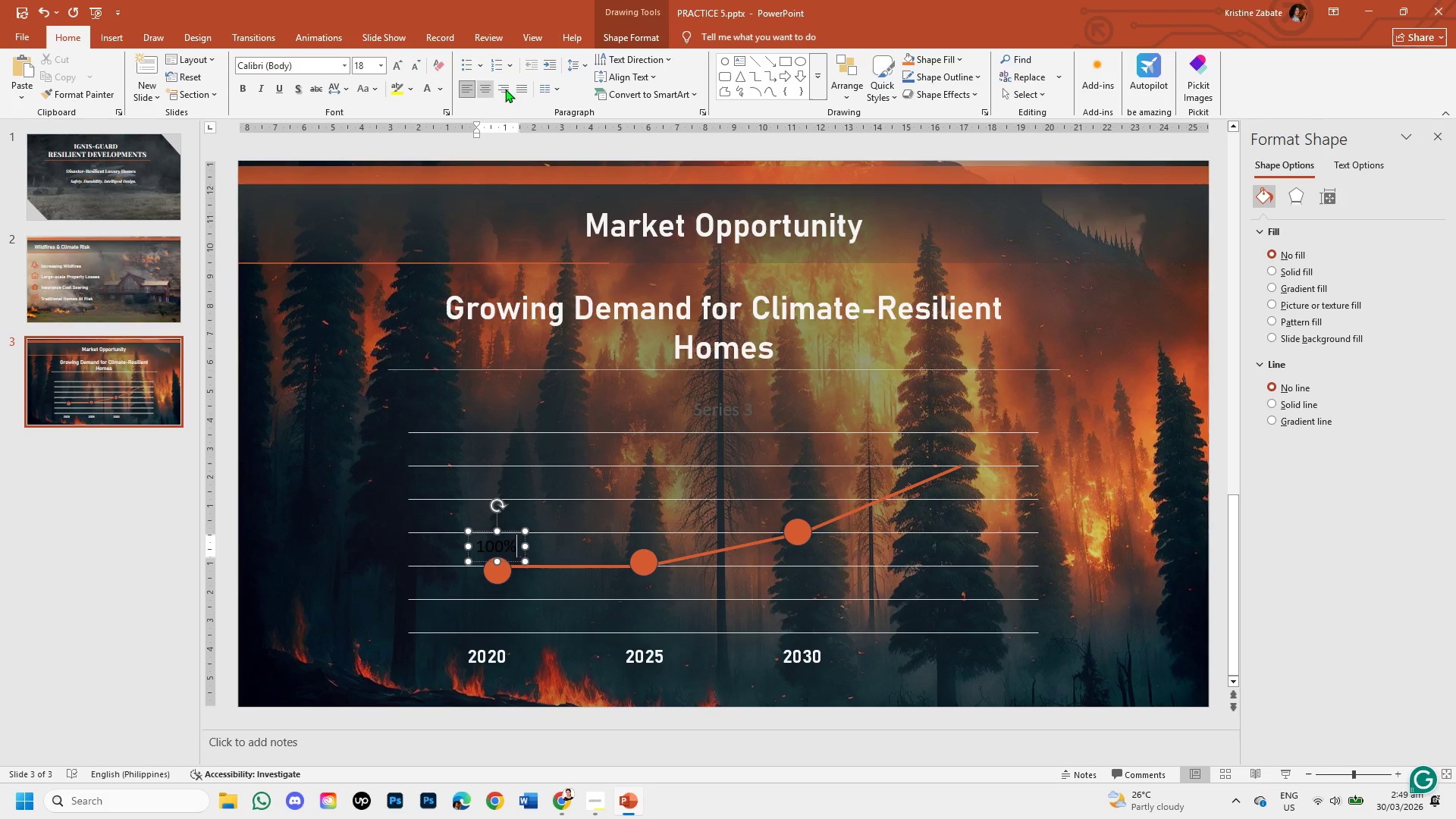 
left_click([426, 91])
 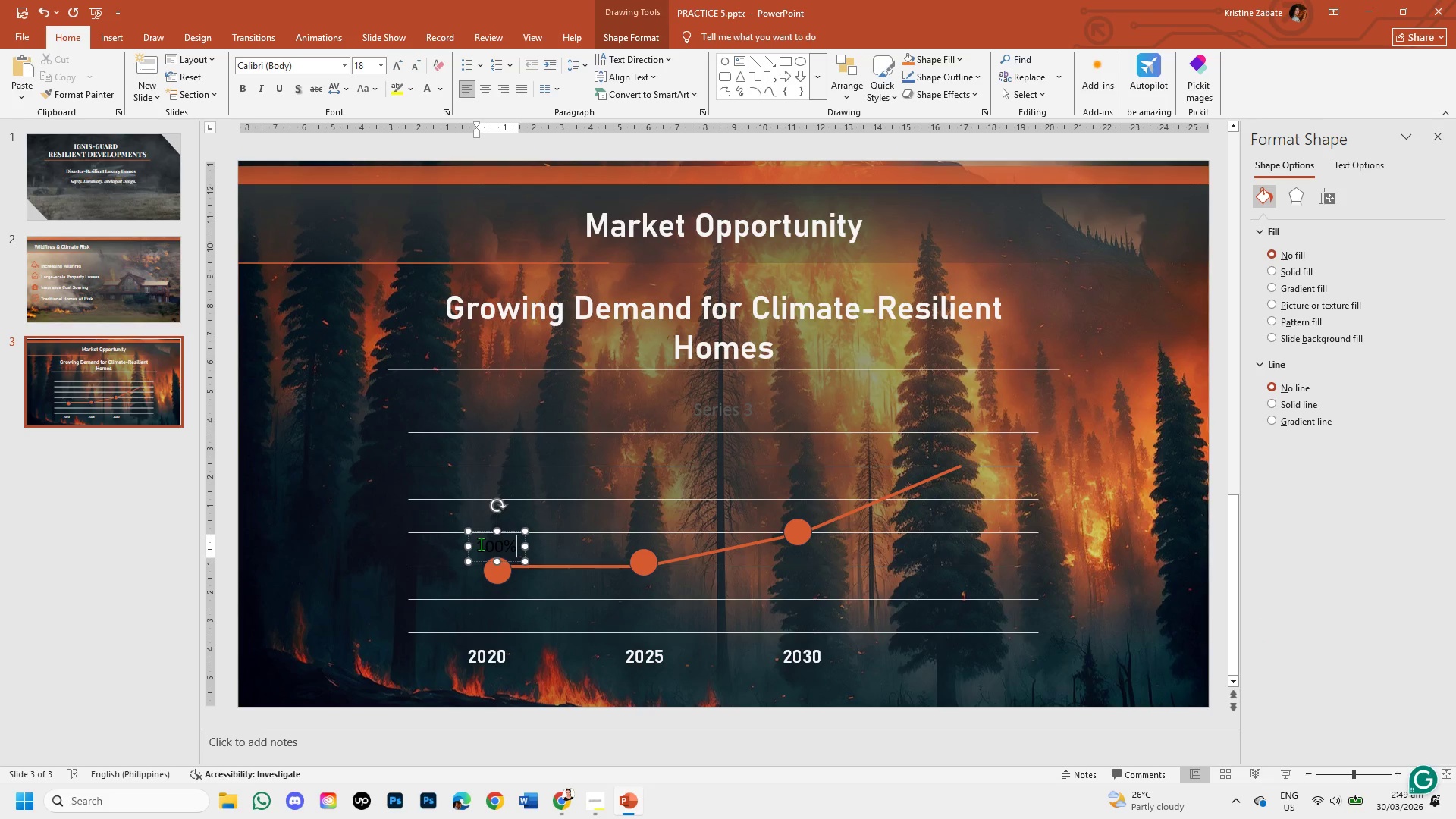 
left_click_drag(start_coordinate=[476, 542], to_coordinate=[518, 554])
 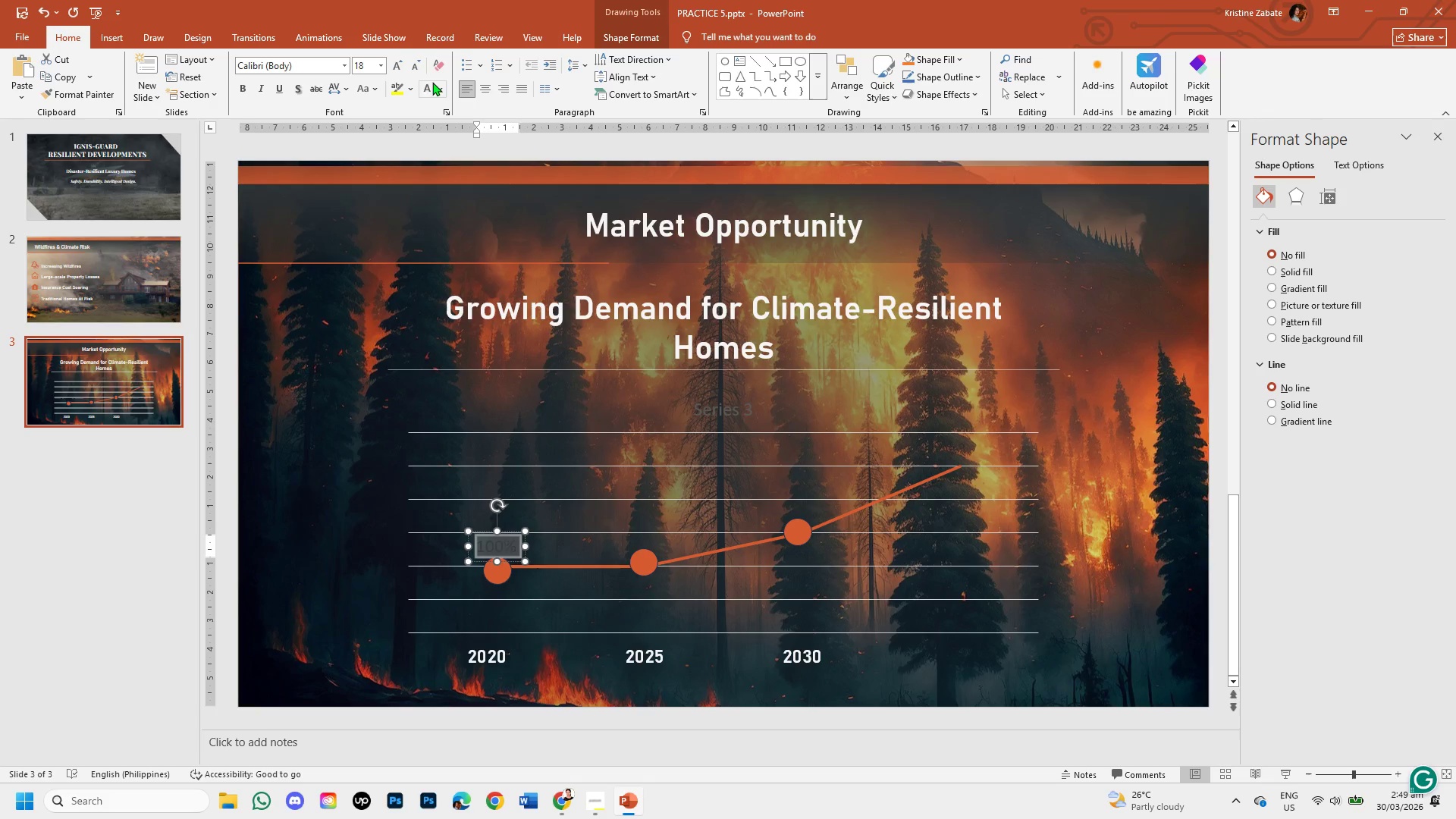 
left_click([425, 82])
 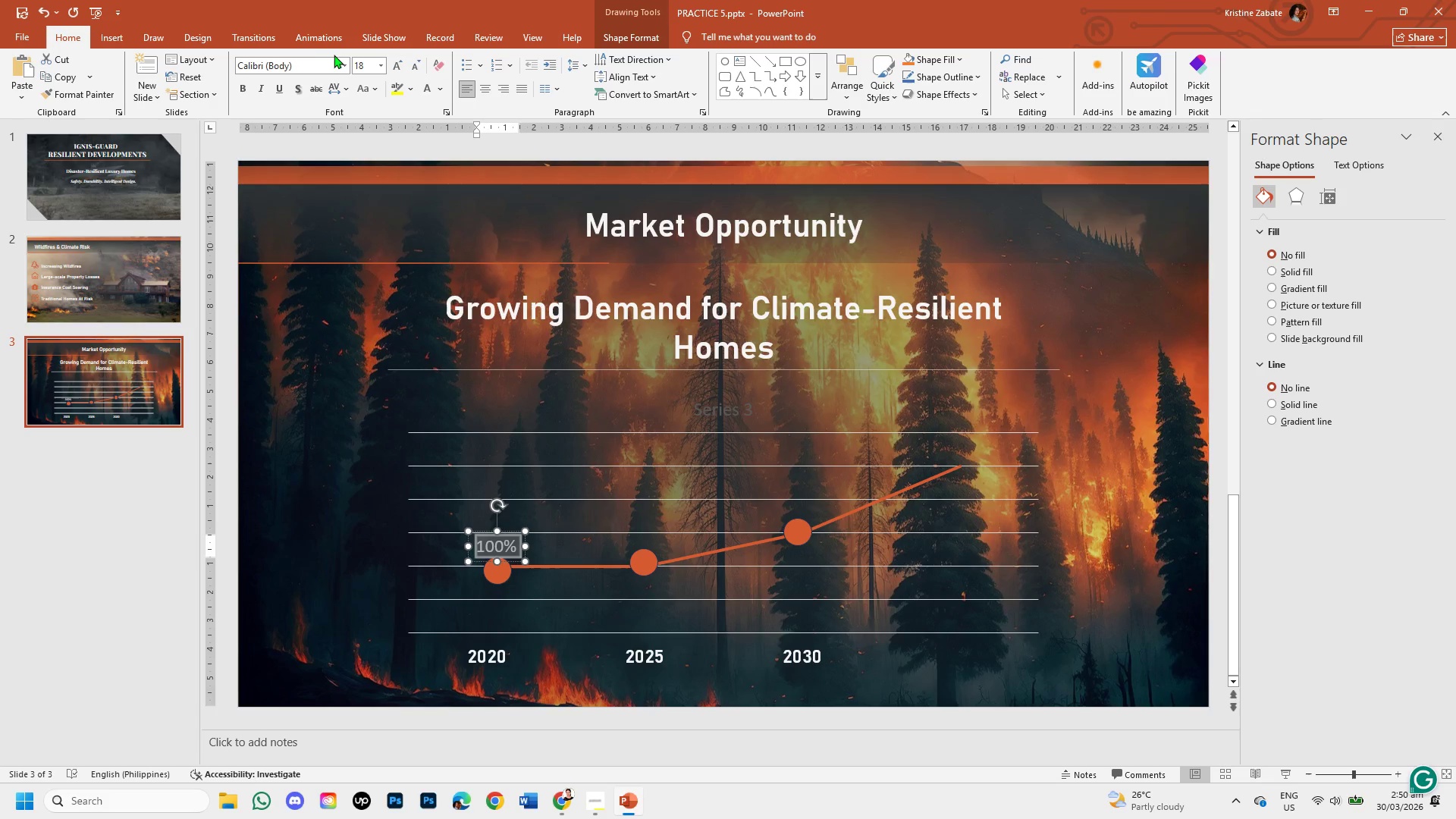 
left_click([342, 61])
 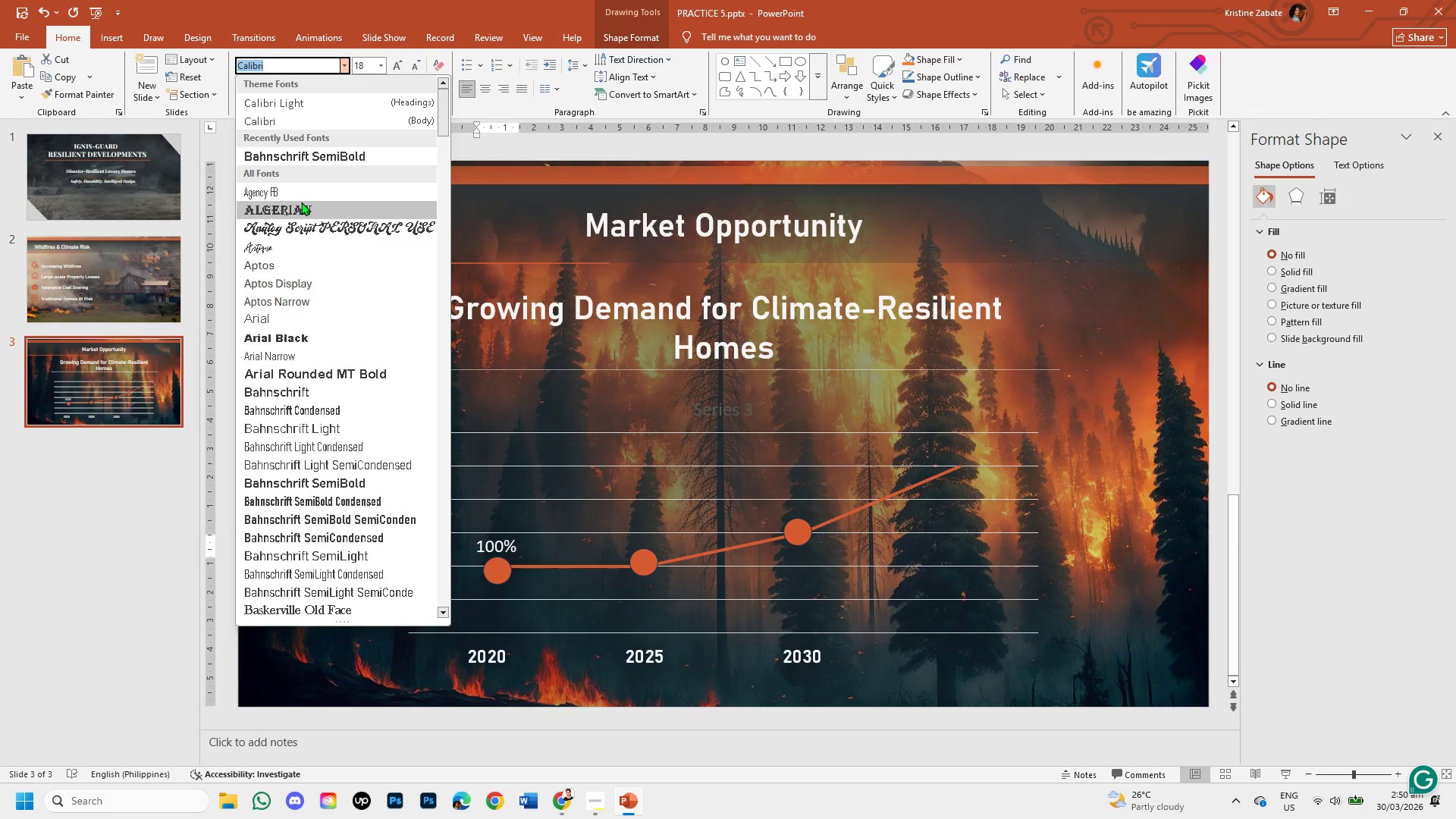 
left_click([302, 155])
 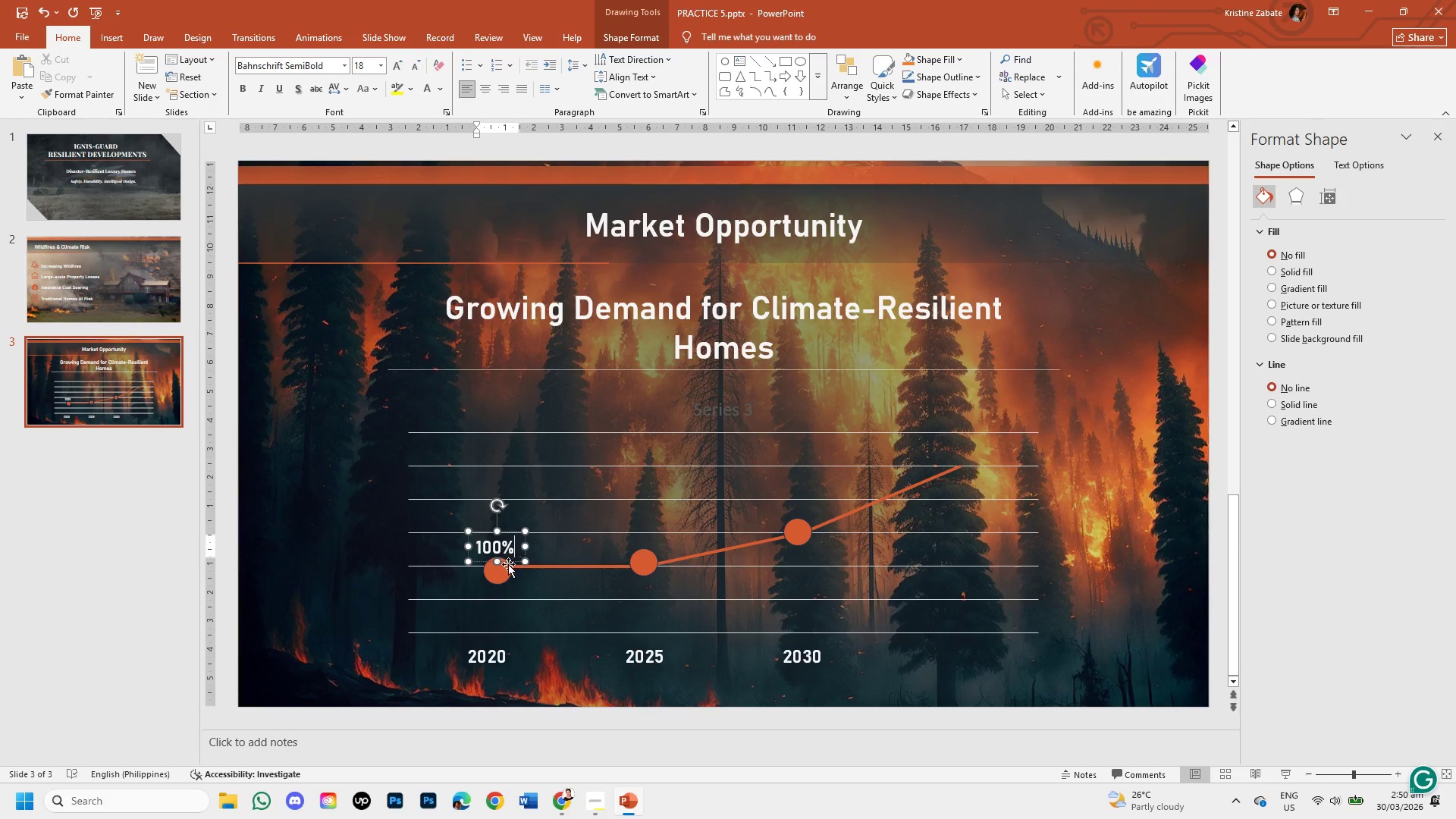 
left_click([509, 561])
 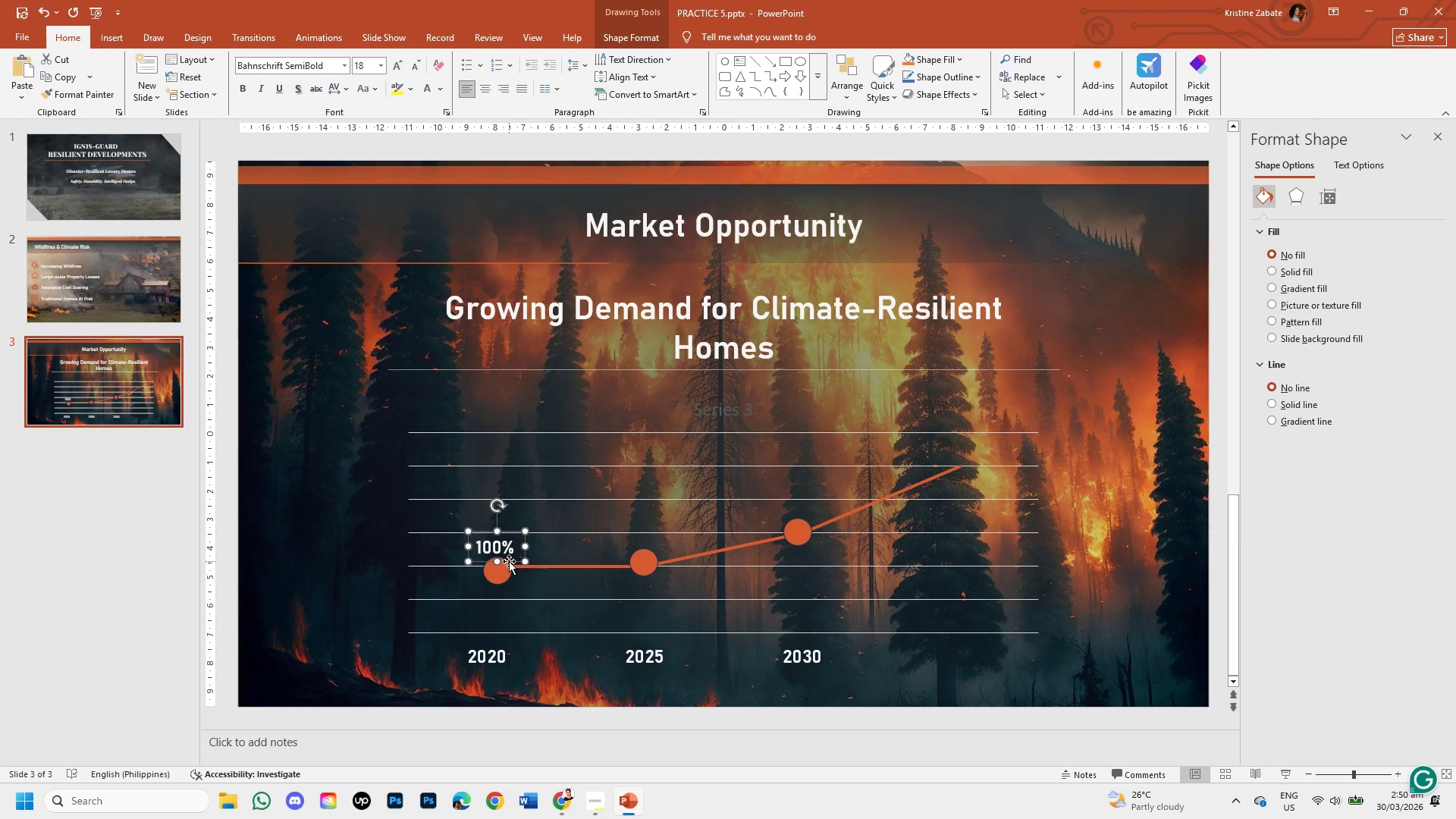 
key(Control+C)
 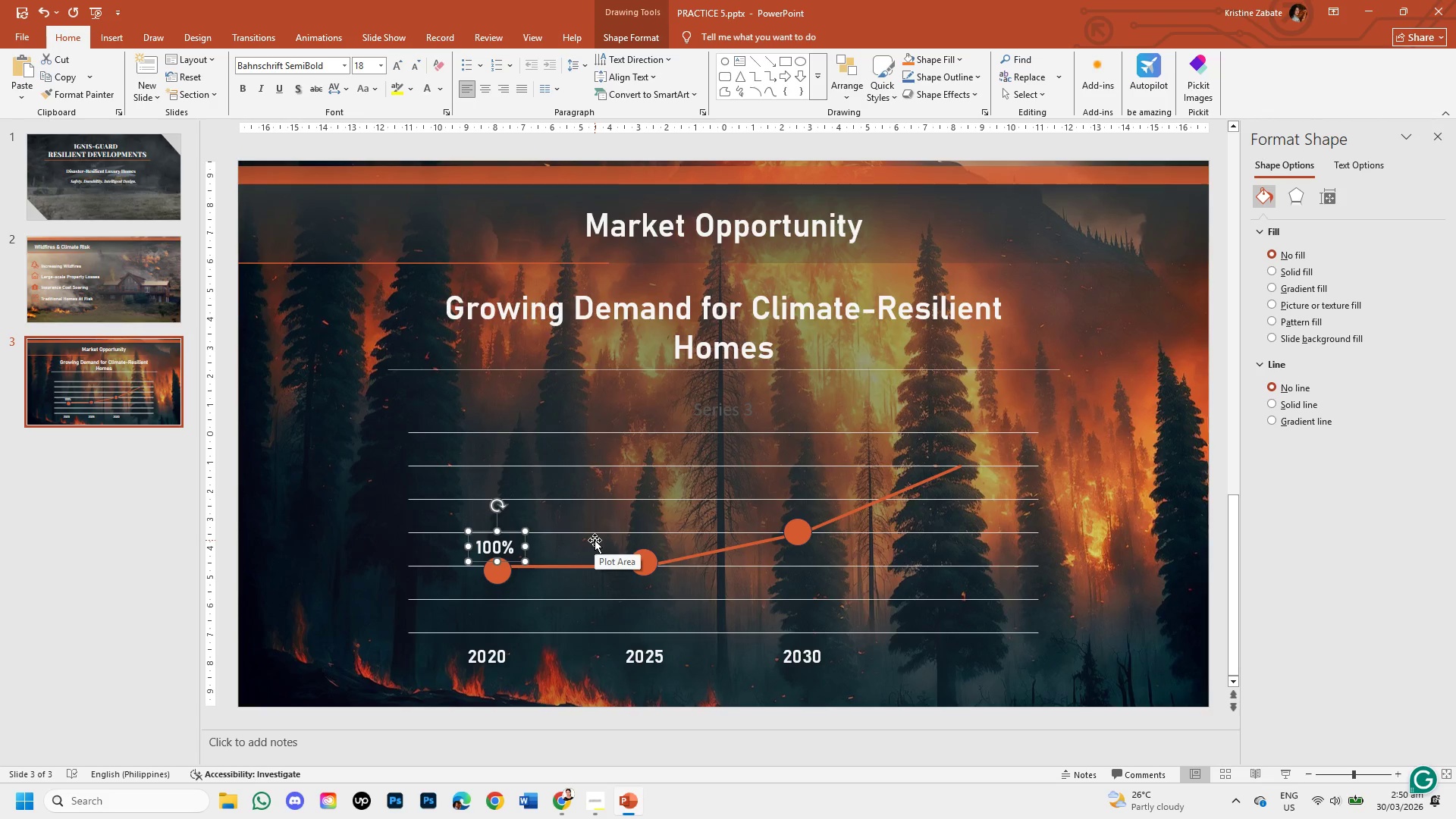 
left_click([595, 540])
 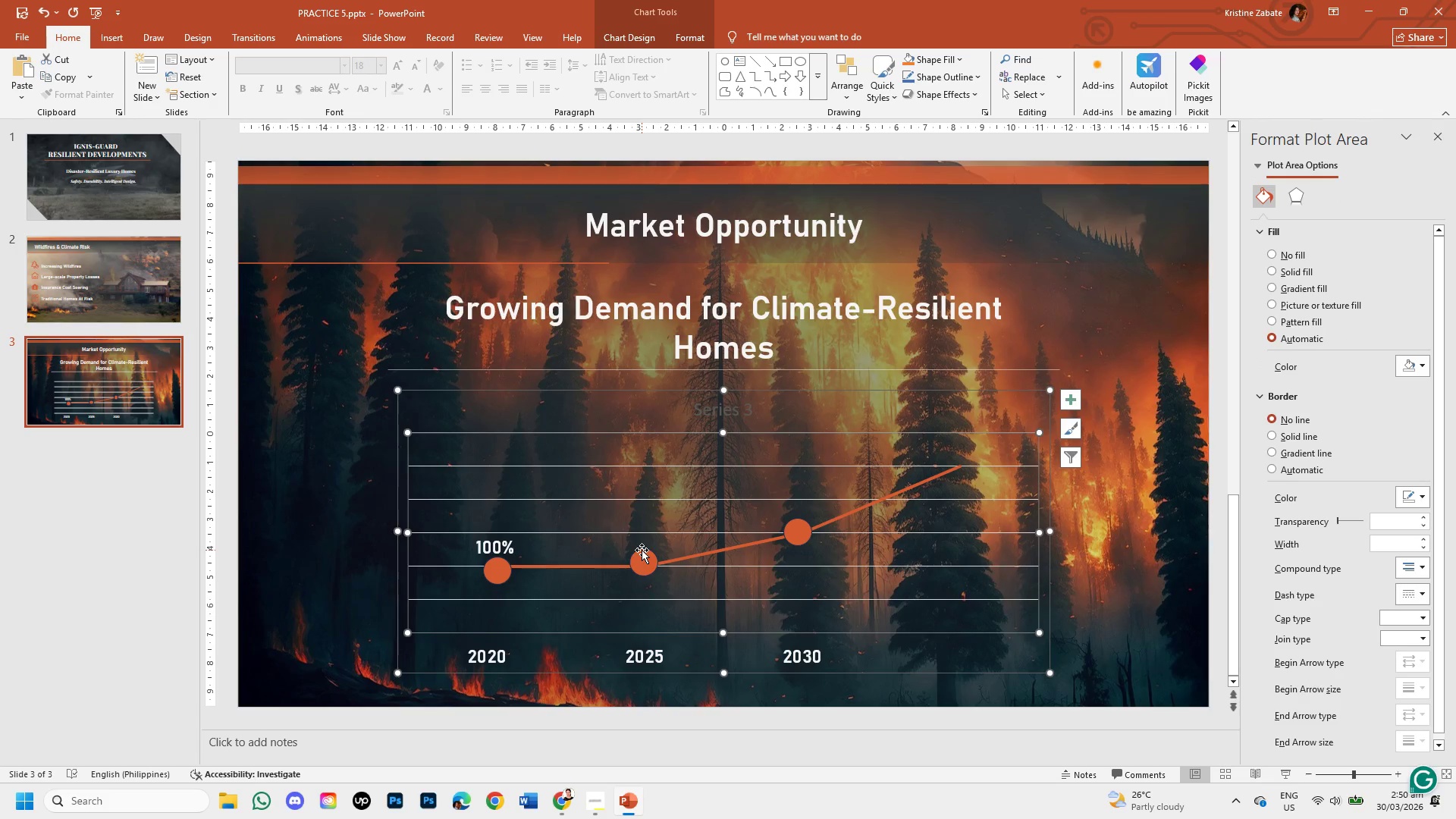 
key(Control+V)
 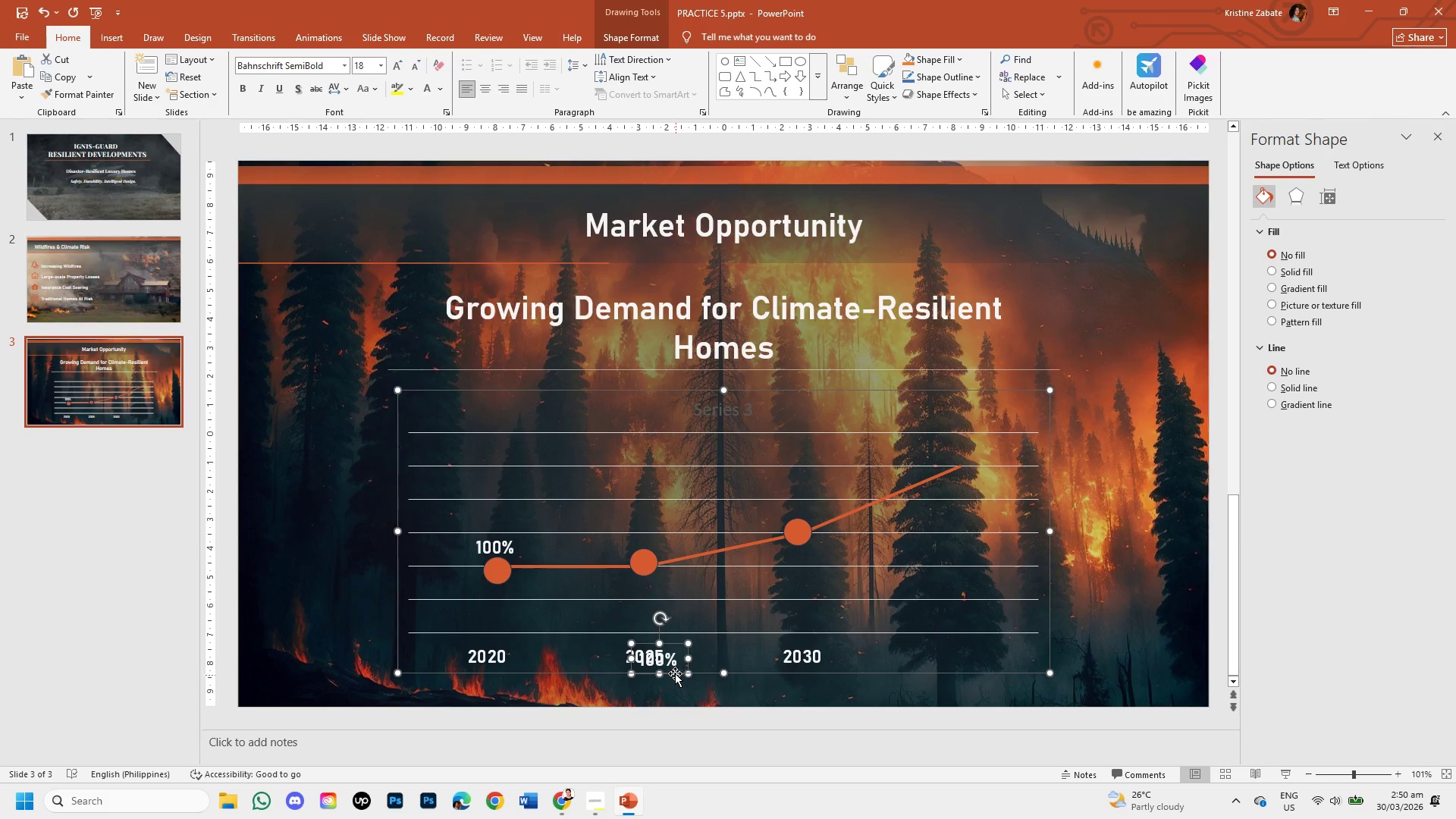 
left_click_drag(start_coordinate=[675, 673], to_coordinate=[663, 626])
 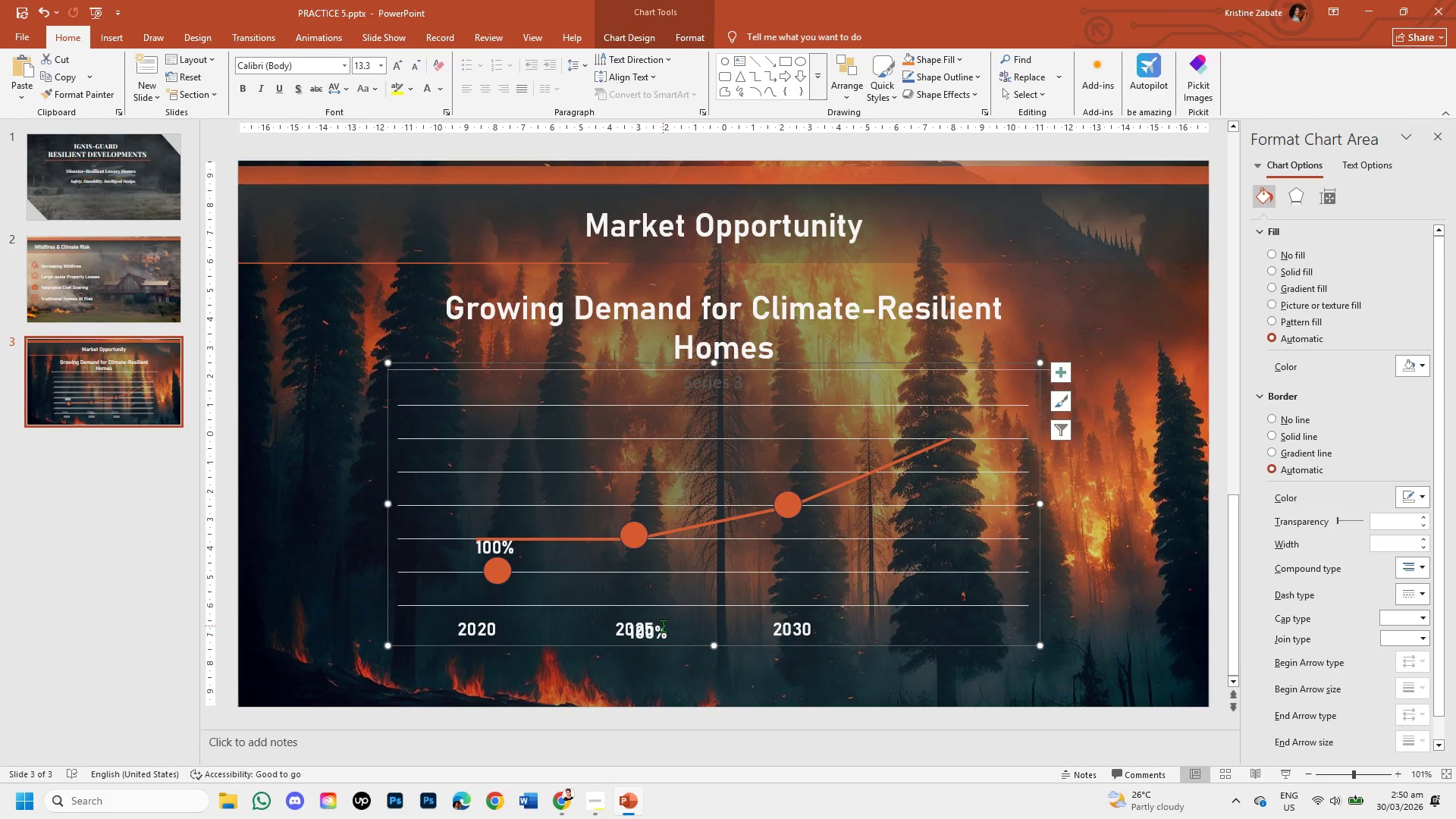 
key(Control+Z)
 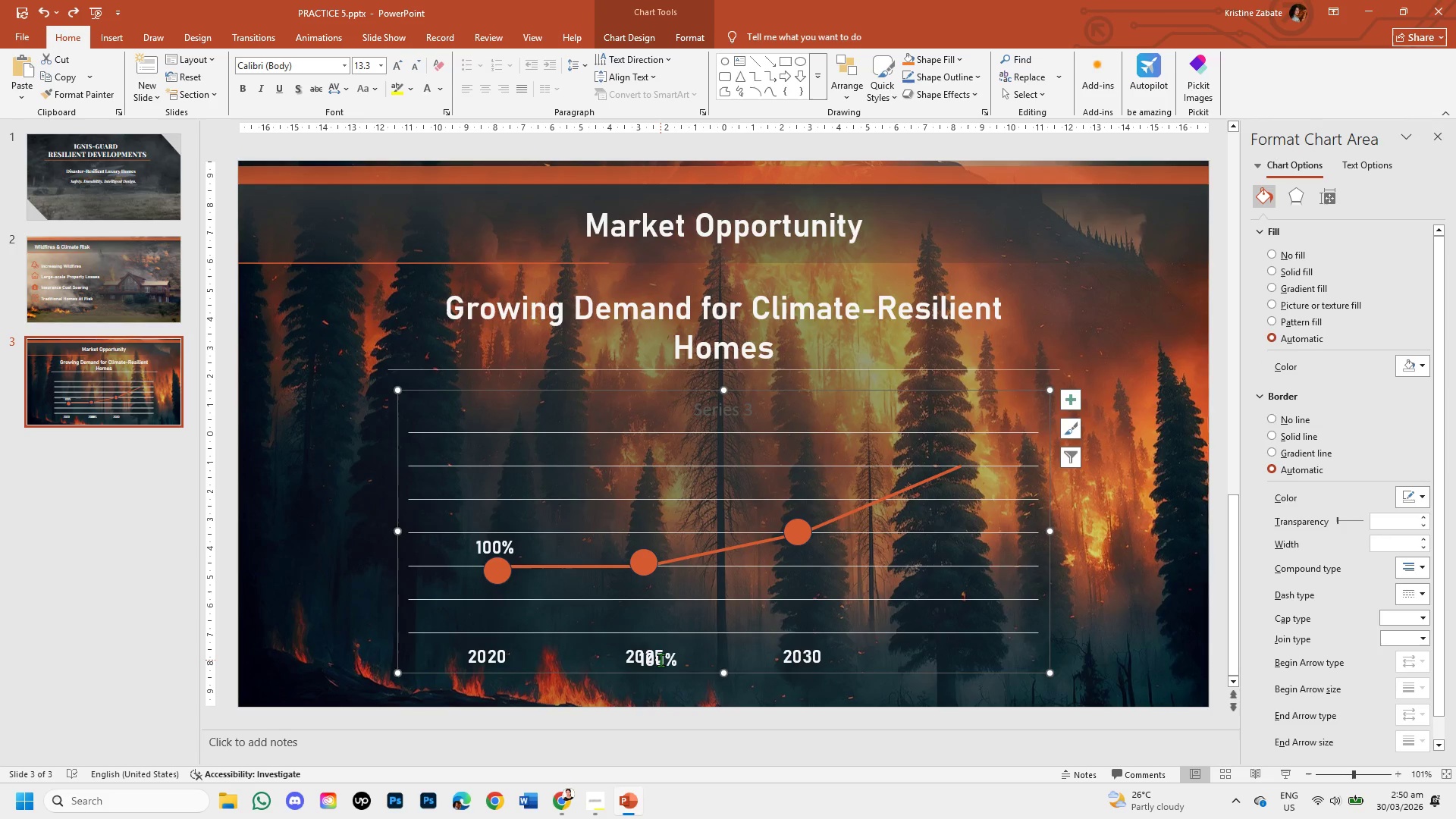 
left_click([661, 660])
 